 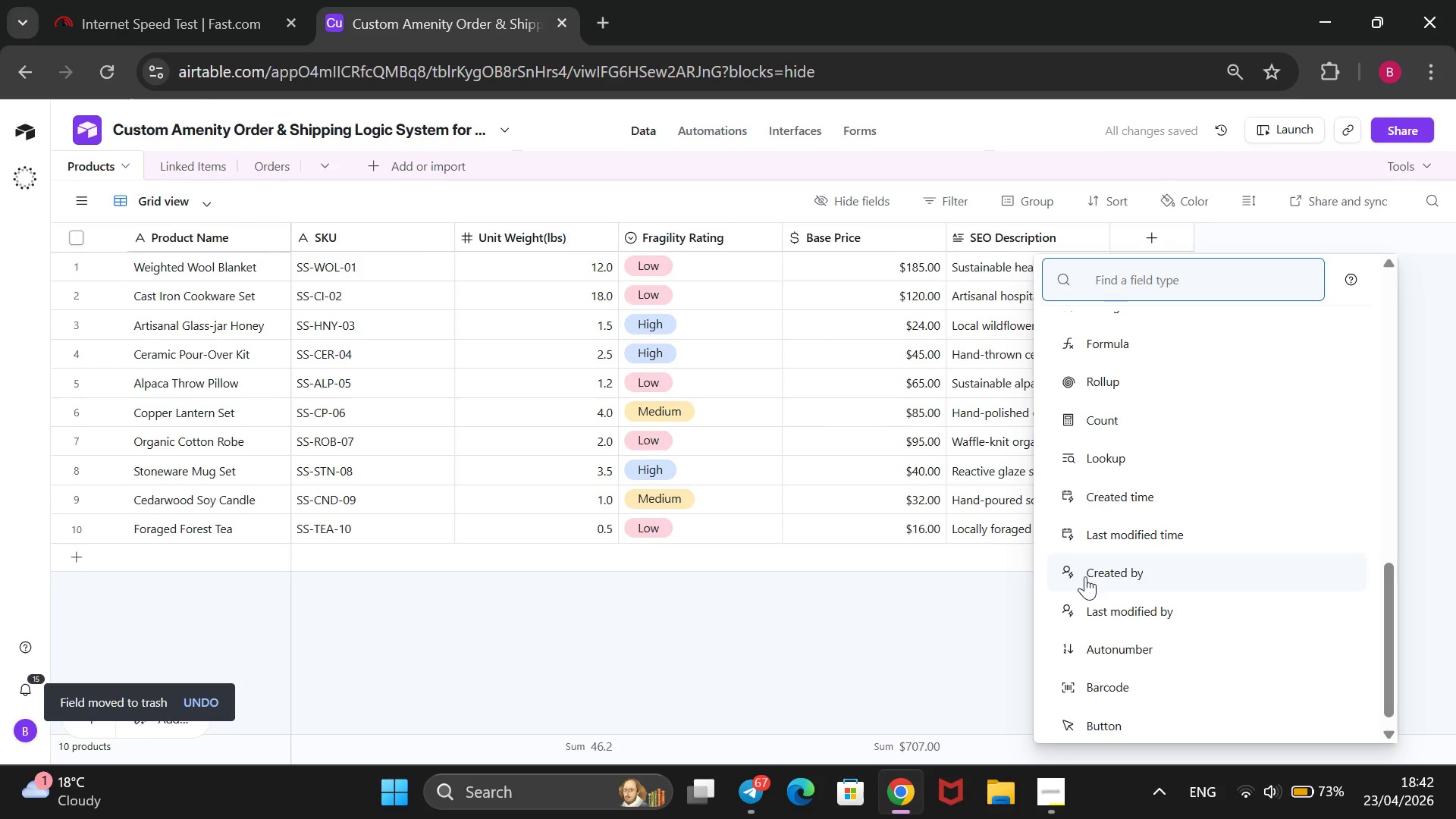 
scroll: coordinate [1129, 636], scroll_direction: down, amount: 2.0
 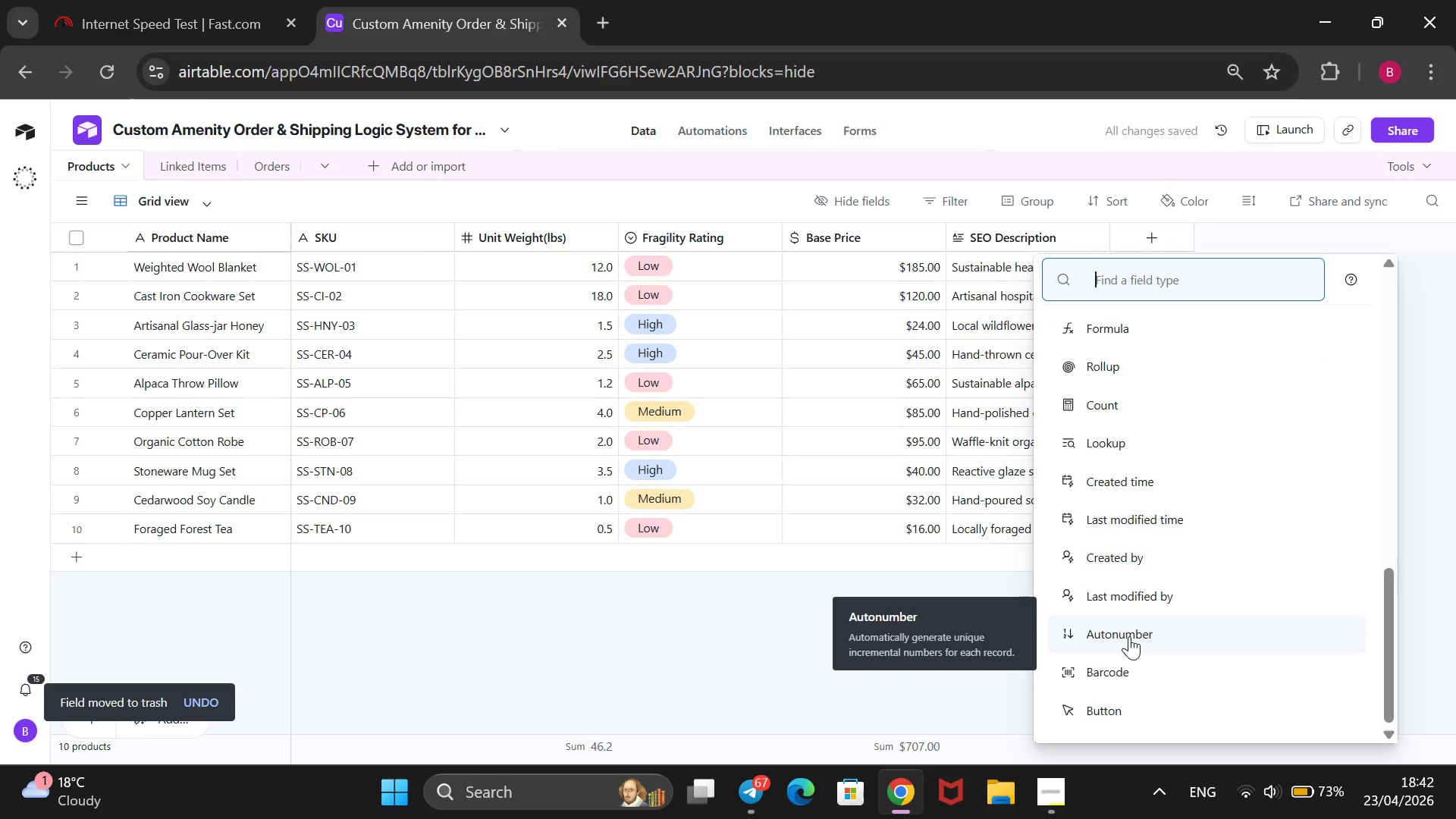 
scroll: coordinate [1129, 636], scroll_direction: up, amount: 1.0
 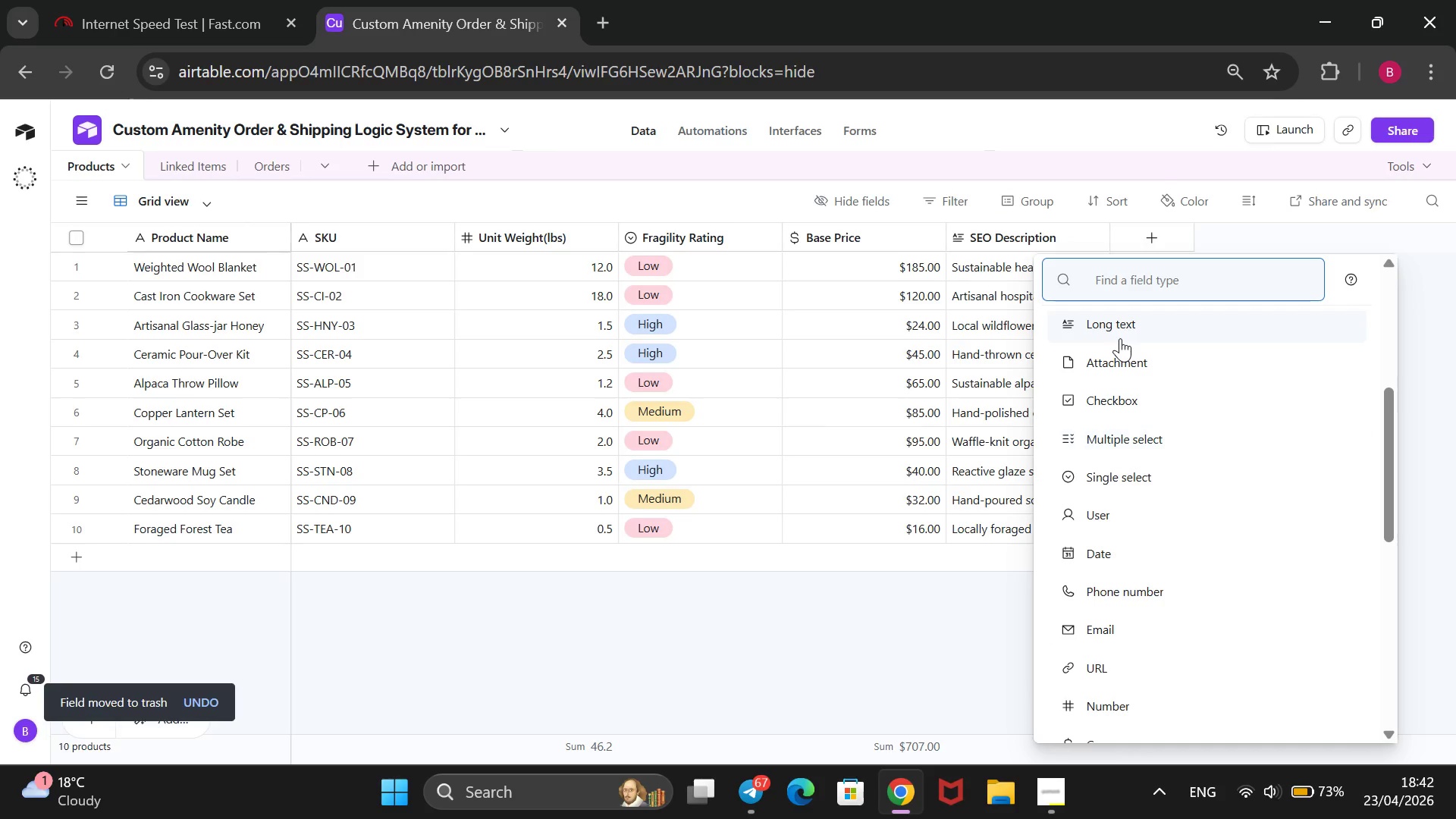 
left_click([1118, 359])
 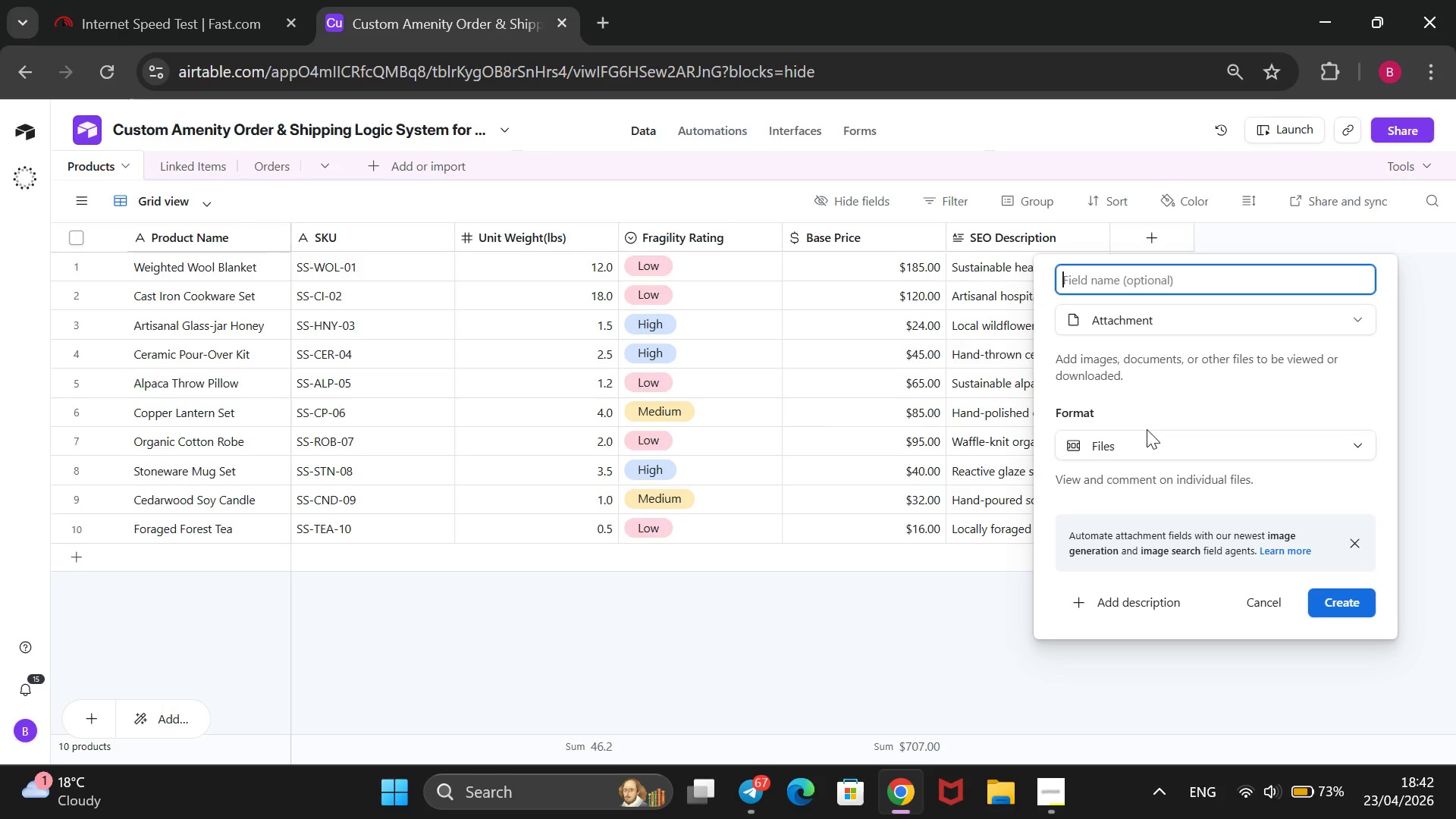 
type(Image)
 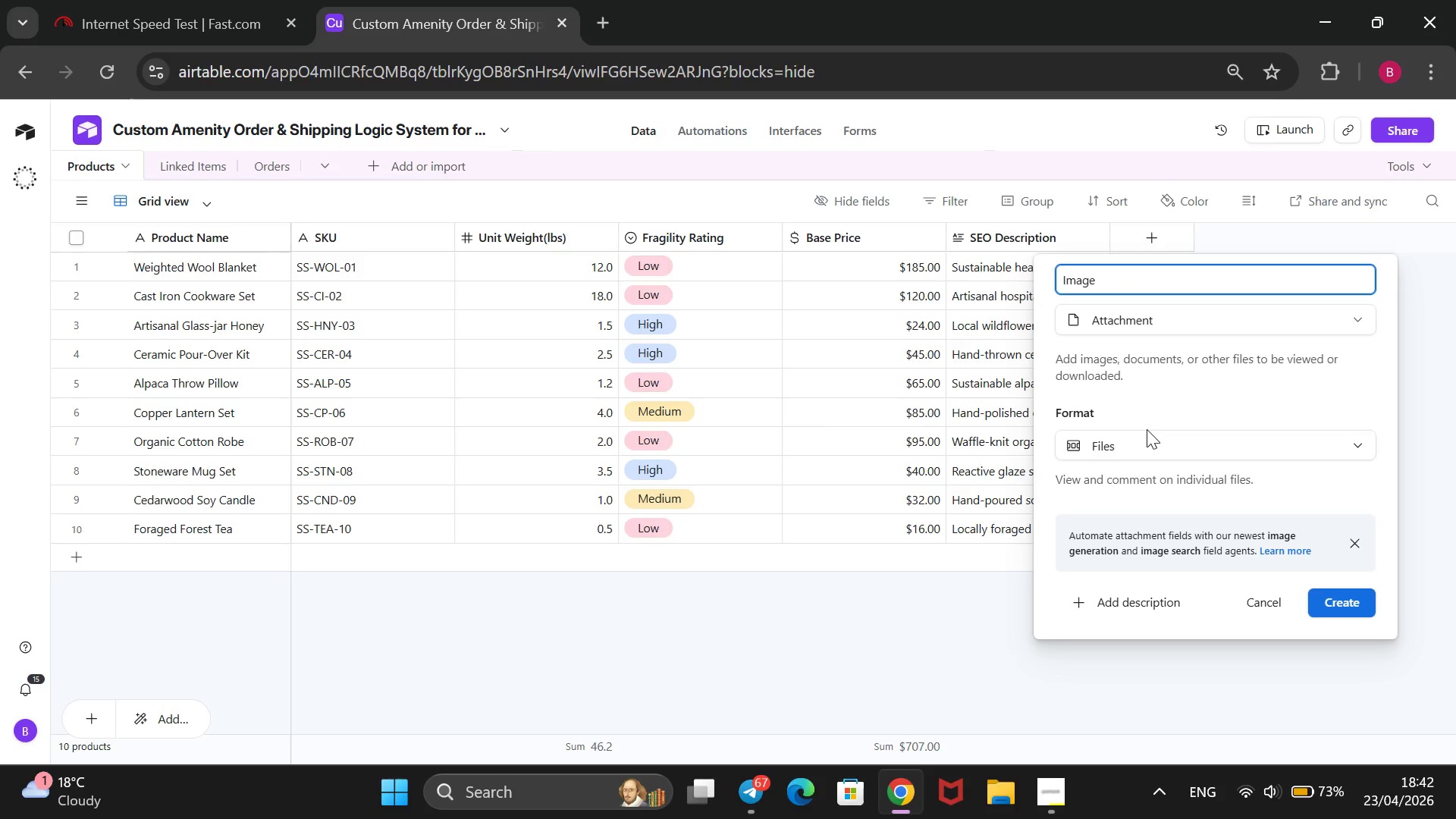 
key(Enter)
 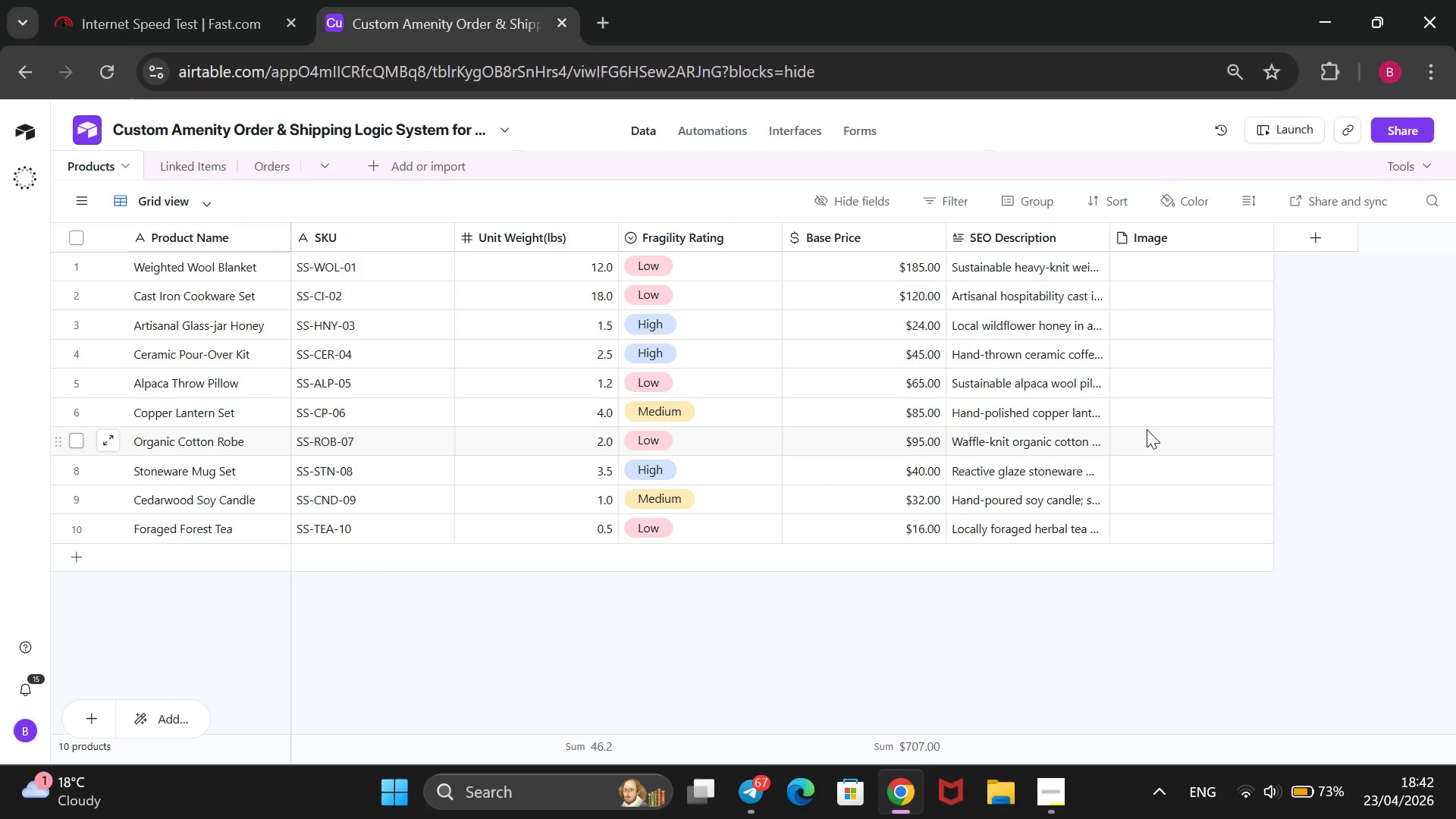 
wait(32.5)
 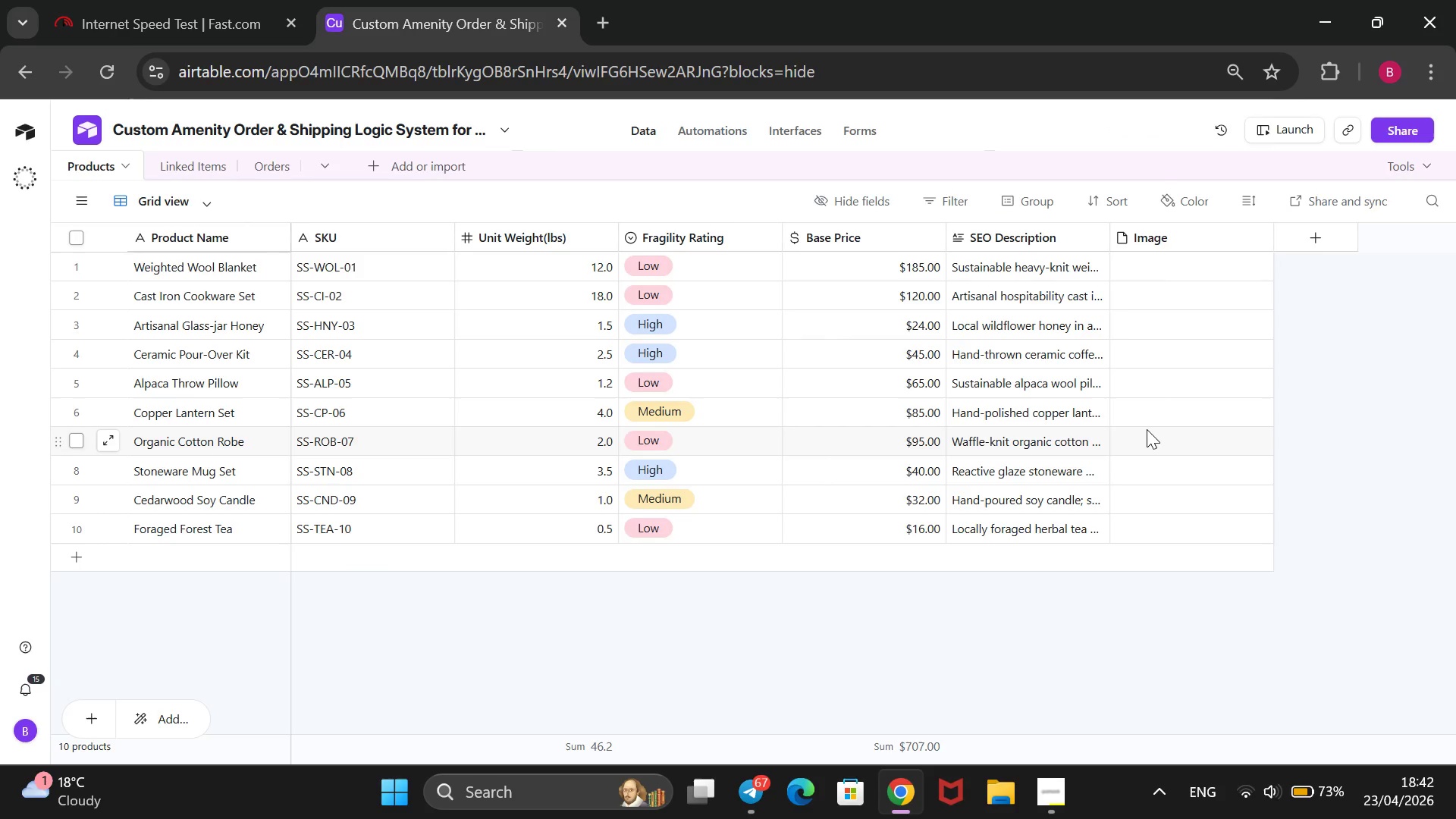 
left_click_drag(start_coordinate=[614, 231], to_coordinate=[492, 242])
 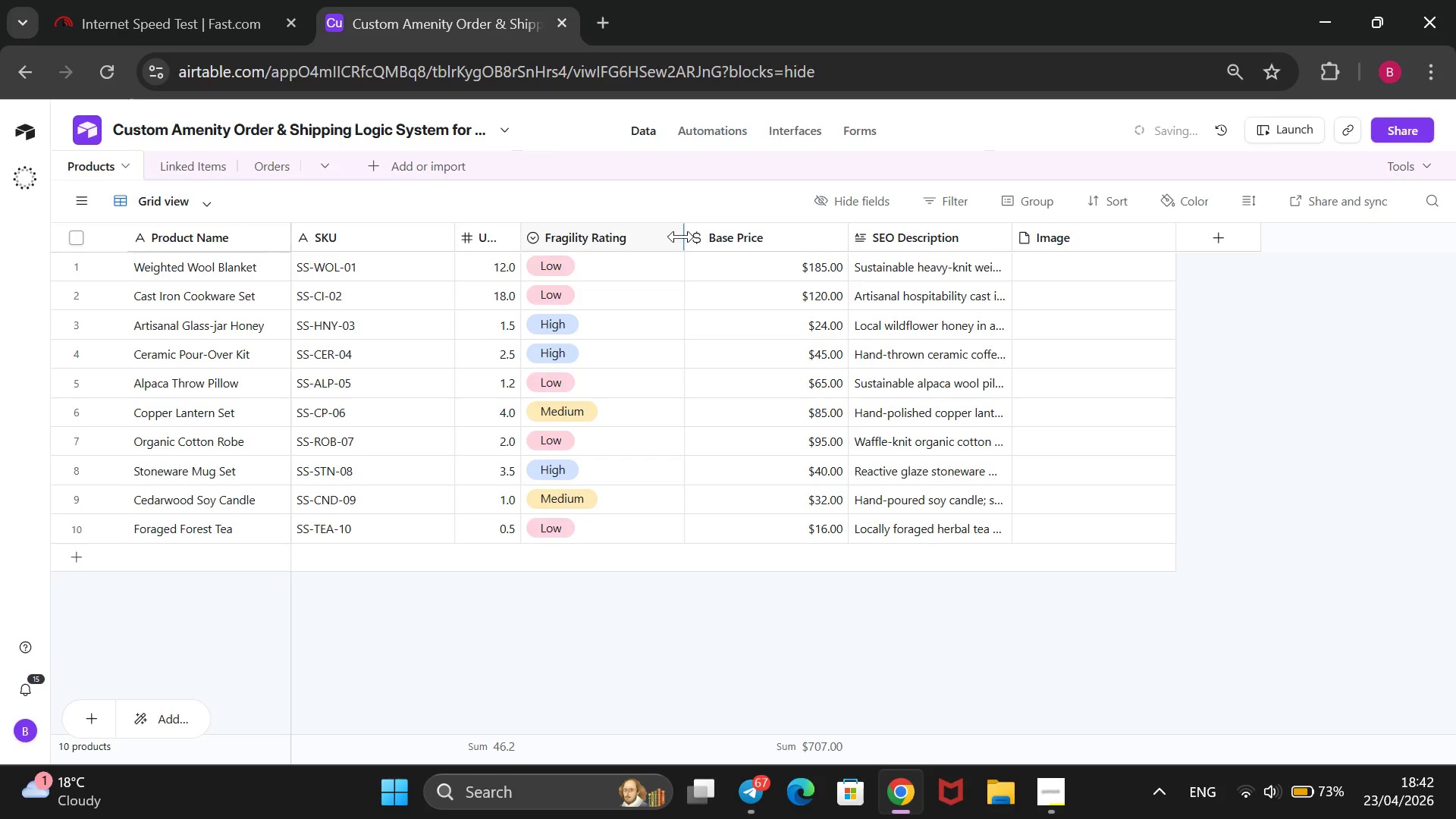 
left_click_drag(start_coordinate=[682, 237], to_coordinate=[629, 246])
 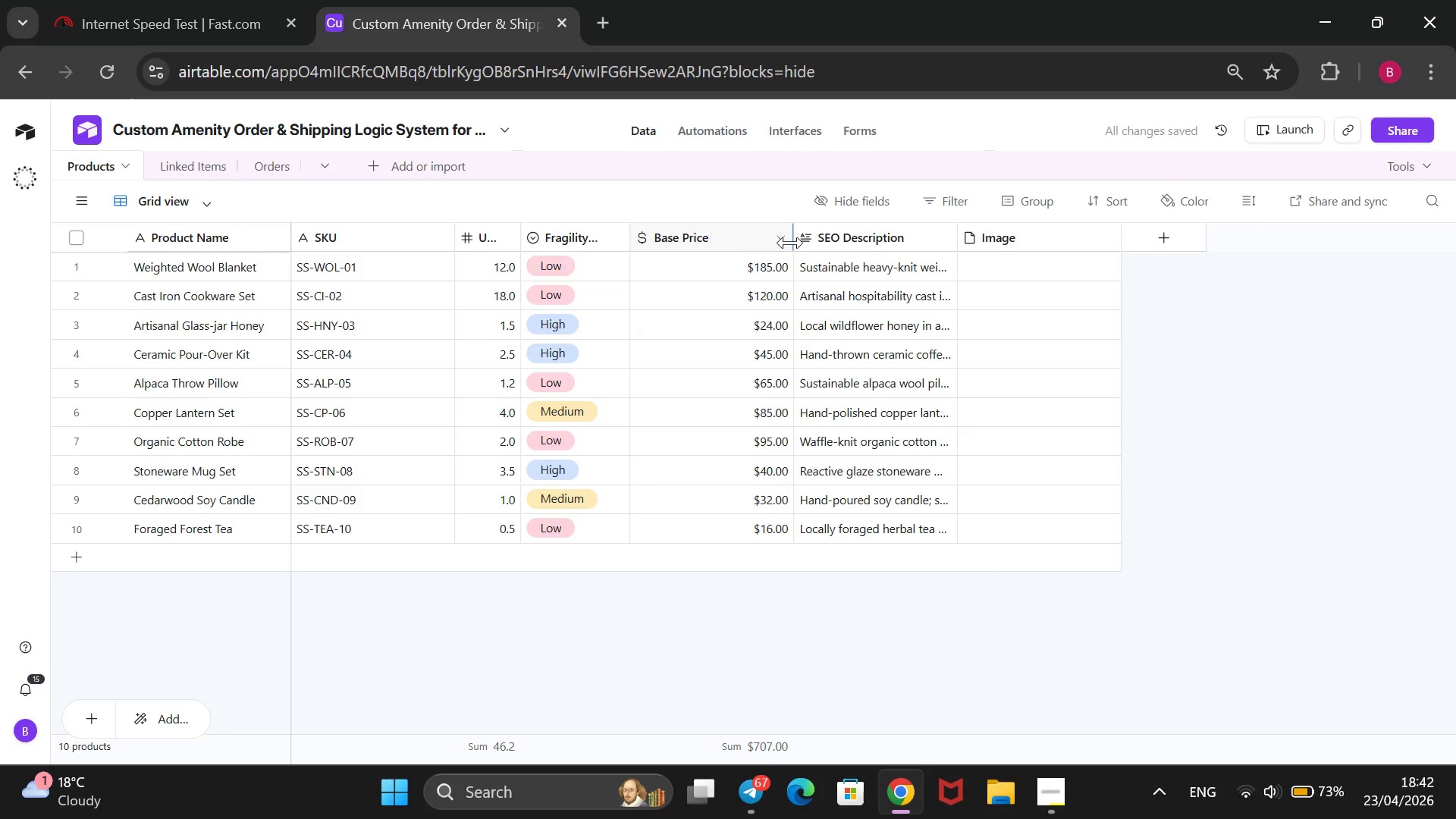 
left_click_drag(start_coordinate=[790, 243], to_coordinate=[686, 253])
 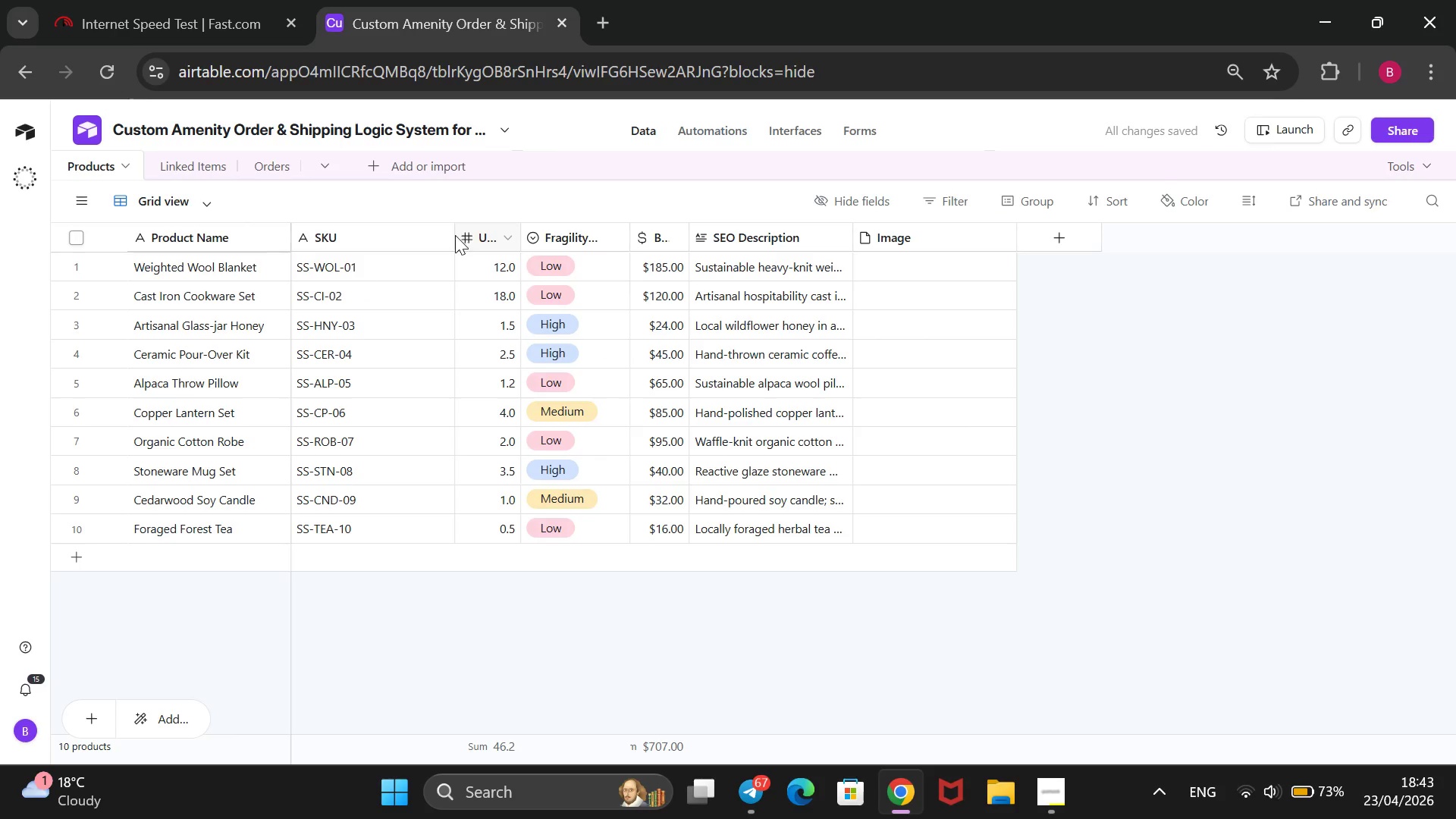 
wait(7.31)
 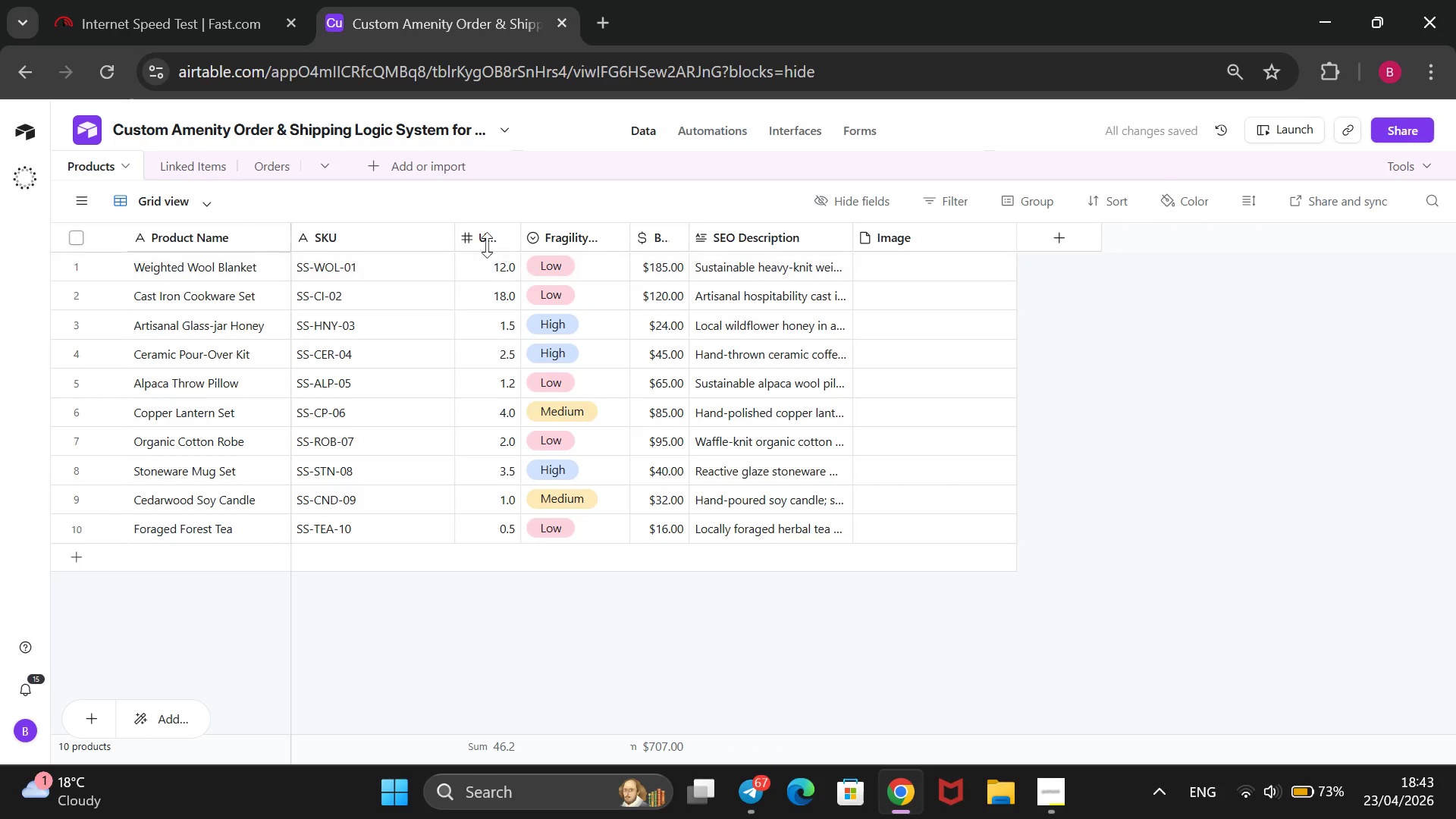 
left_click_drag(start_coordinate=[453, 235], to_coordinate=[371, 243])
 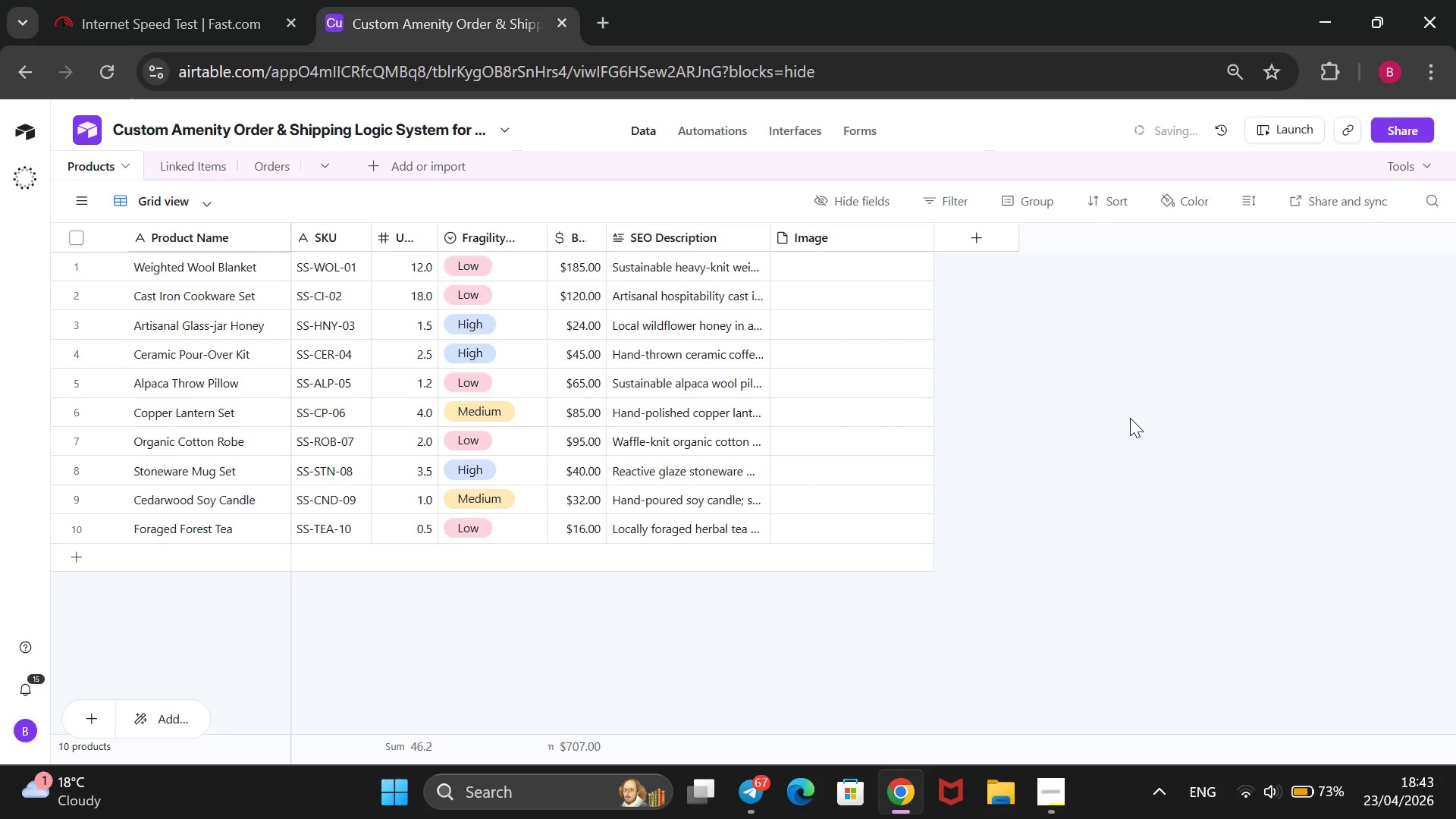 
left_click([1130, 418])
 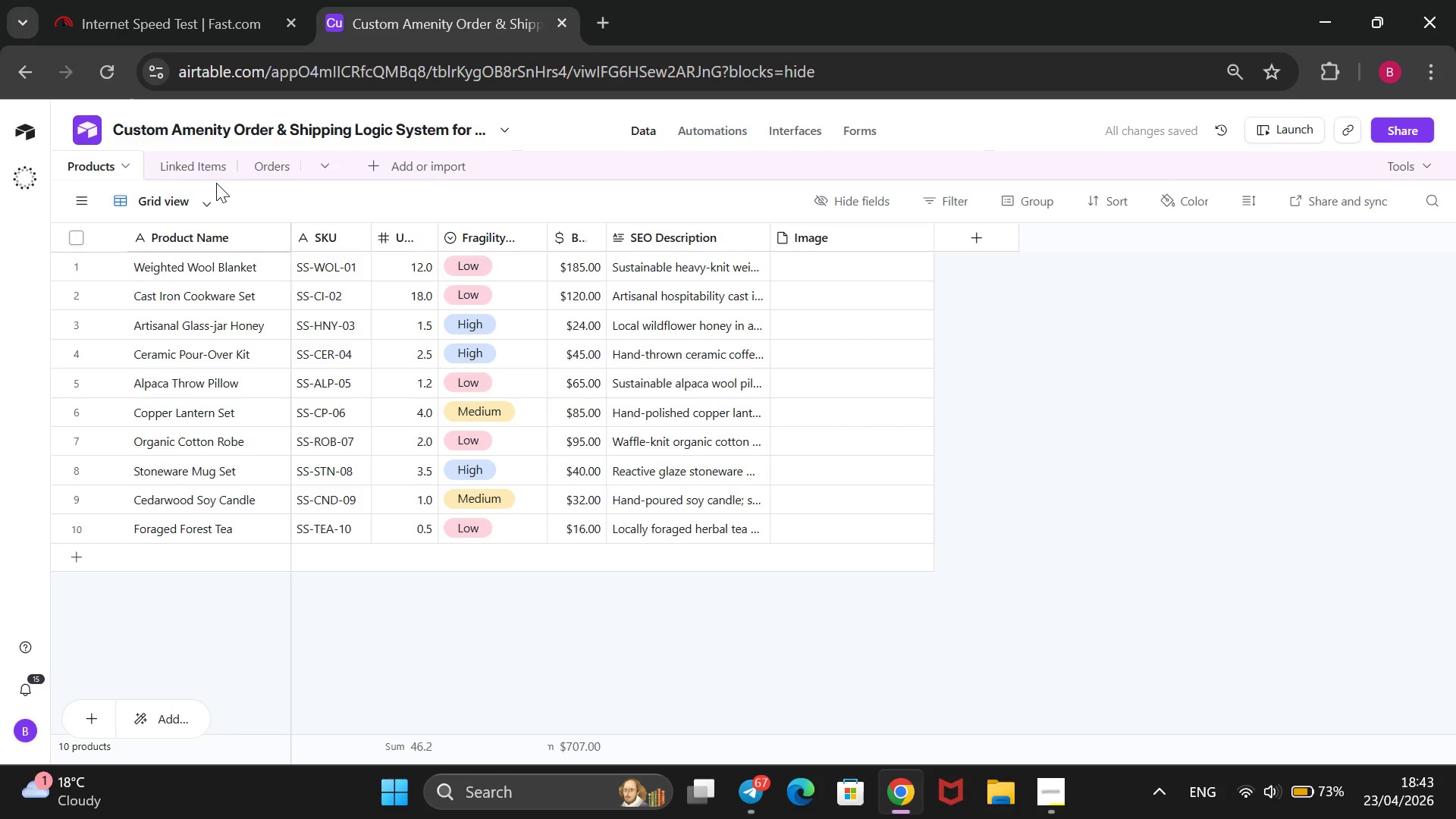 
left_click([213, 166])
 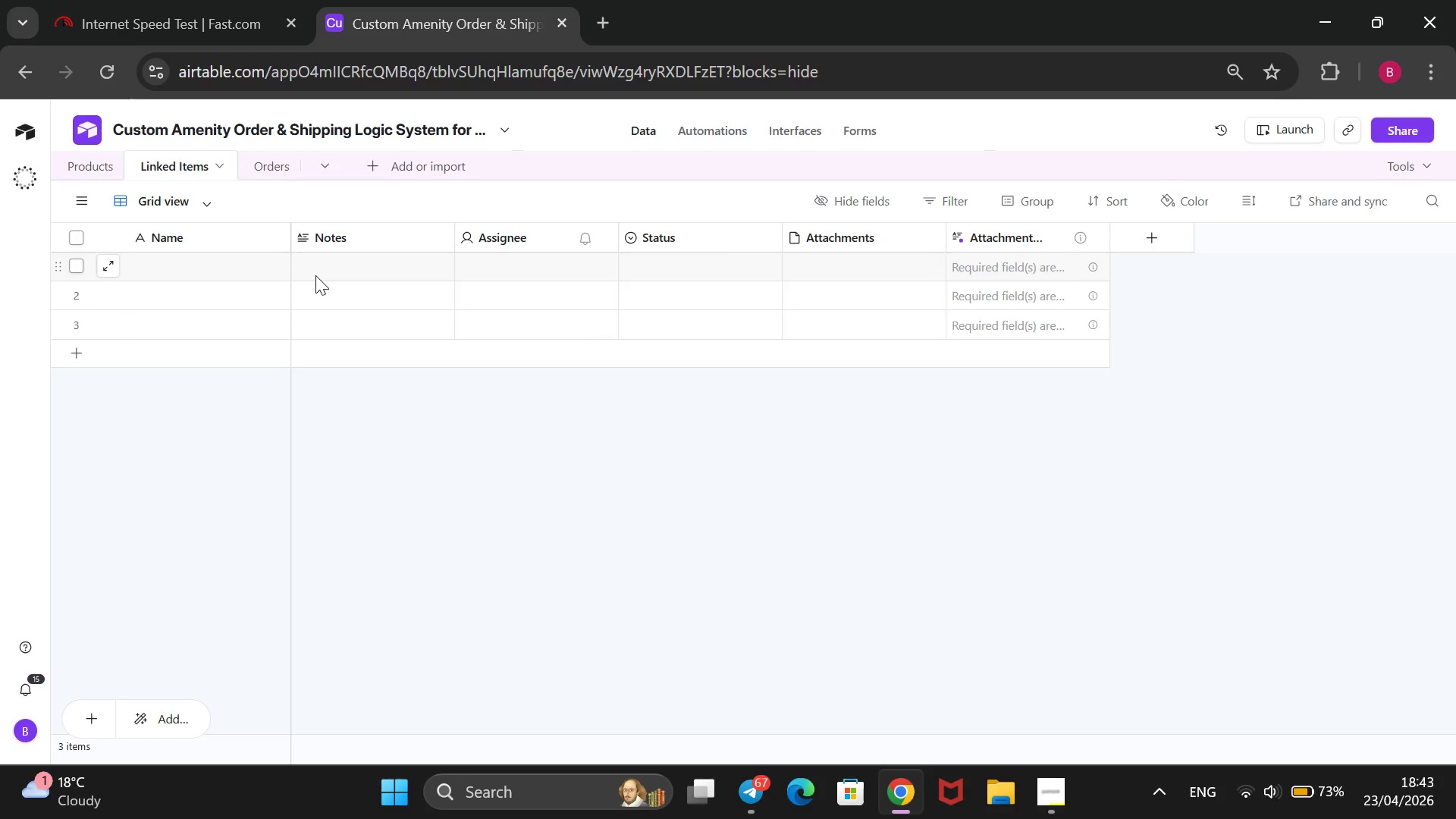 
wait(14.41)
 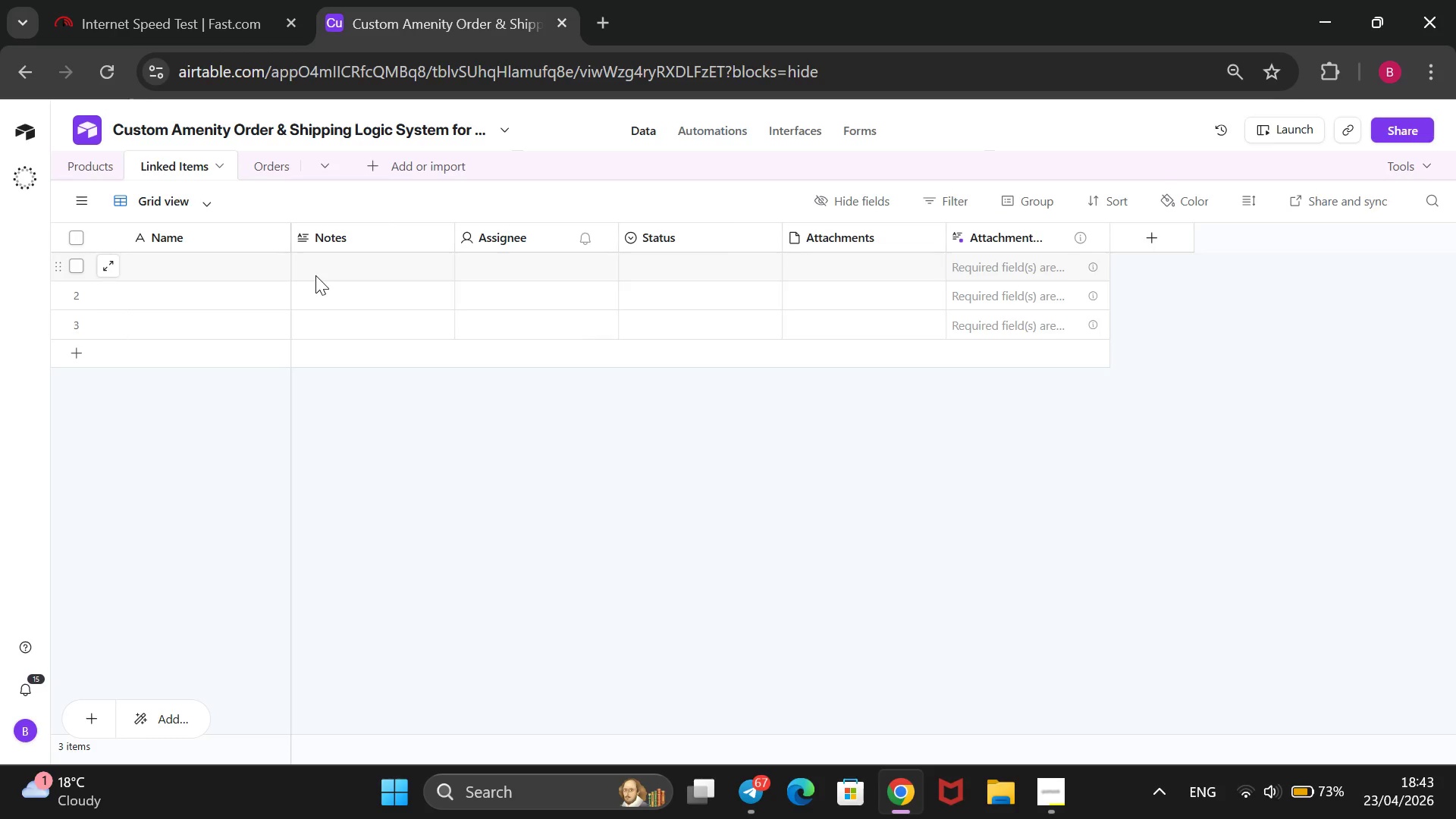 
right_click([218, 240])
 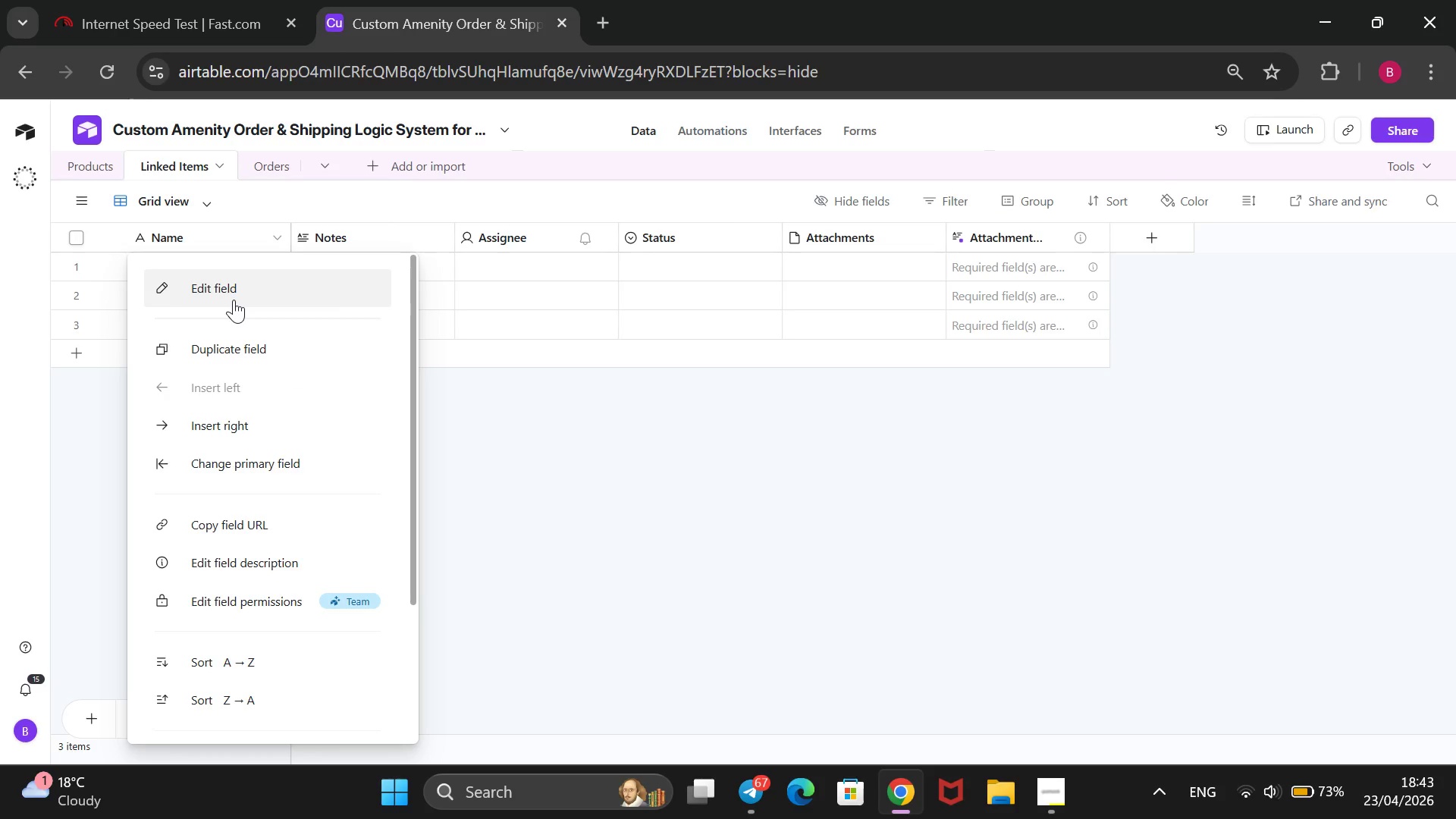 
left_click([237, 291])
 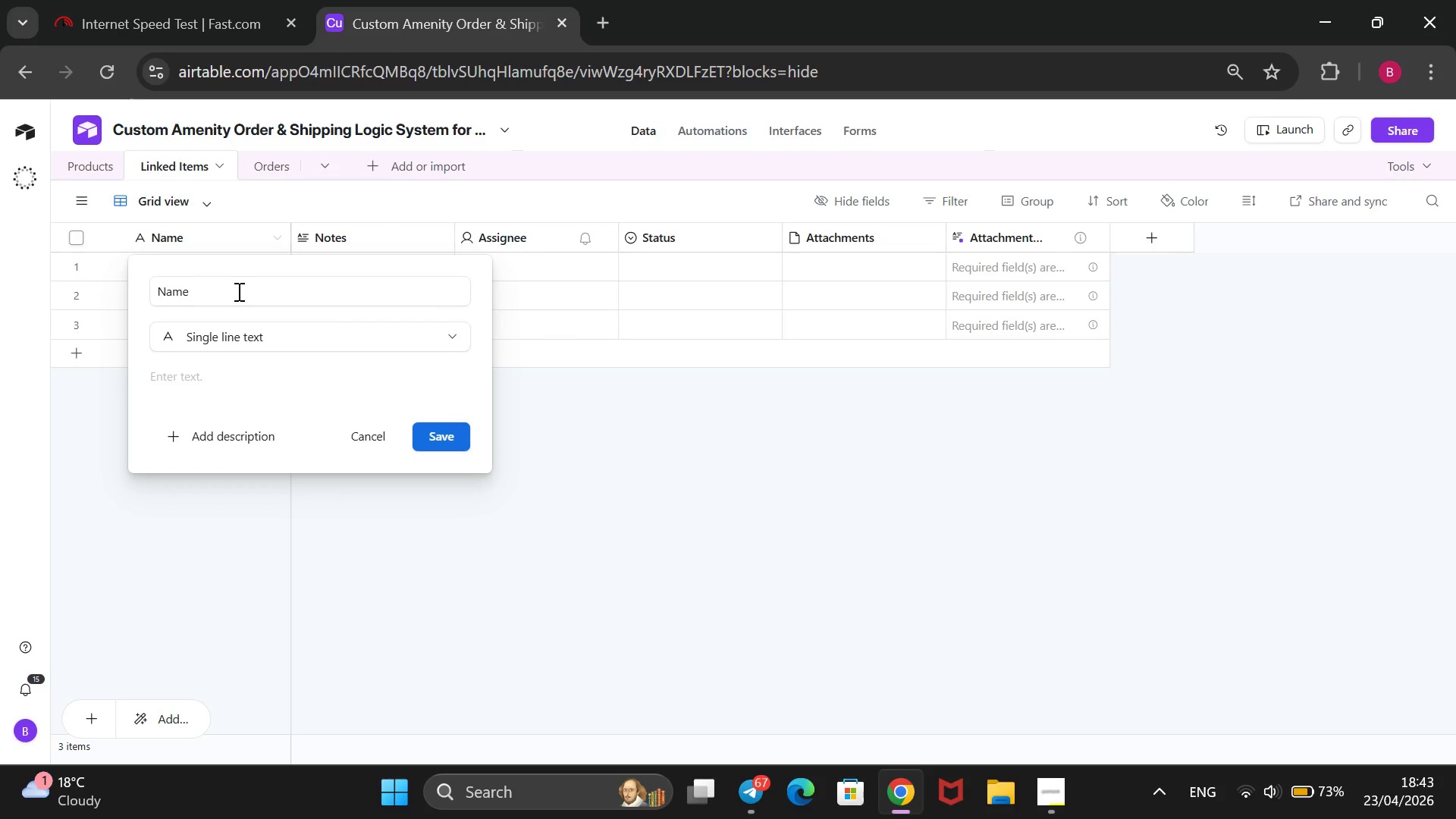 
left_click_drag(start_coordinate=[237, 291], to_coordinate=[124, 265])
 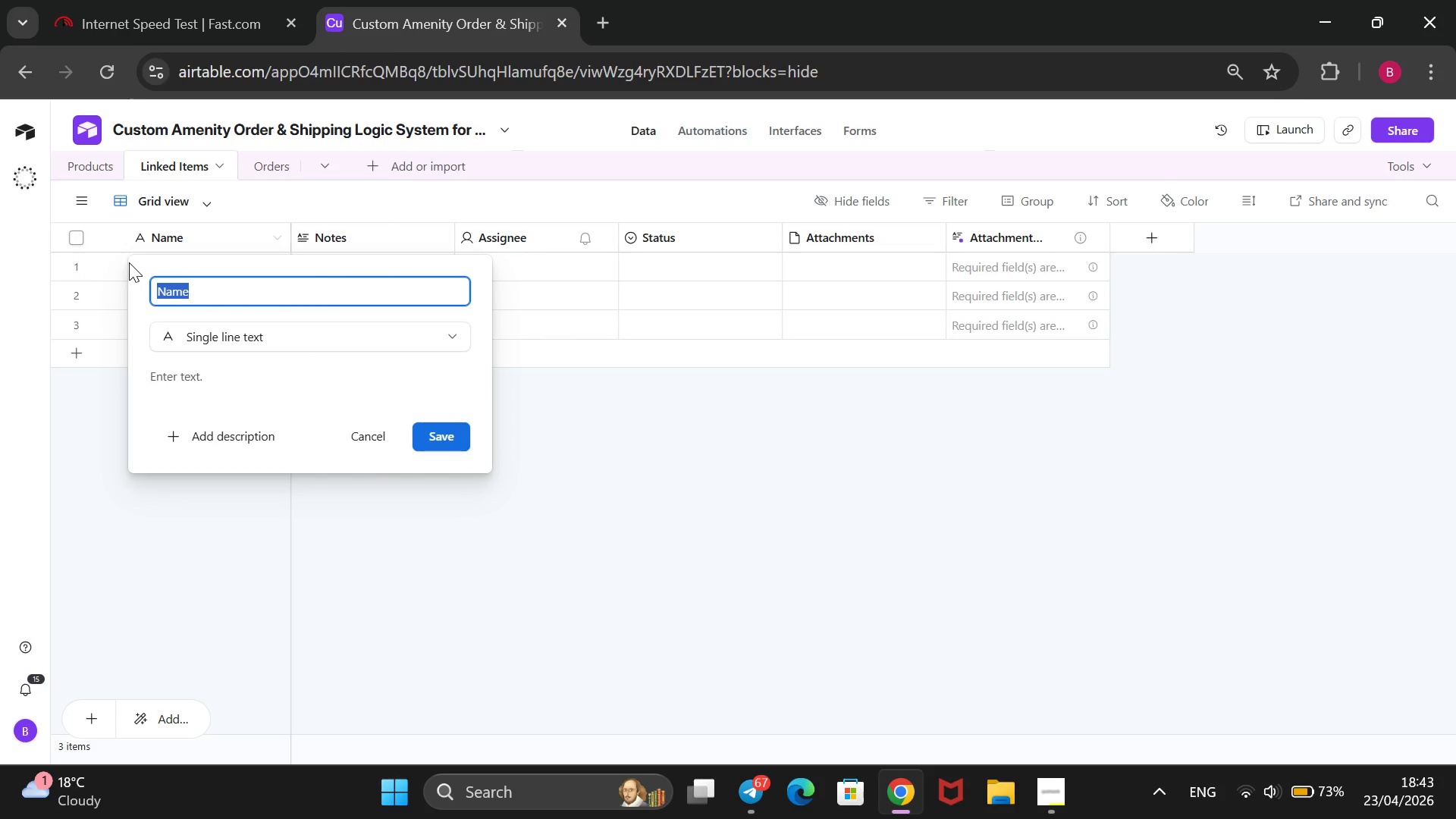 
key(Backspace)
type(Order)
 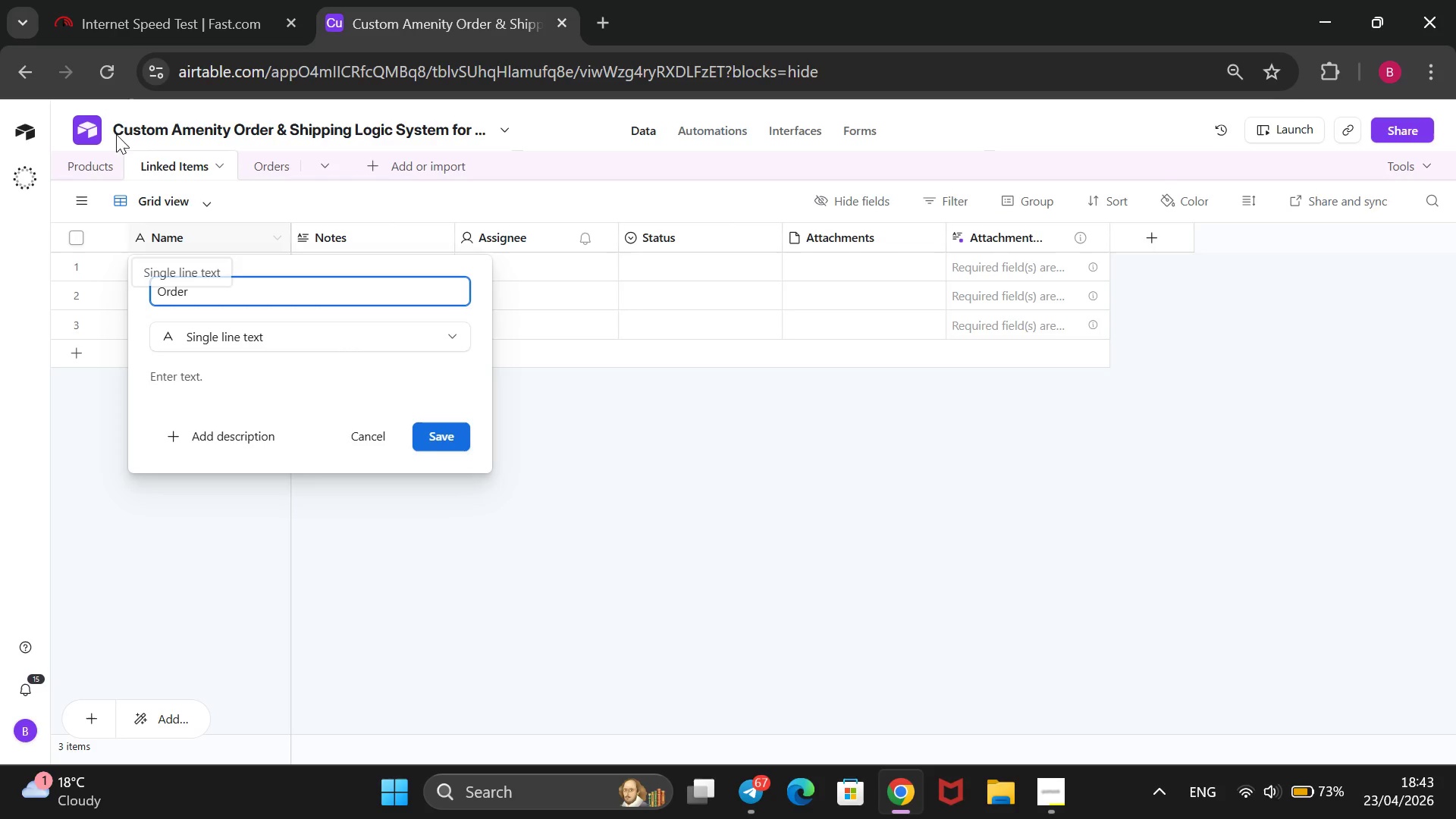 
type( ID)
 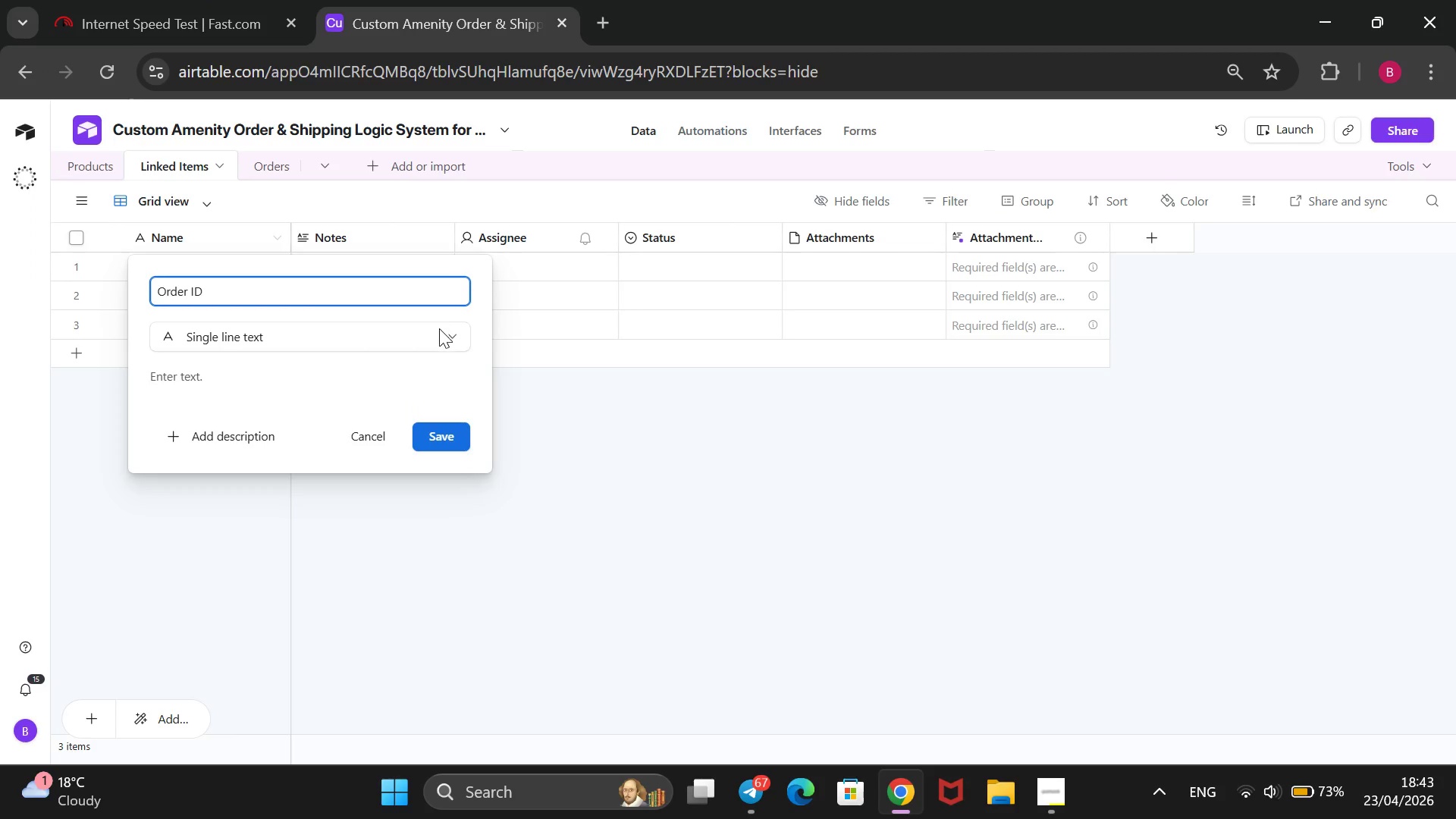 
left_click([439, 330])
 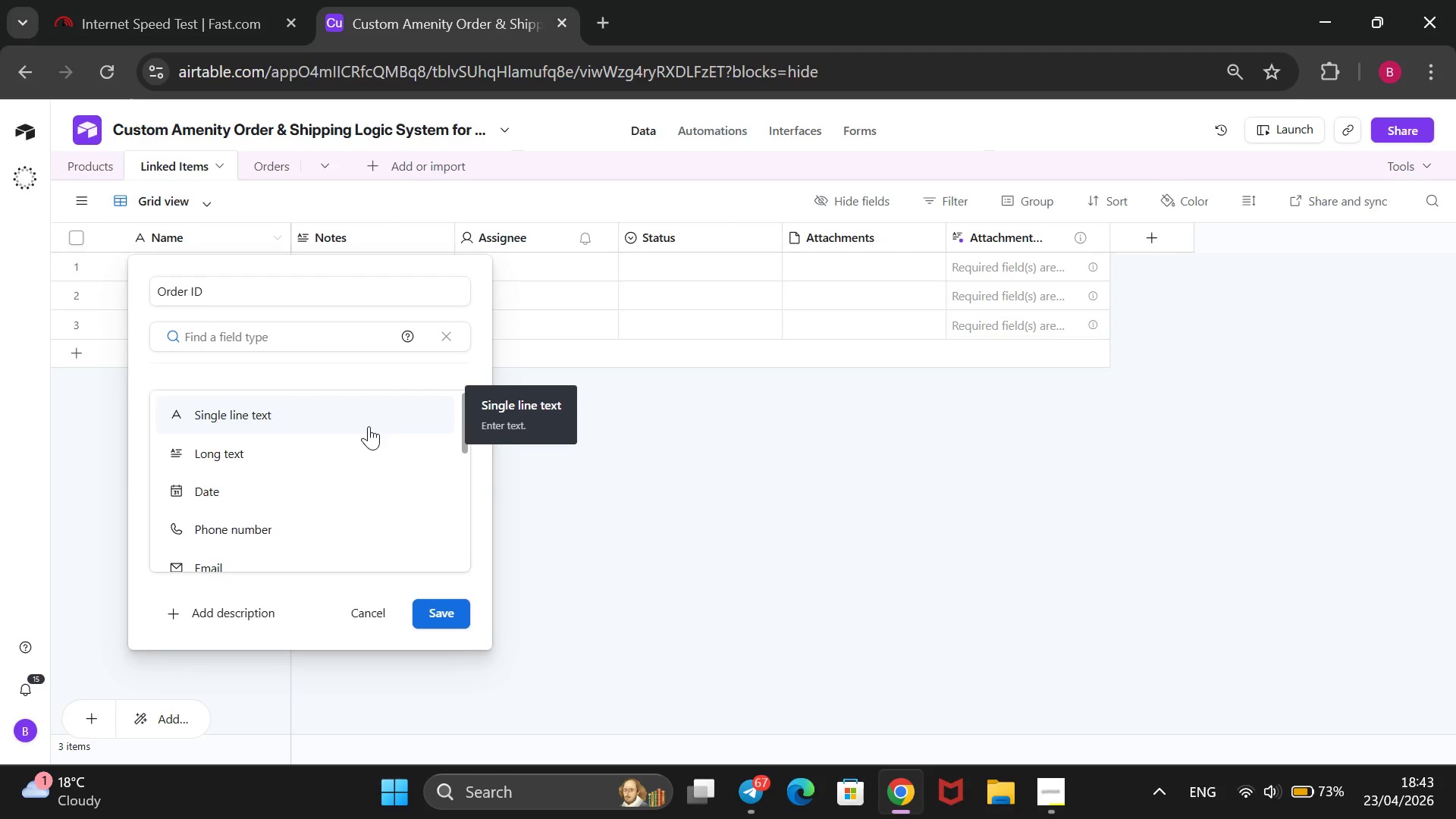 
scroll: coordinate [364, 425], scroll_direction: up, amount: 3.0
 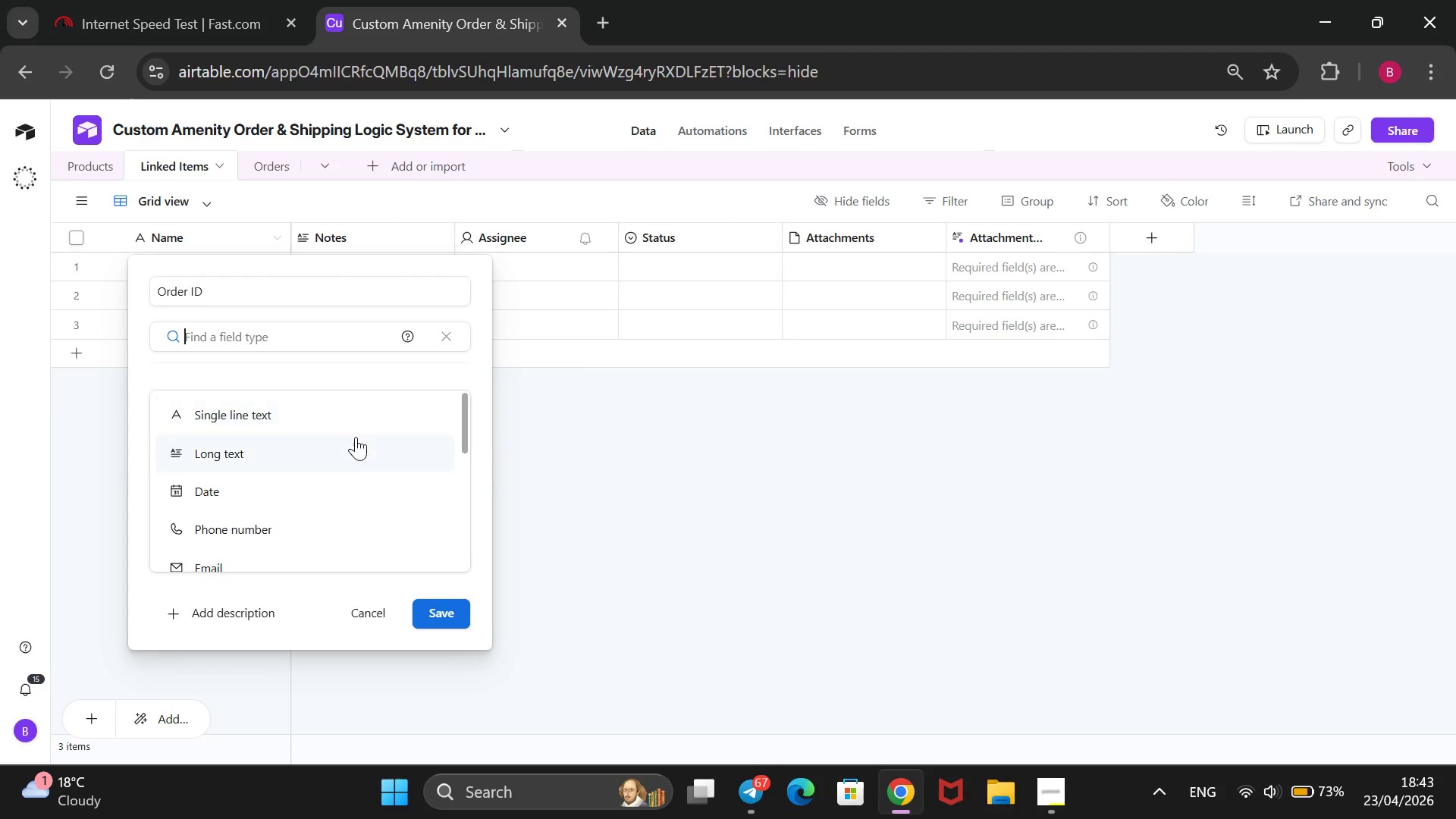 
scroll: coordinate [347, 351], scroll_direction: none, amount: 0.0
 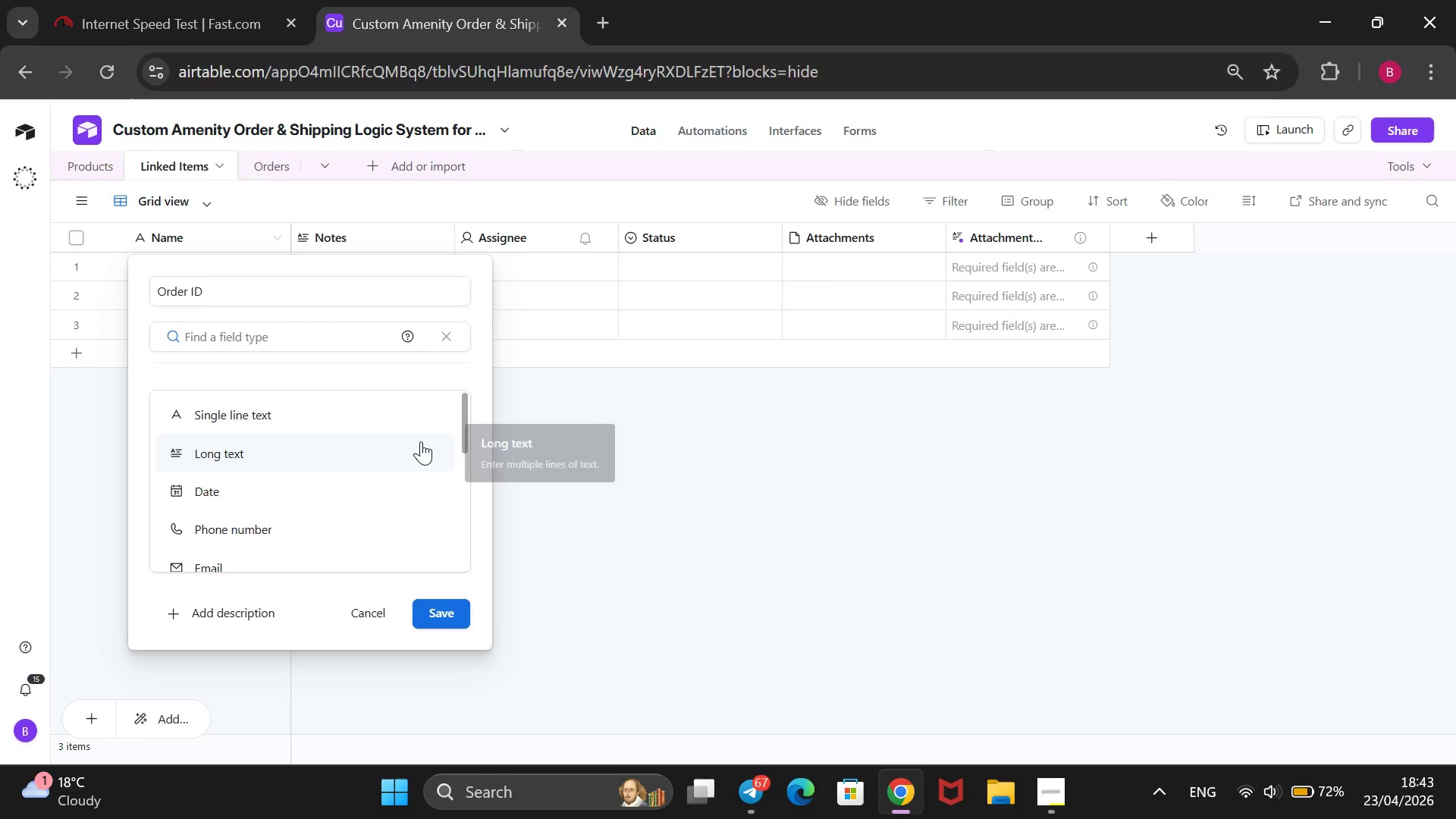 
scroll: coordinate [415, 440], scroll_direction: up, amount: 4.0
 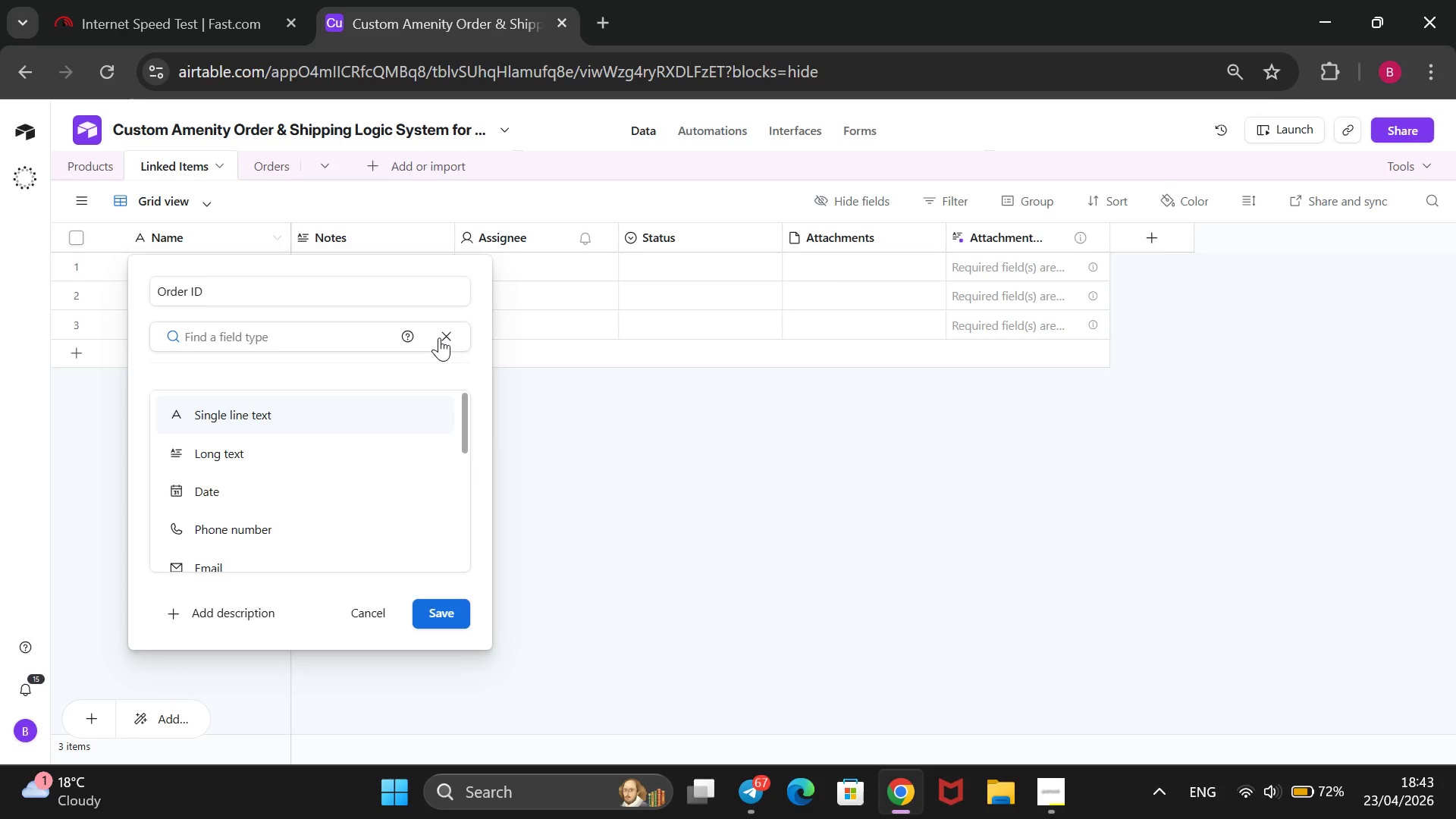 
left_click([439, 337])
 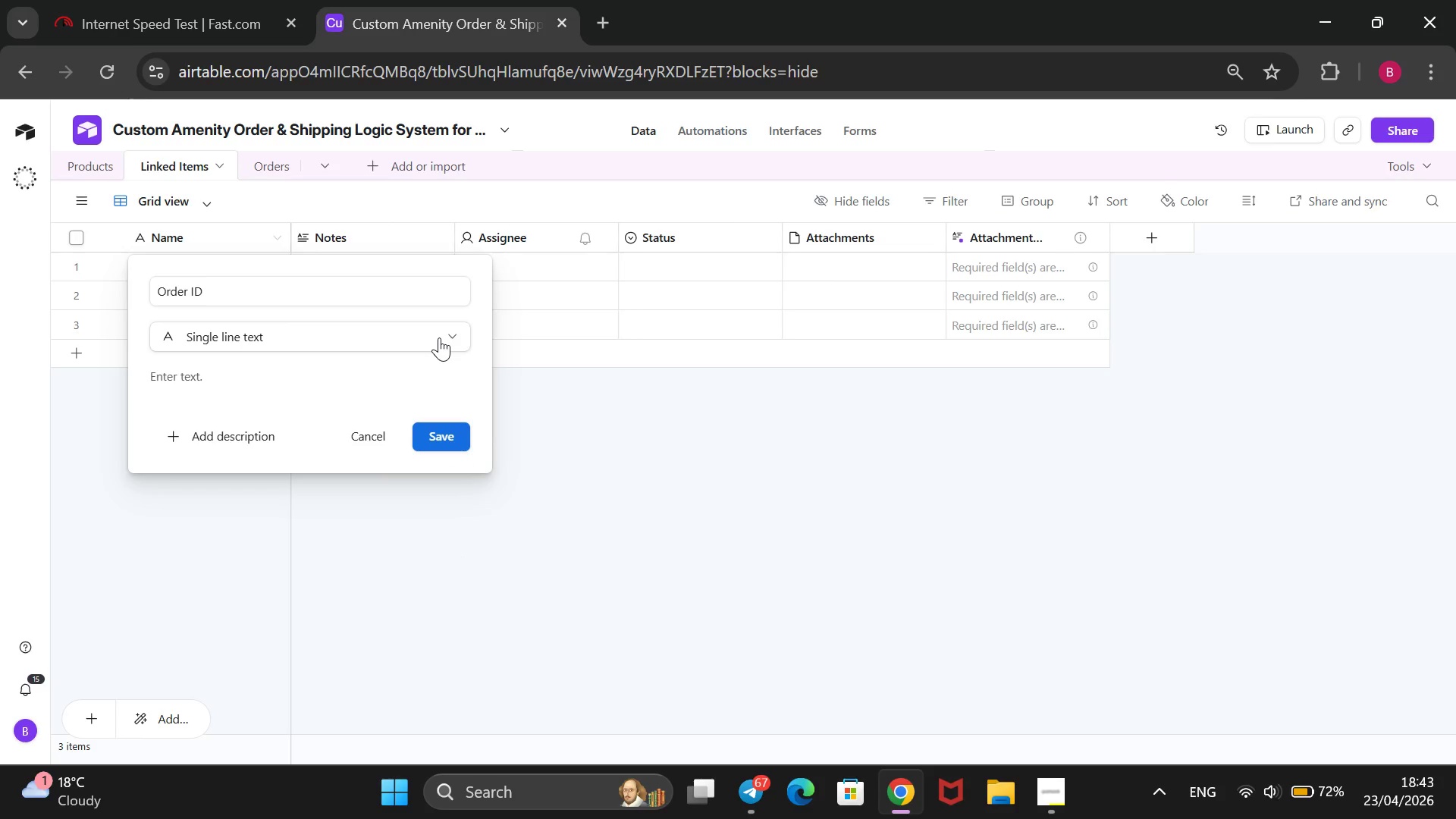 
left_click([439, 337])
 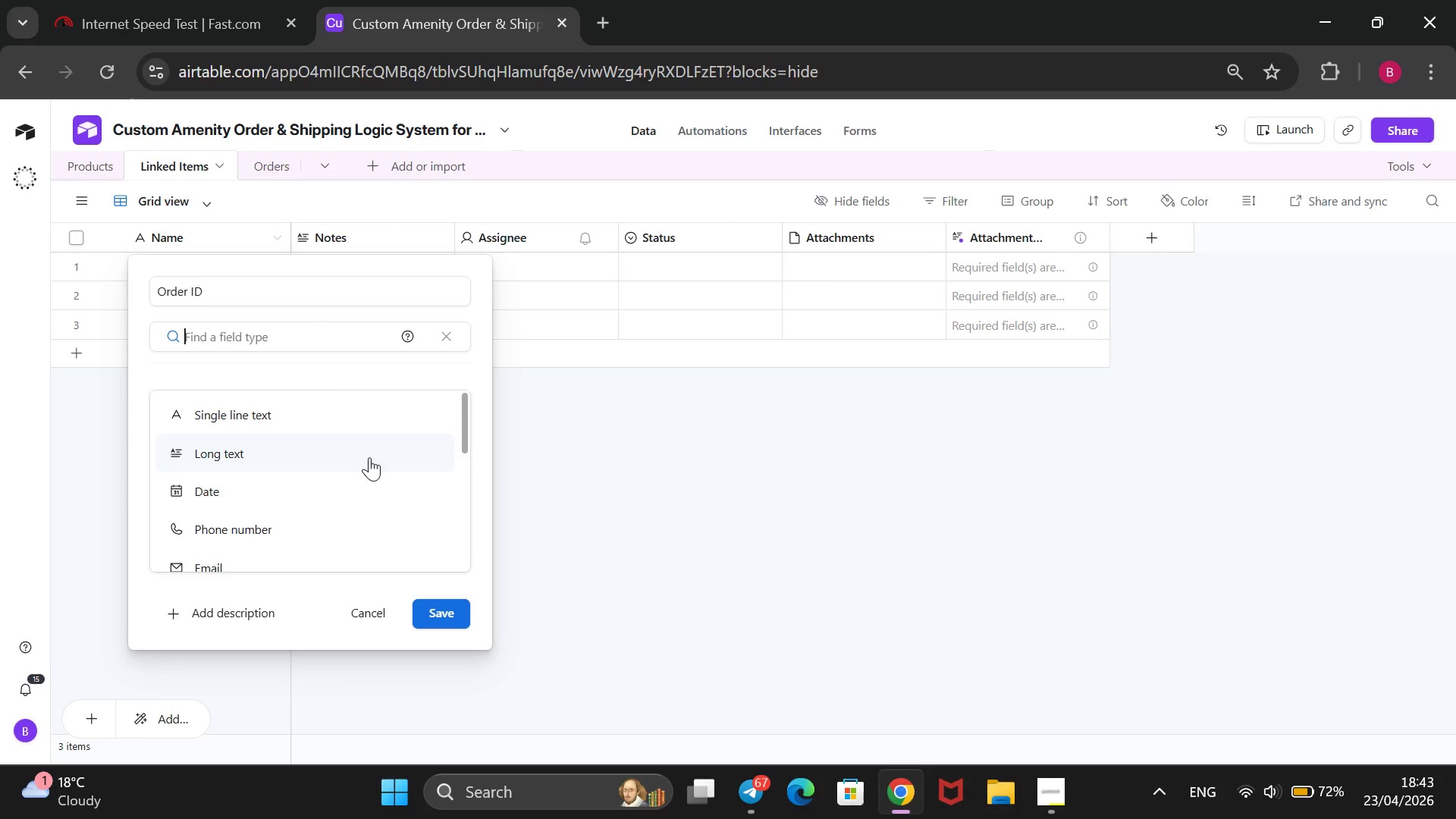 
left_click([858, 648])
 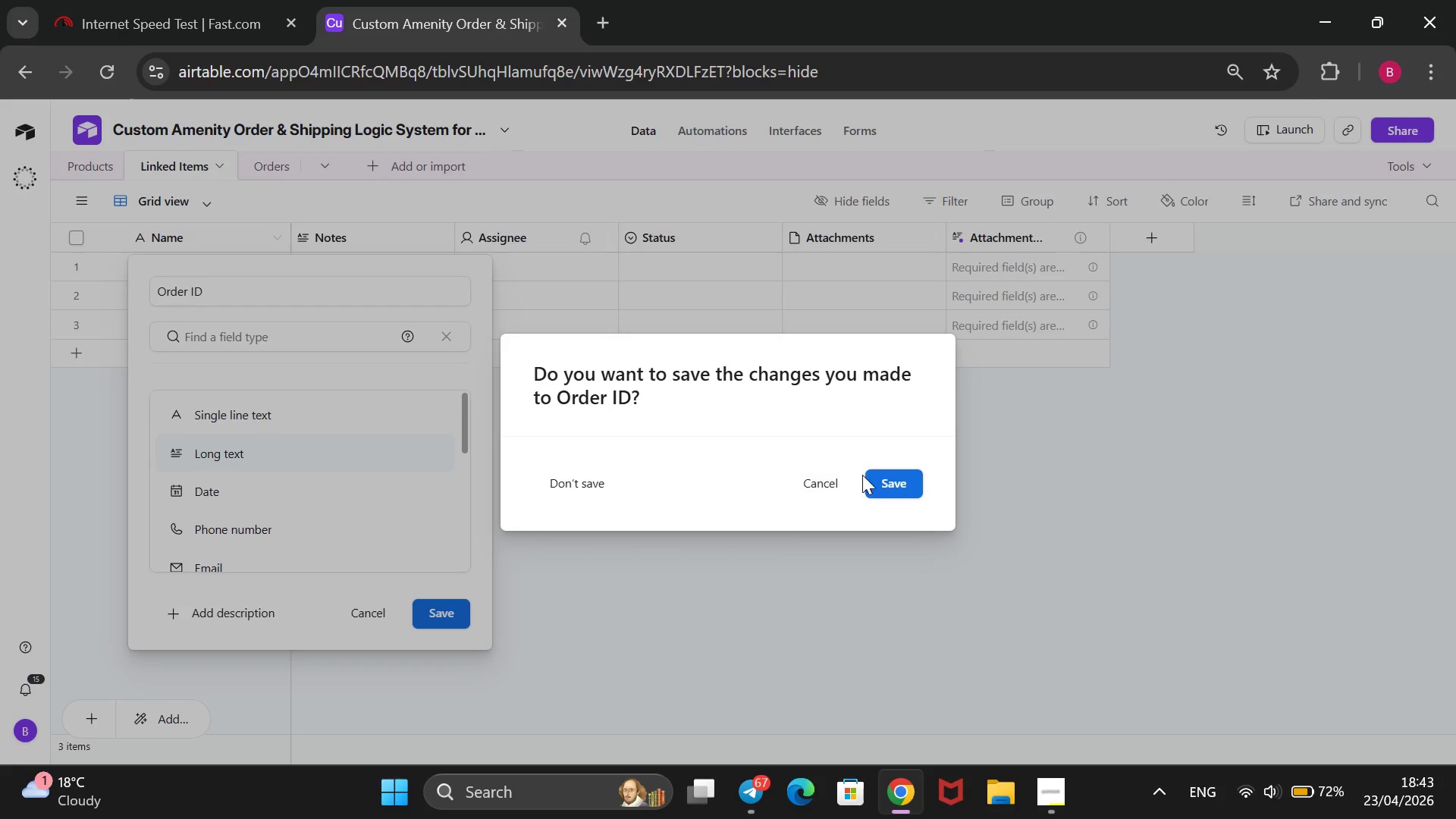 
scroll: coordinate [347, 443], scroll_direction: down, amount: 6.0
 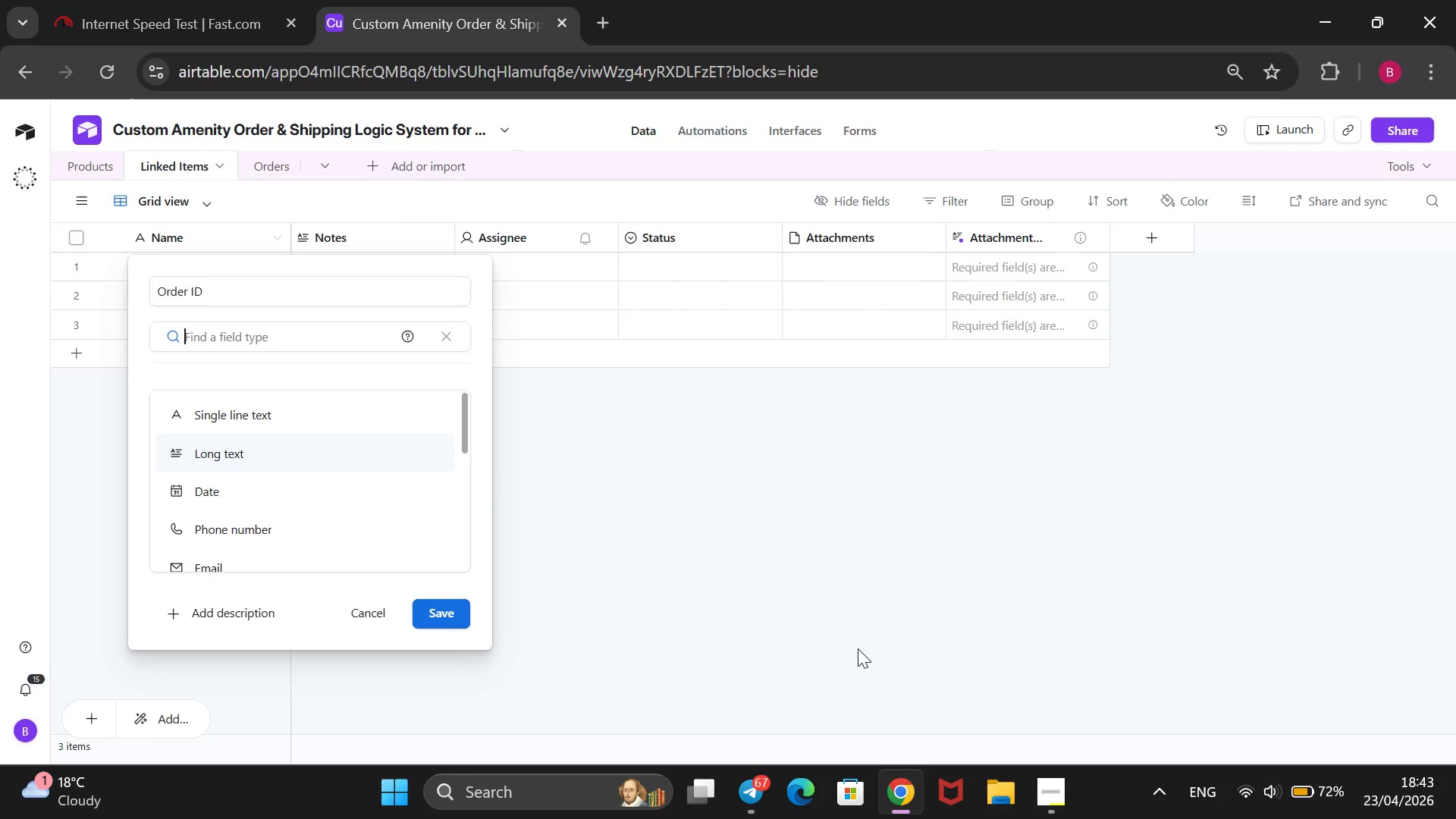 
left_click([877, 477])
 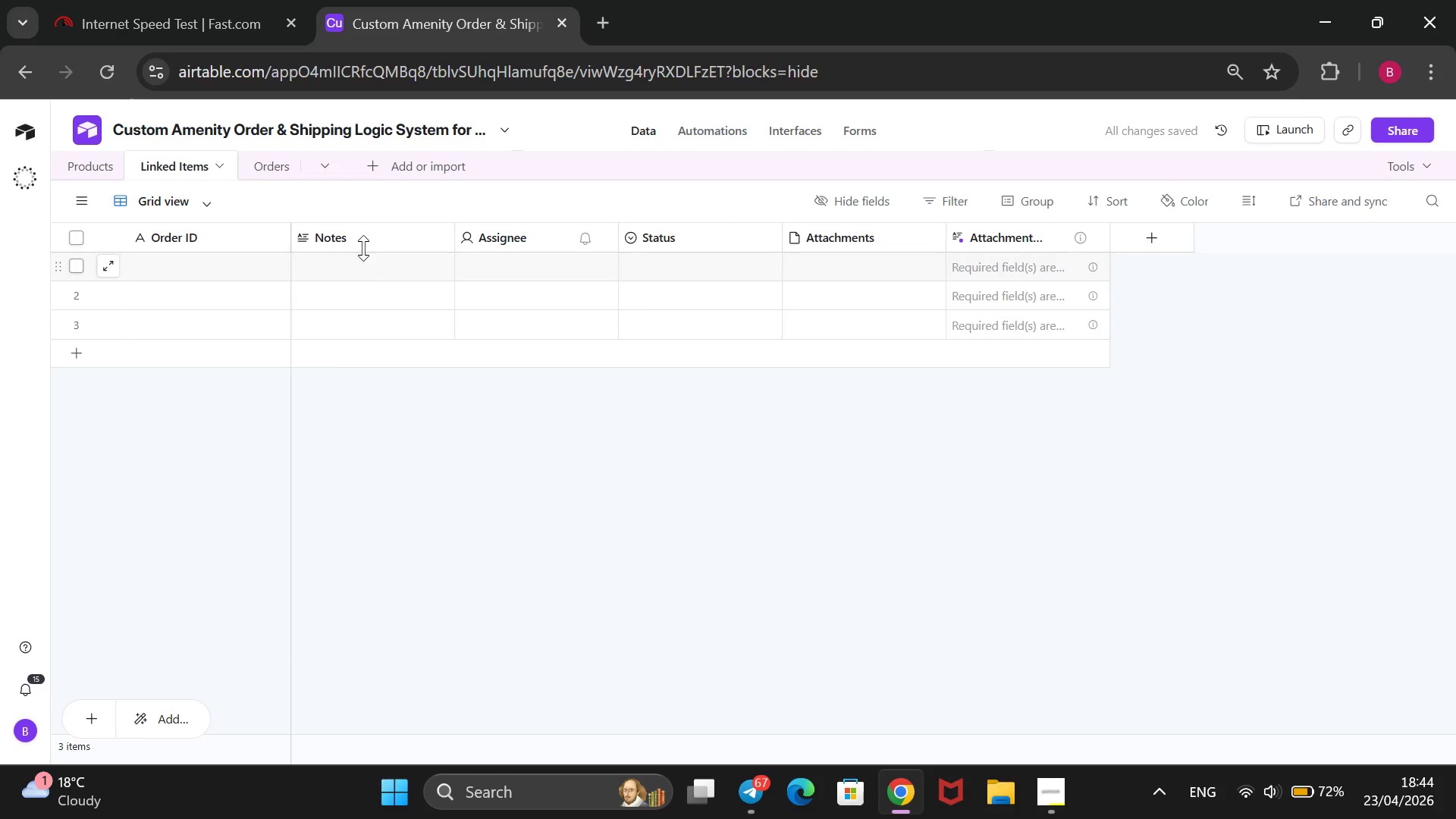 
right_click([366, 241])
 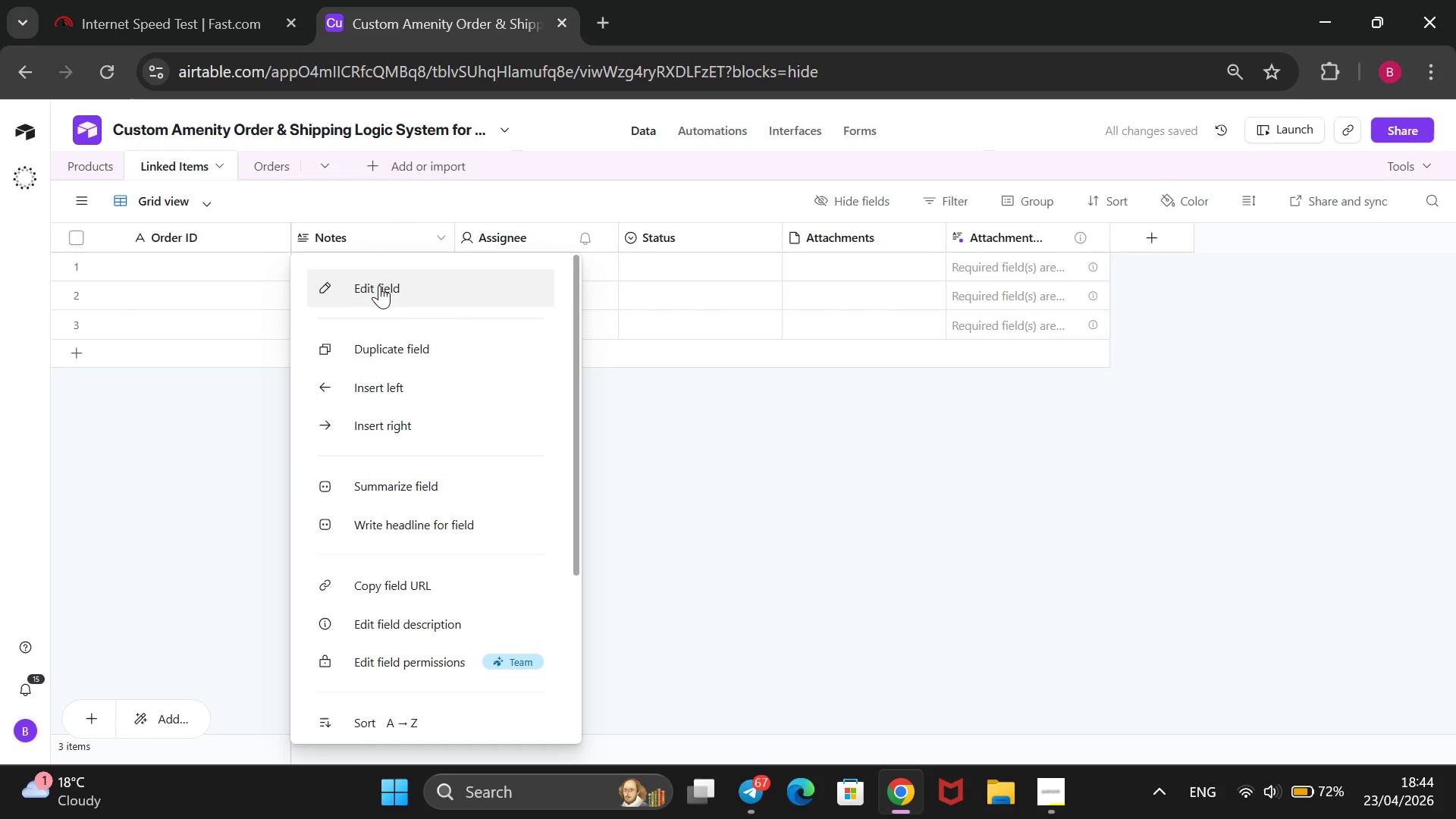 
left_click([394, 283])
 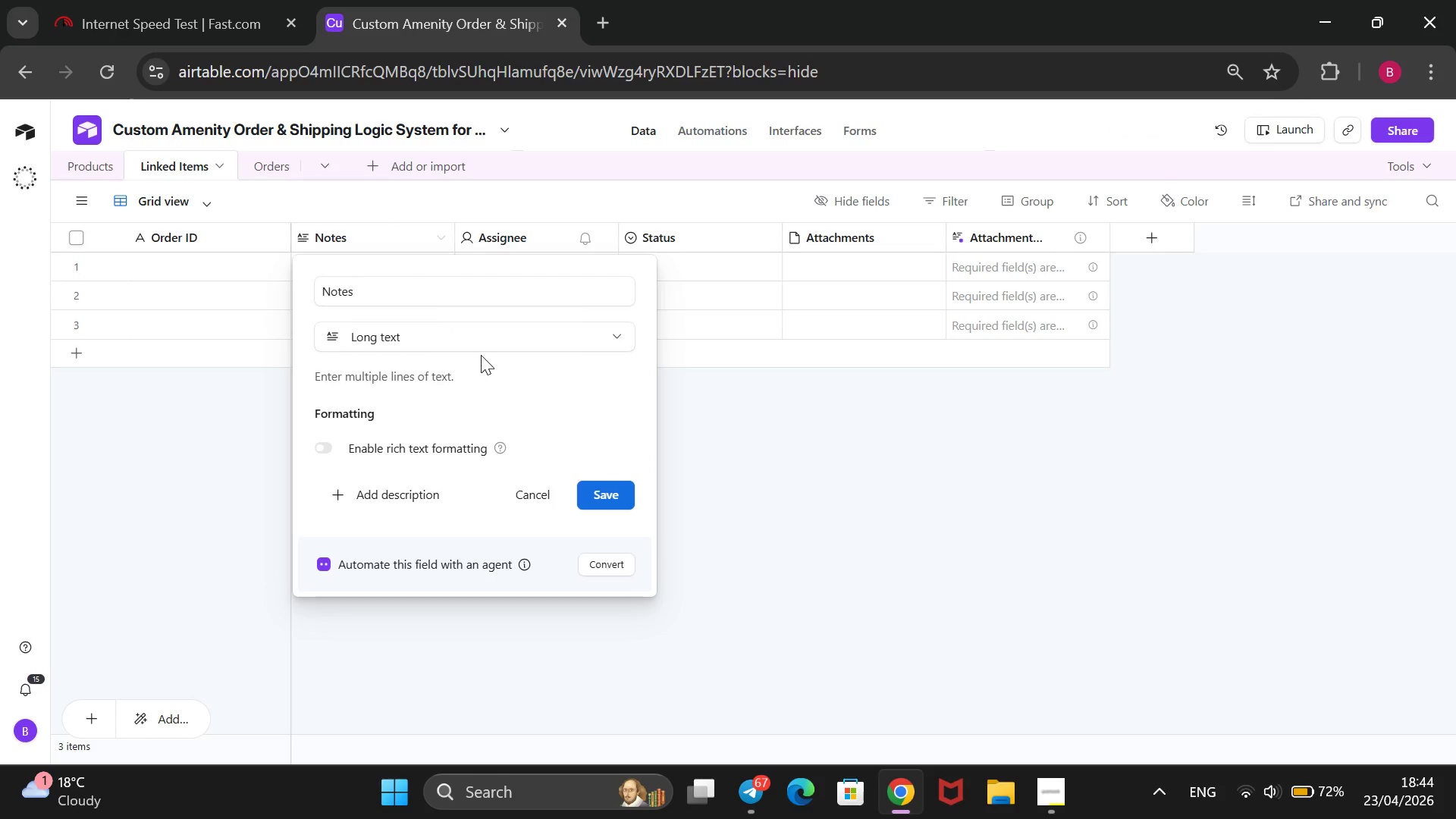 
left_click([485, 341])
 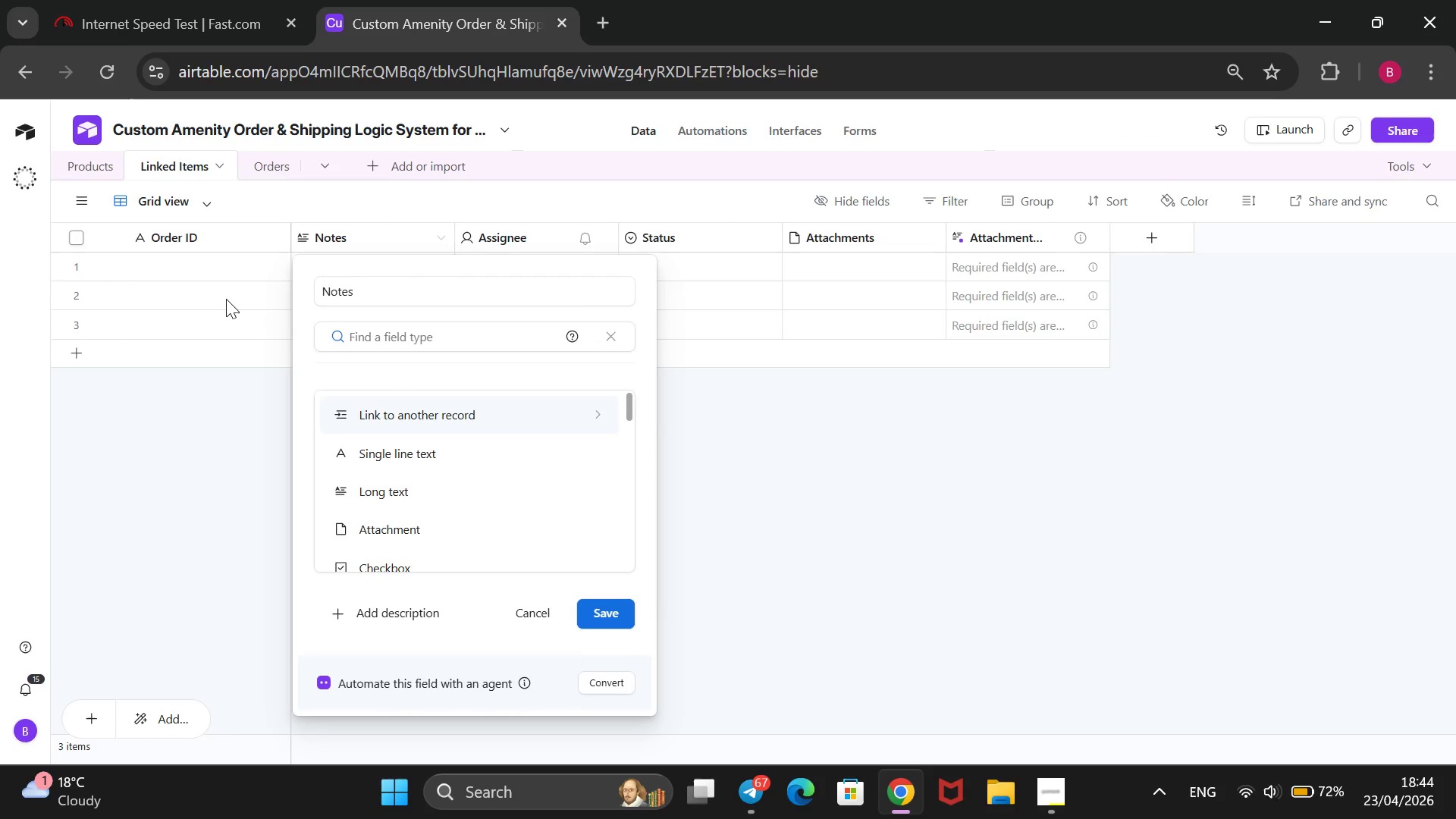 
wait(7.58)
 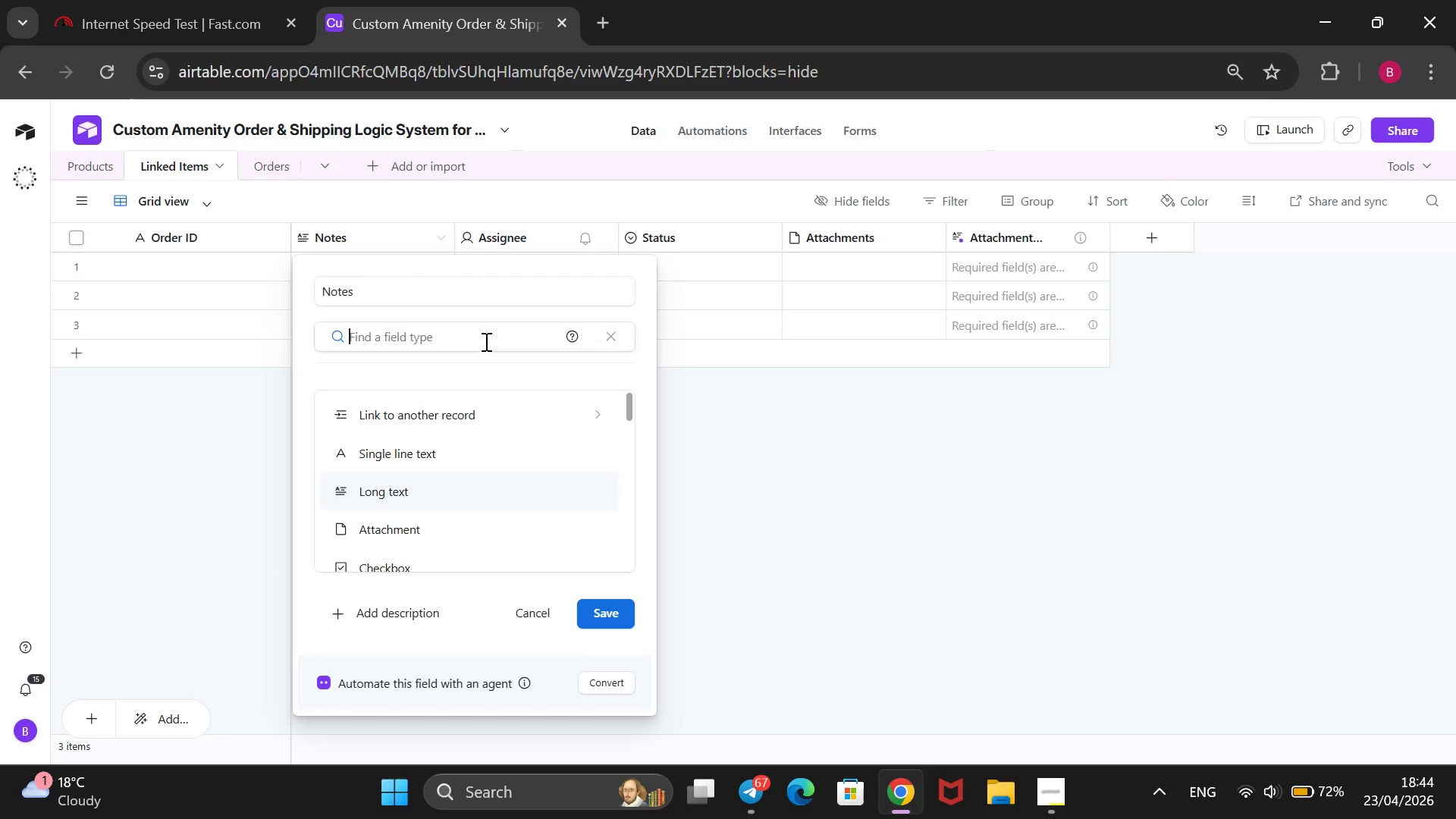 
right_click([237, 241])
 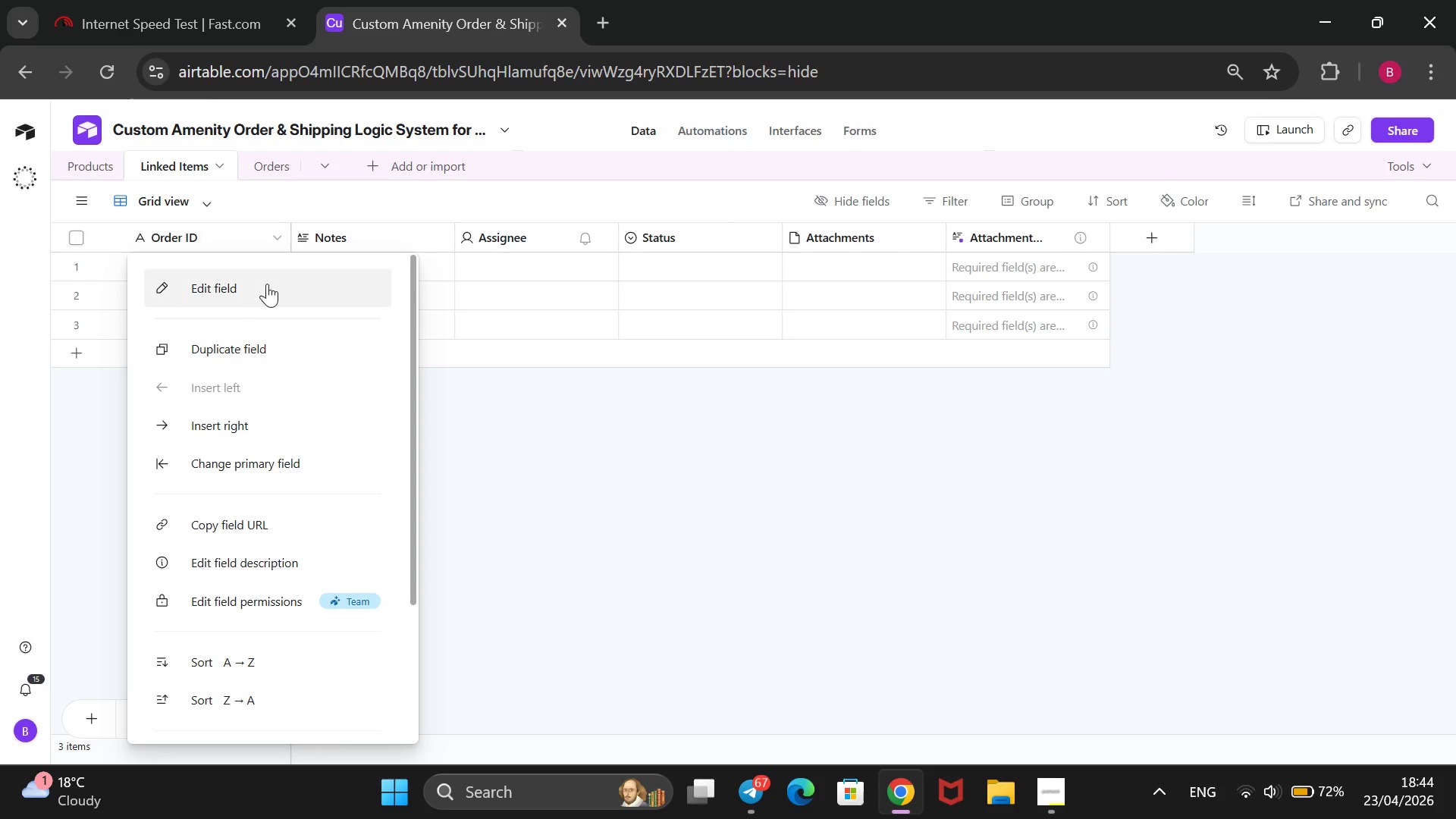 
left_click([262, 282])
 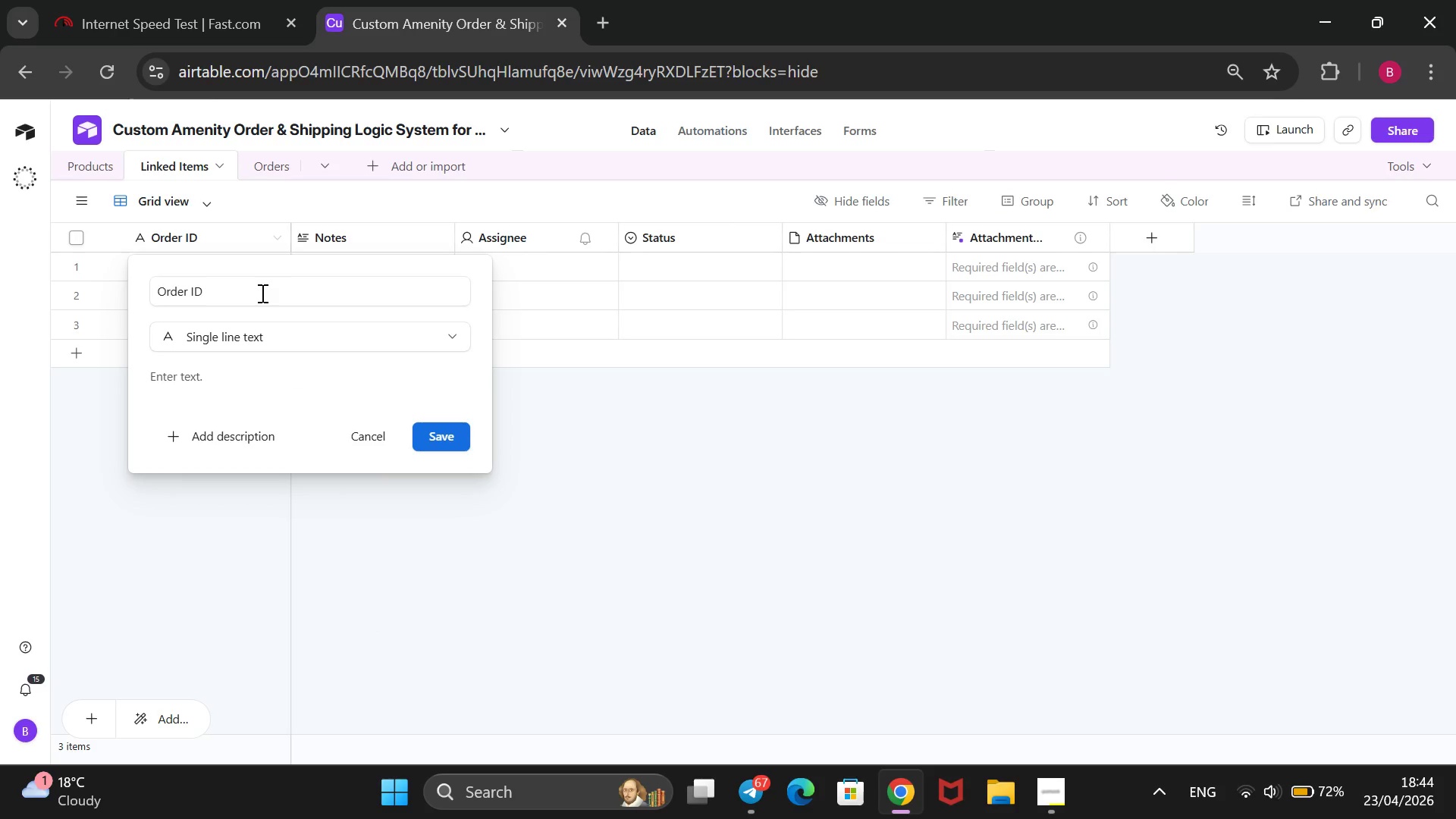 
left_click([412, 342])
 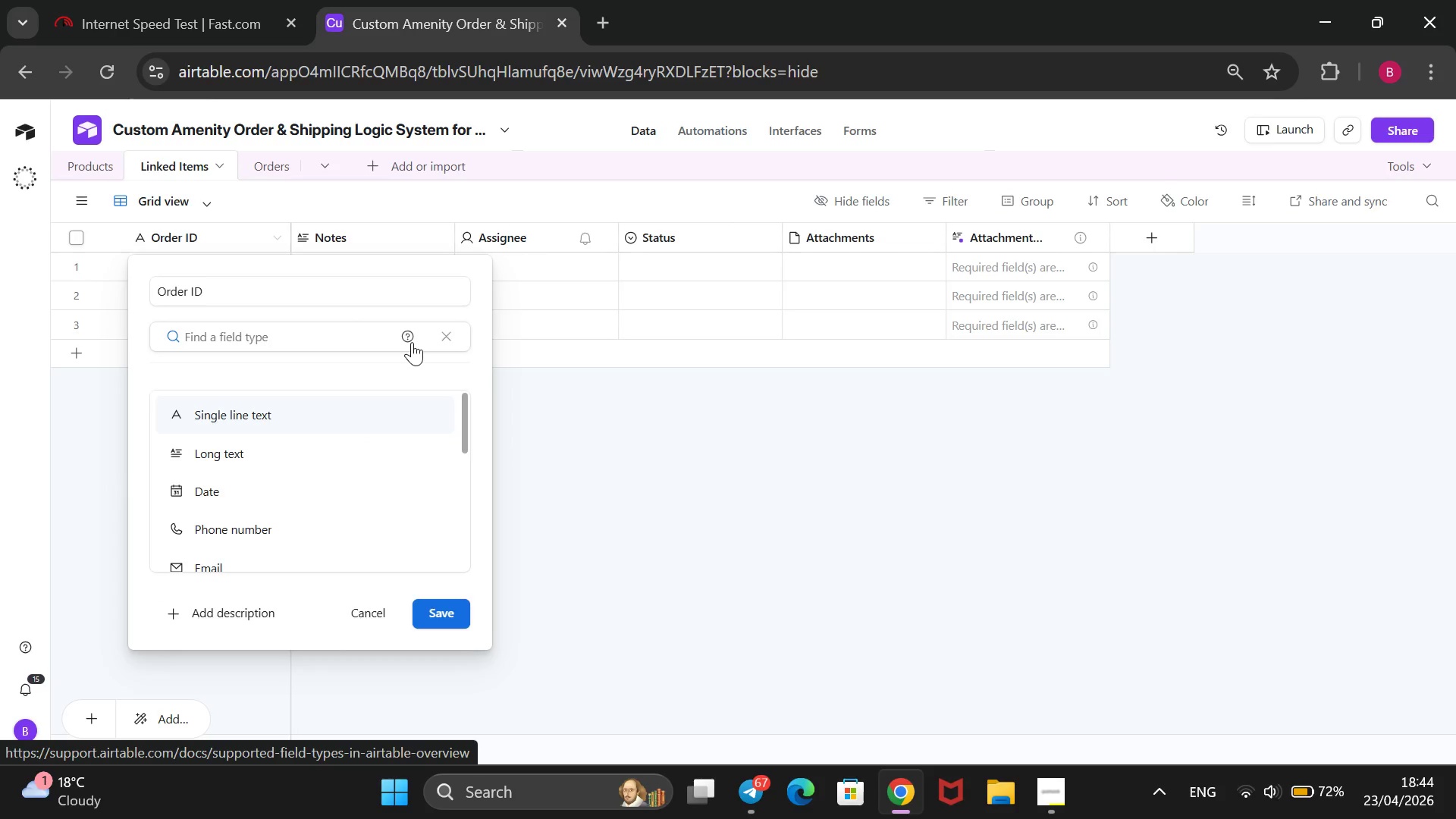 
scroll: coordinate [415, 340], scroll_direction: up, amount: 4.0
 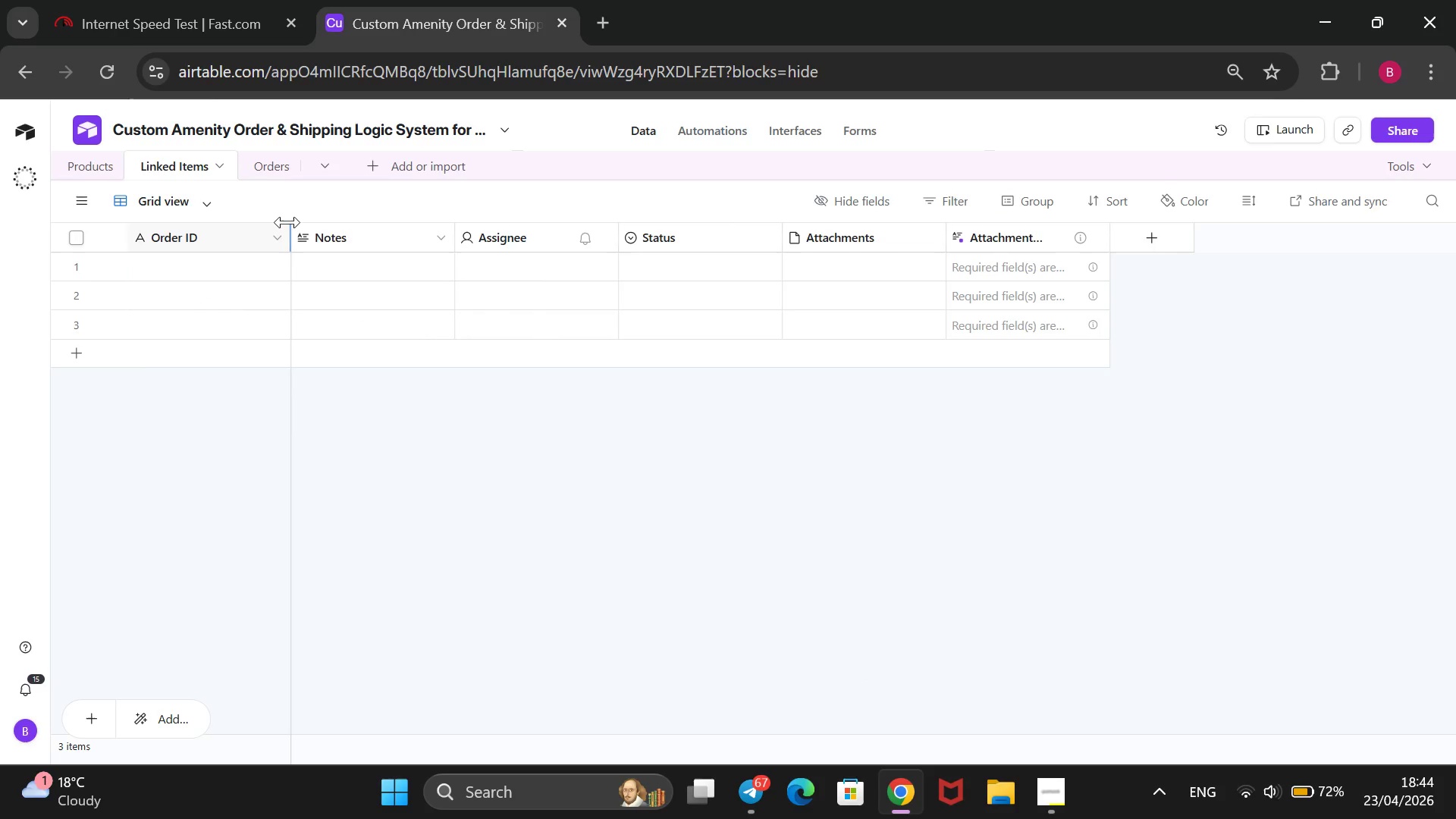 
right_click([241, 240])
 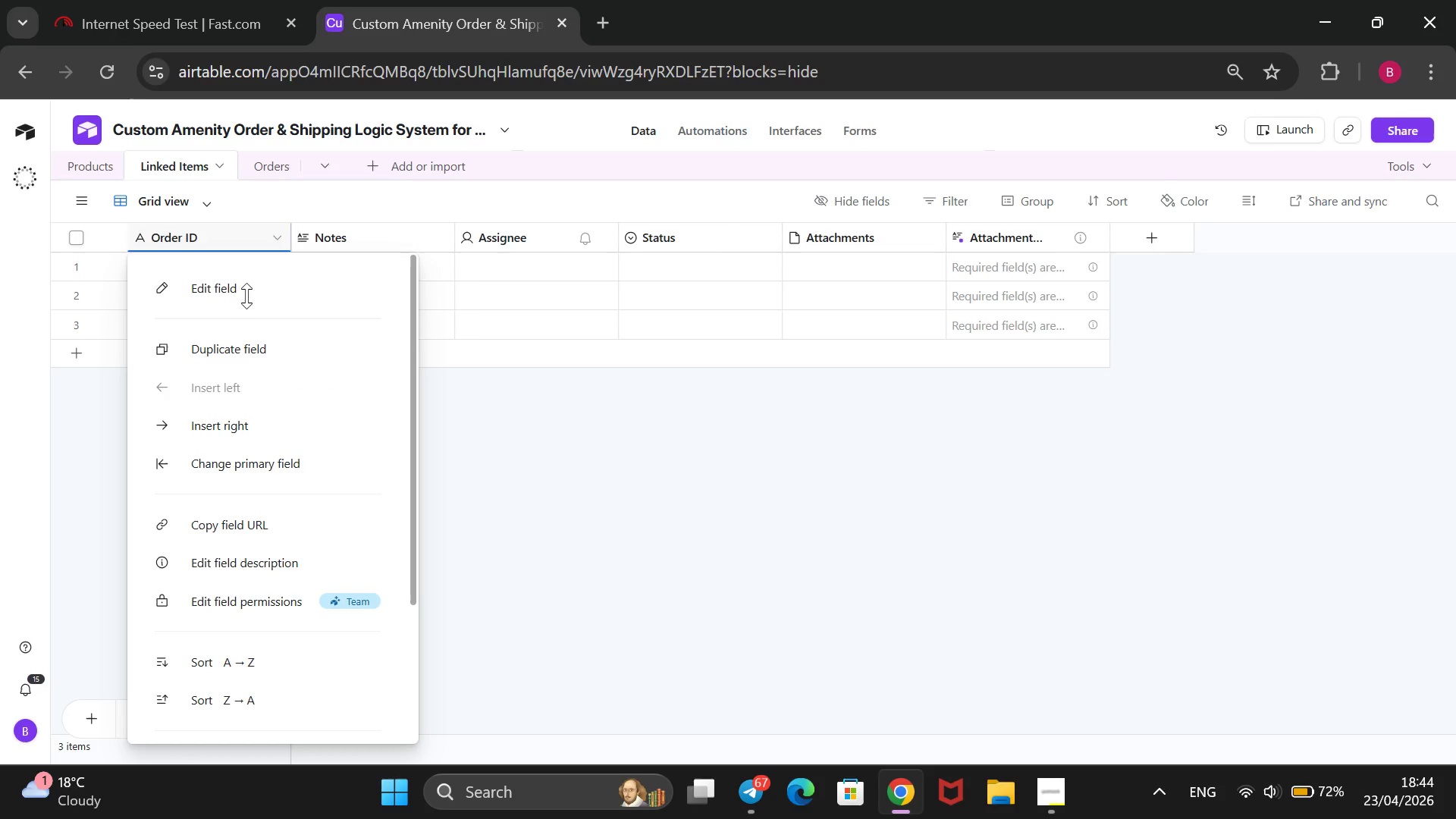 
left_click([246, 296])
 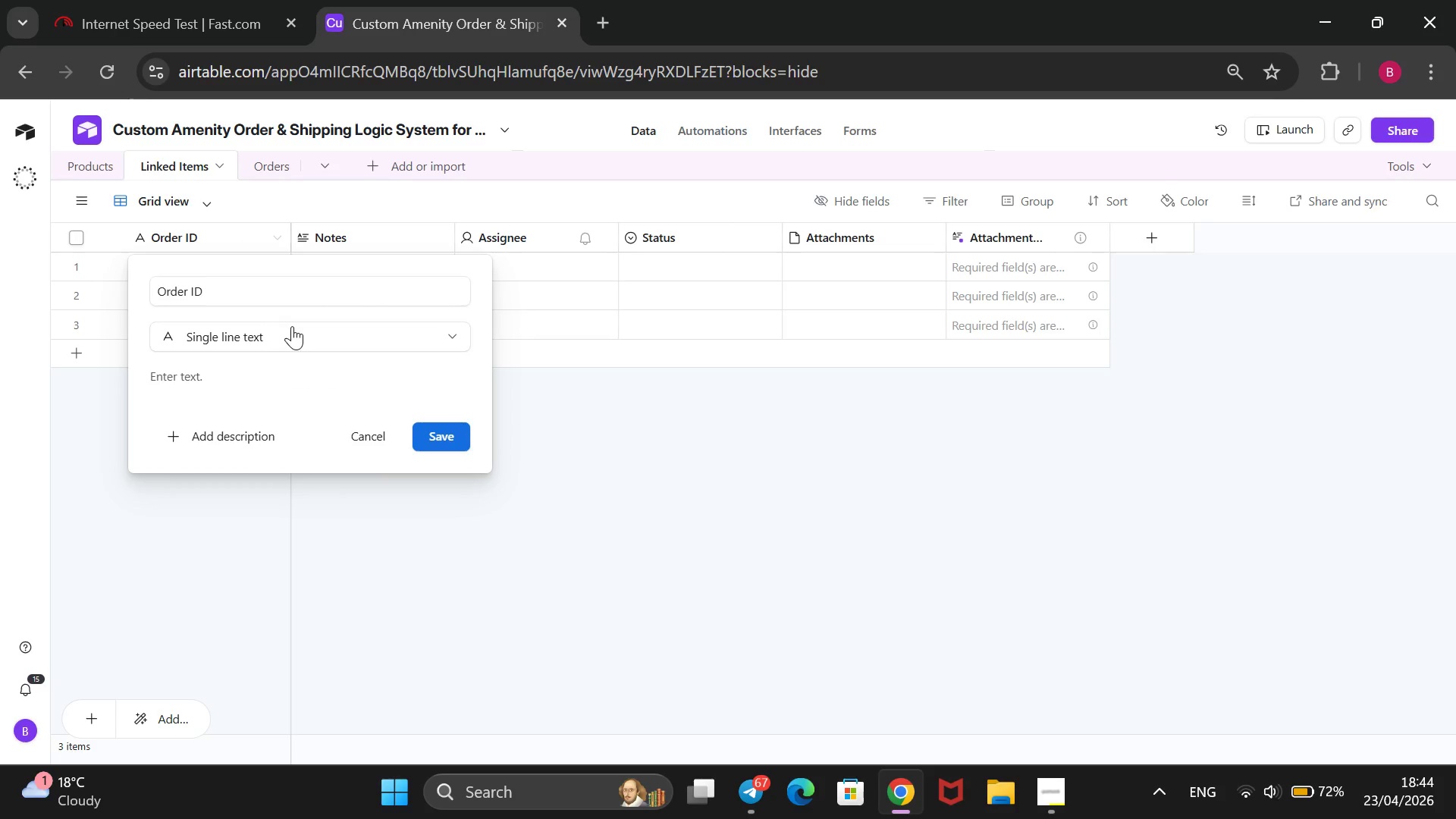 
left_click_drag(start_coordinate=[316, 296], to_coordinate=[134, 279])
 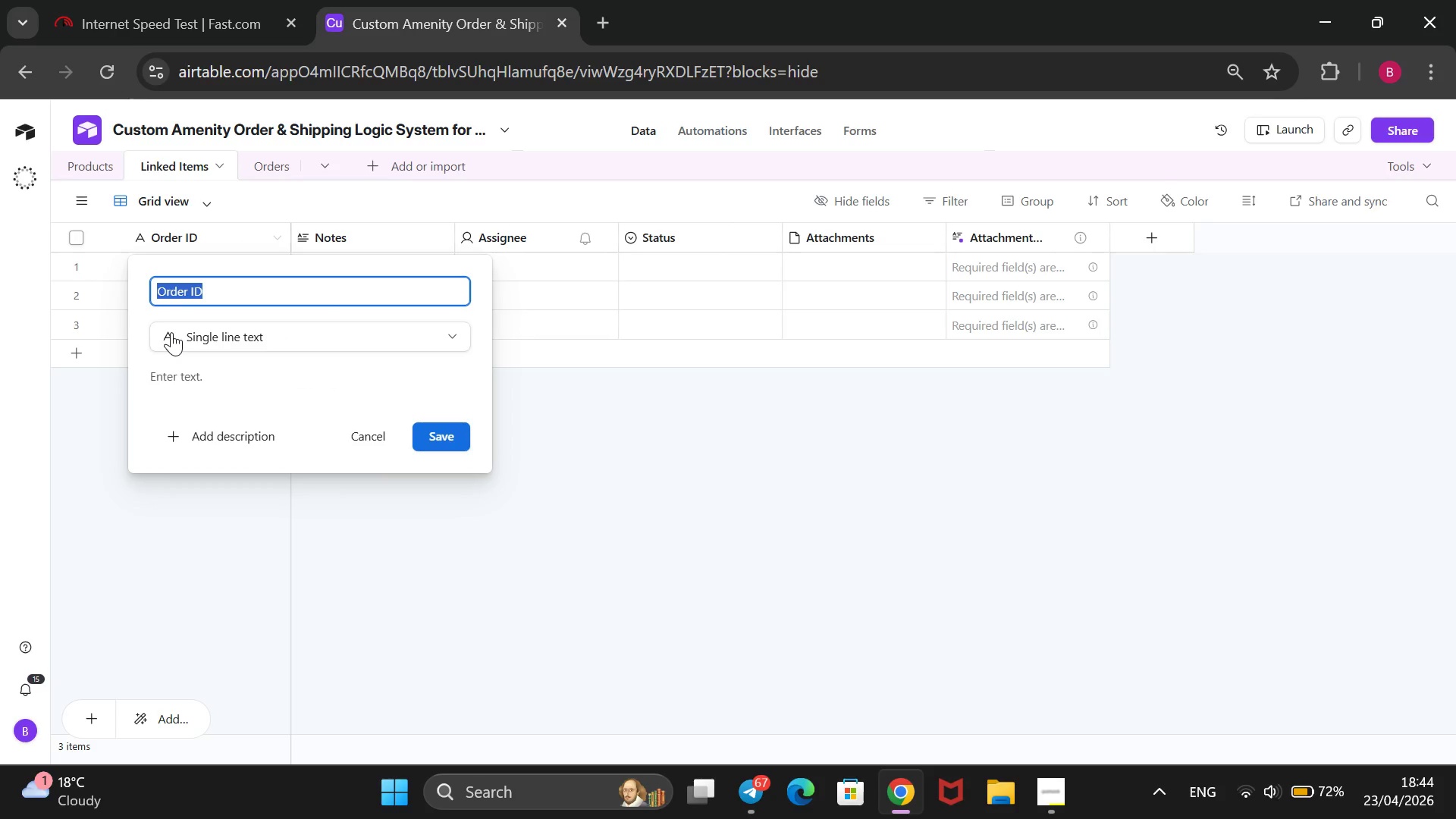 
key(Backspace)
 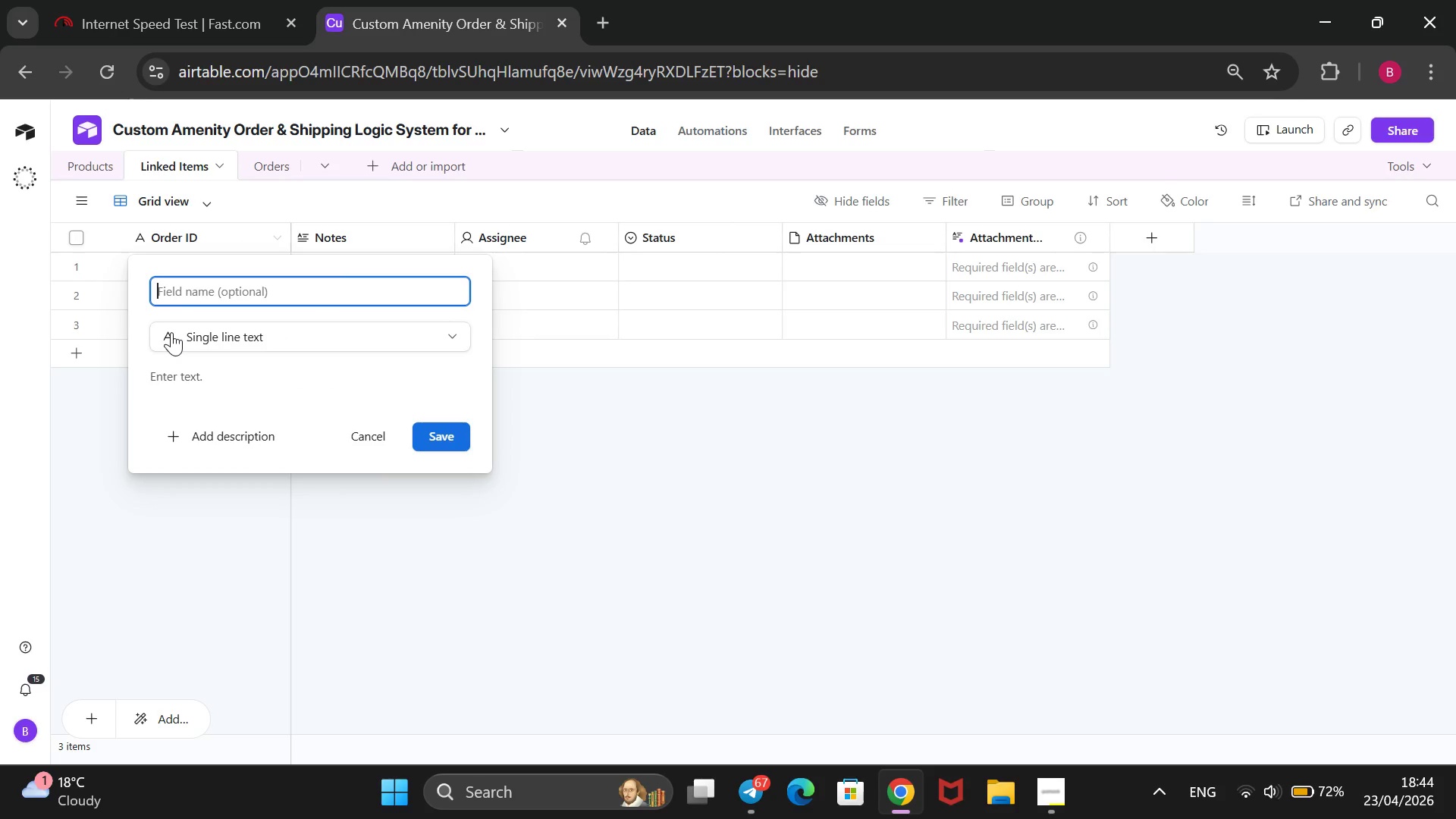 
key(CapsLock)
 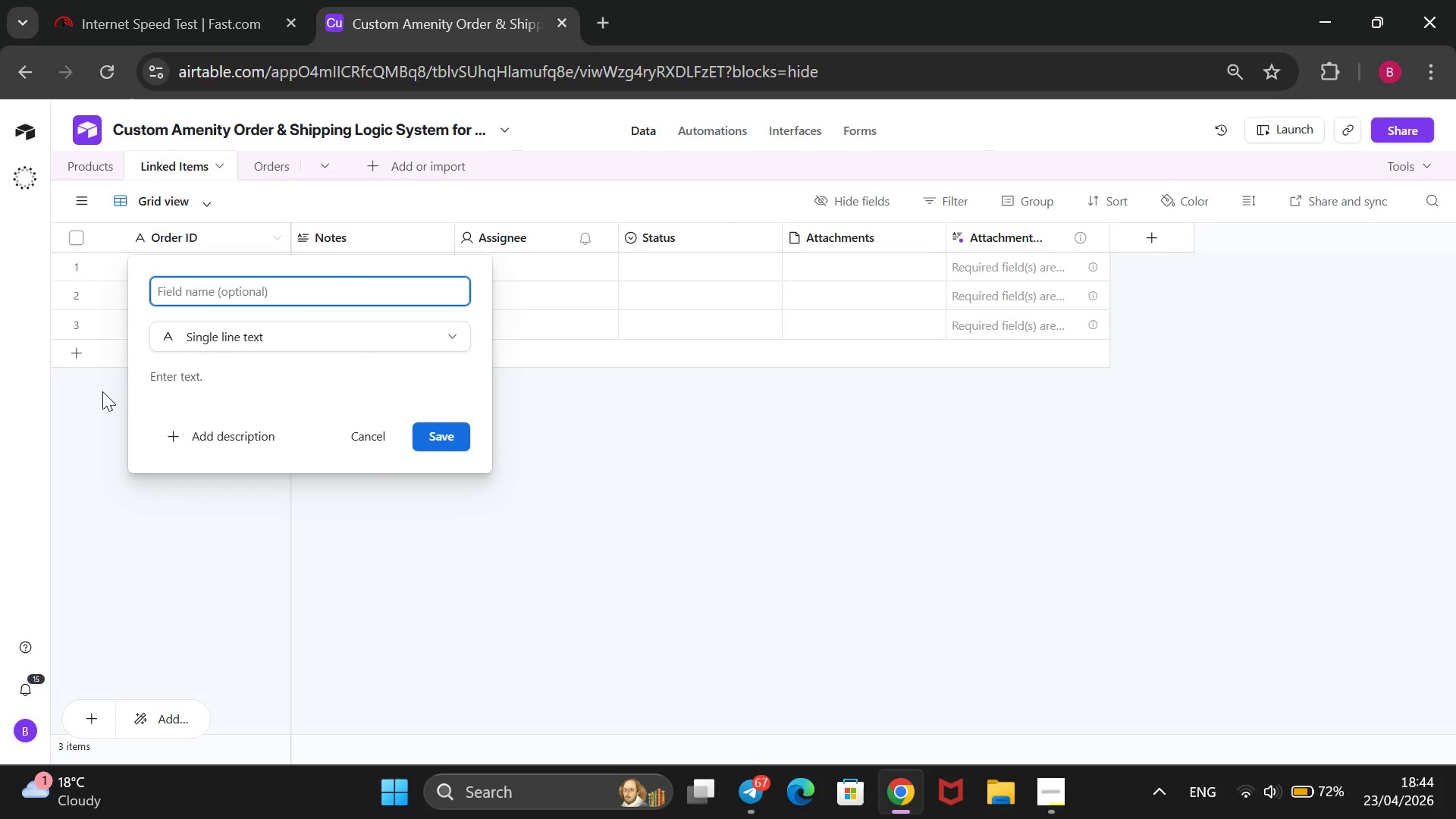 
key(Q)
 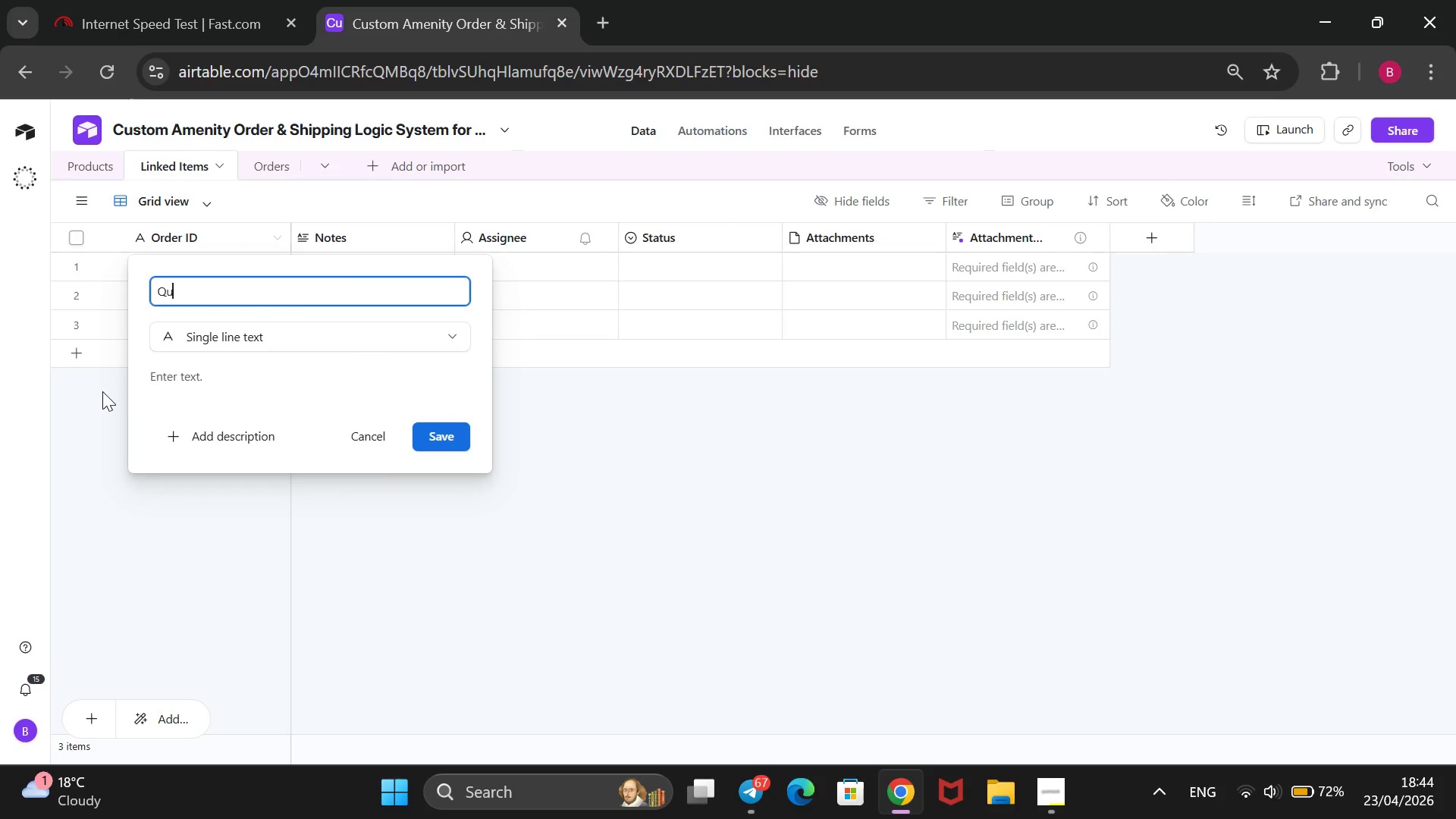 
key(CapsLock)
 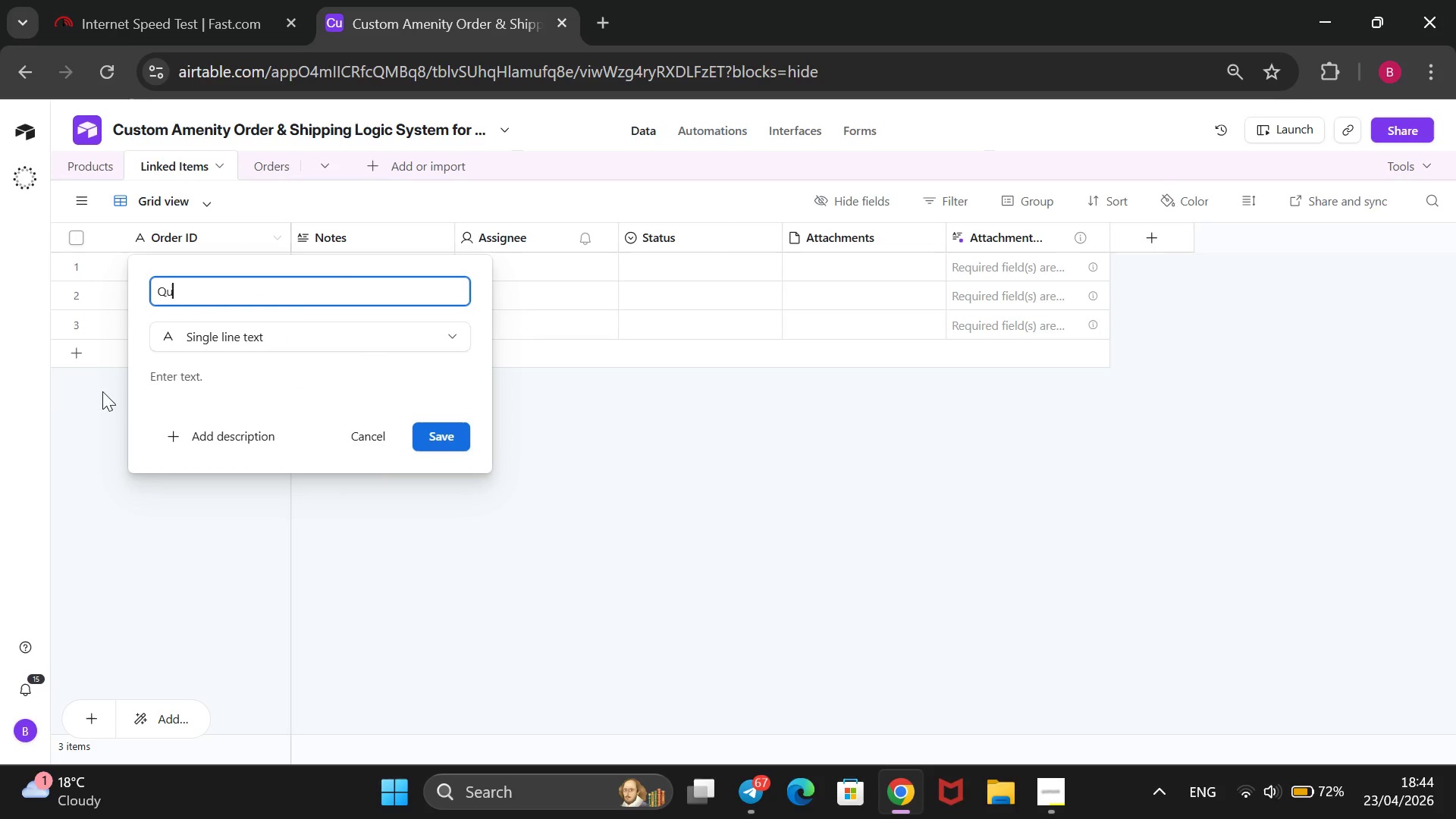 
key(U)
 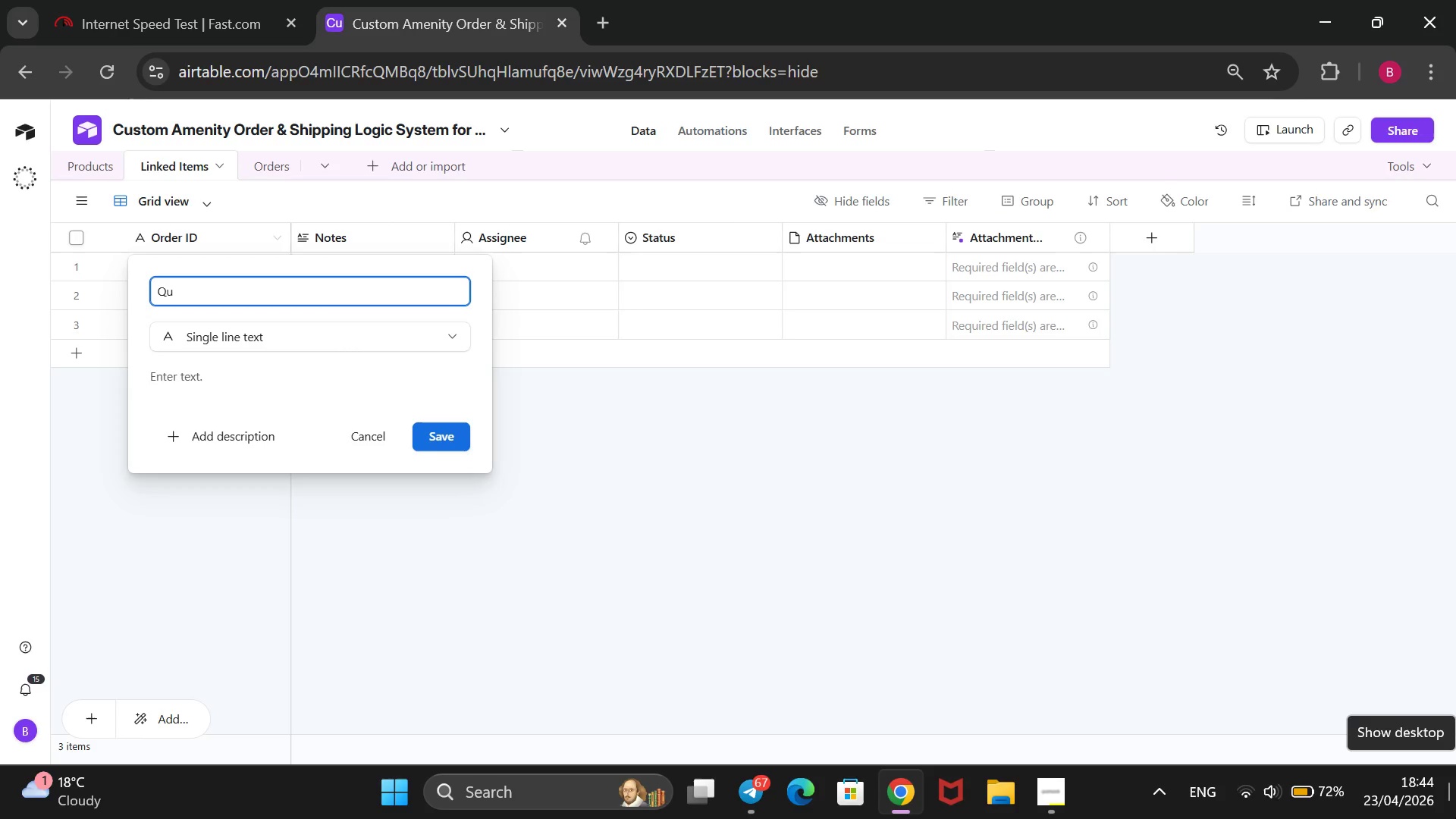 
wait(22.36)
 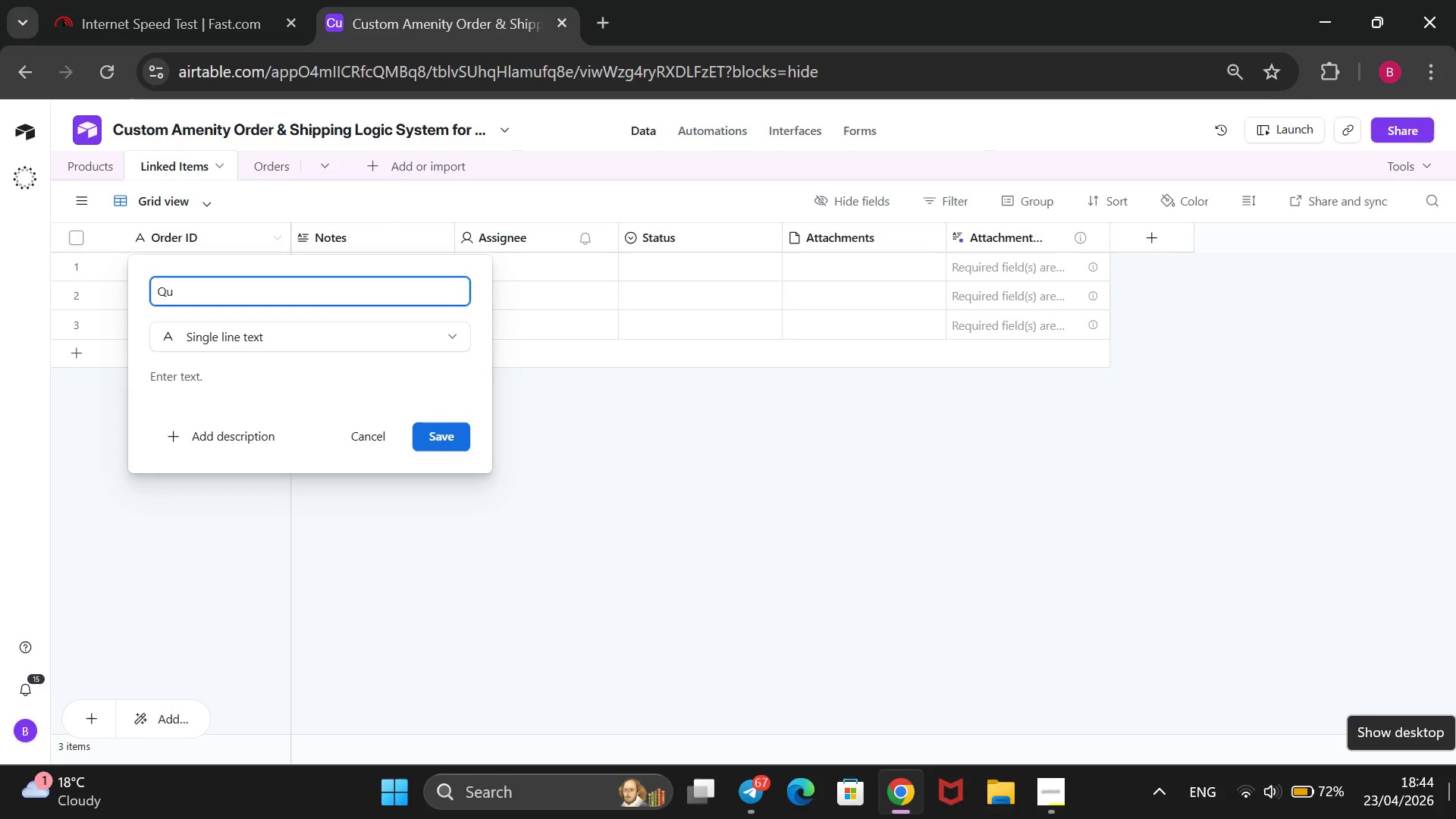 
type(antity)
 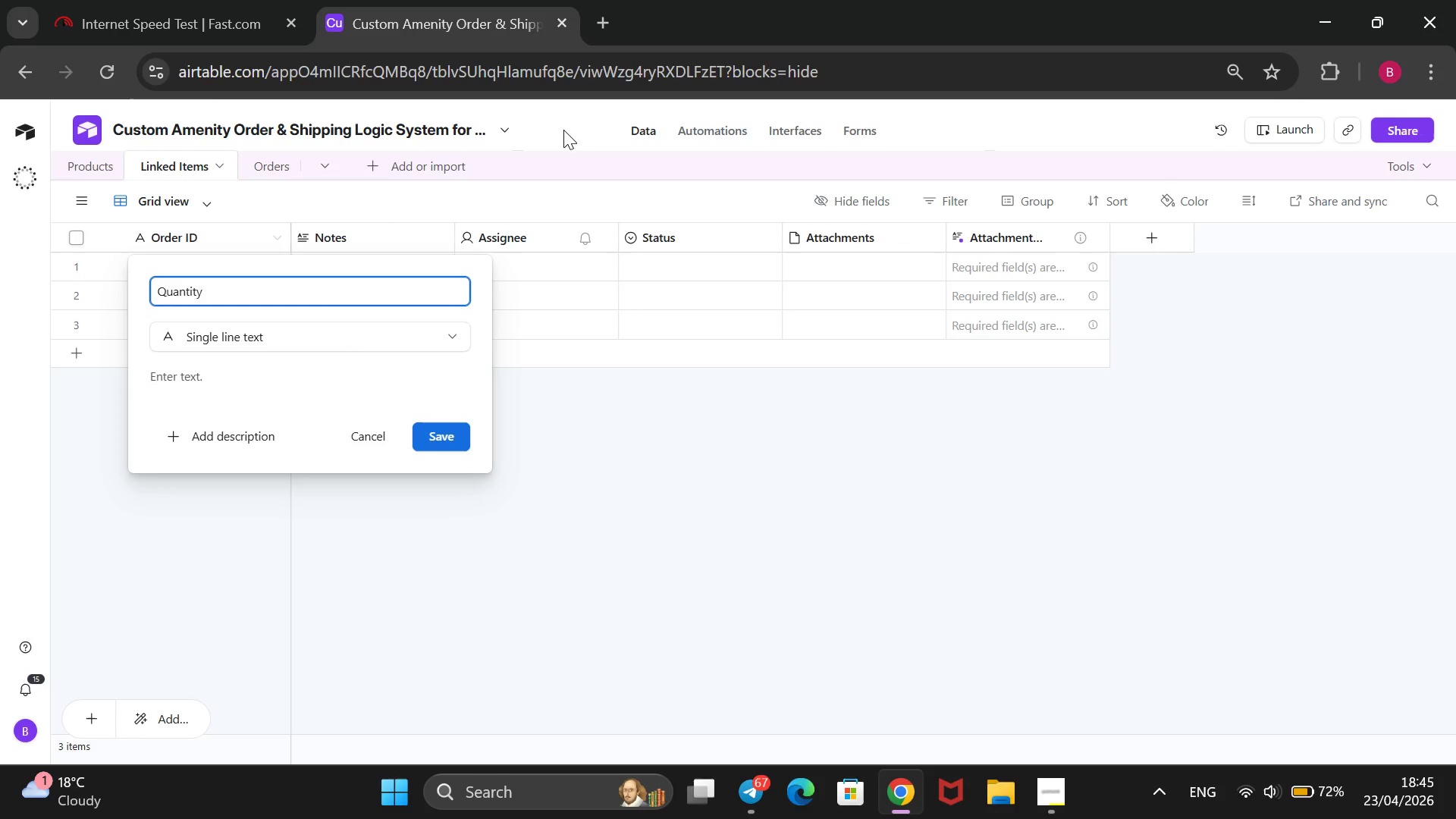 
key(Enter)
 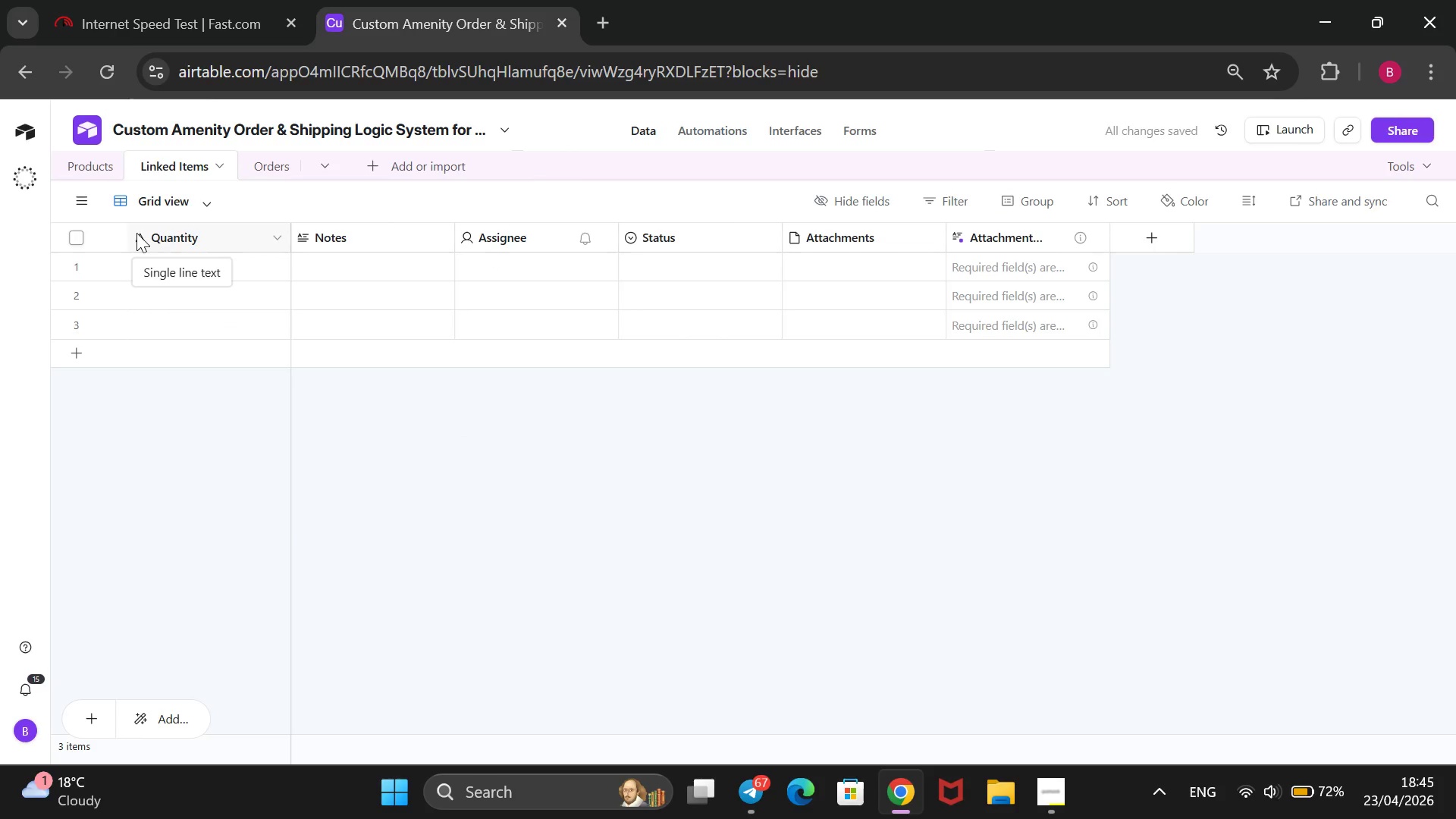 
right_click([136, 233])
 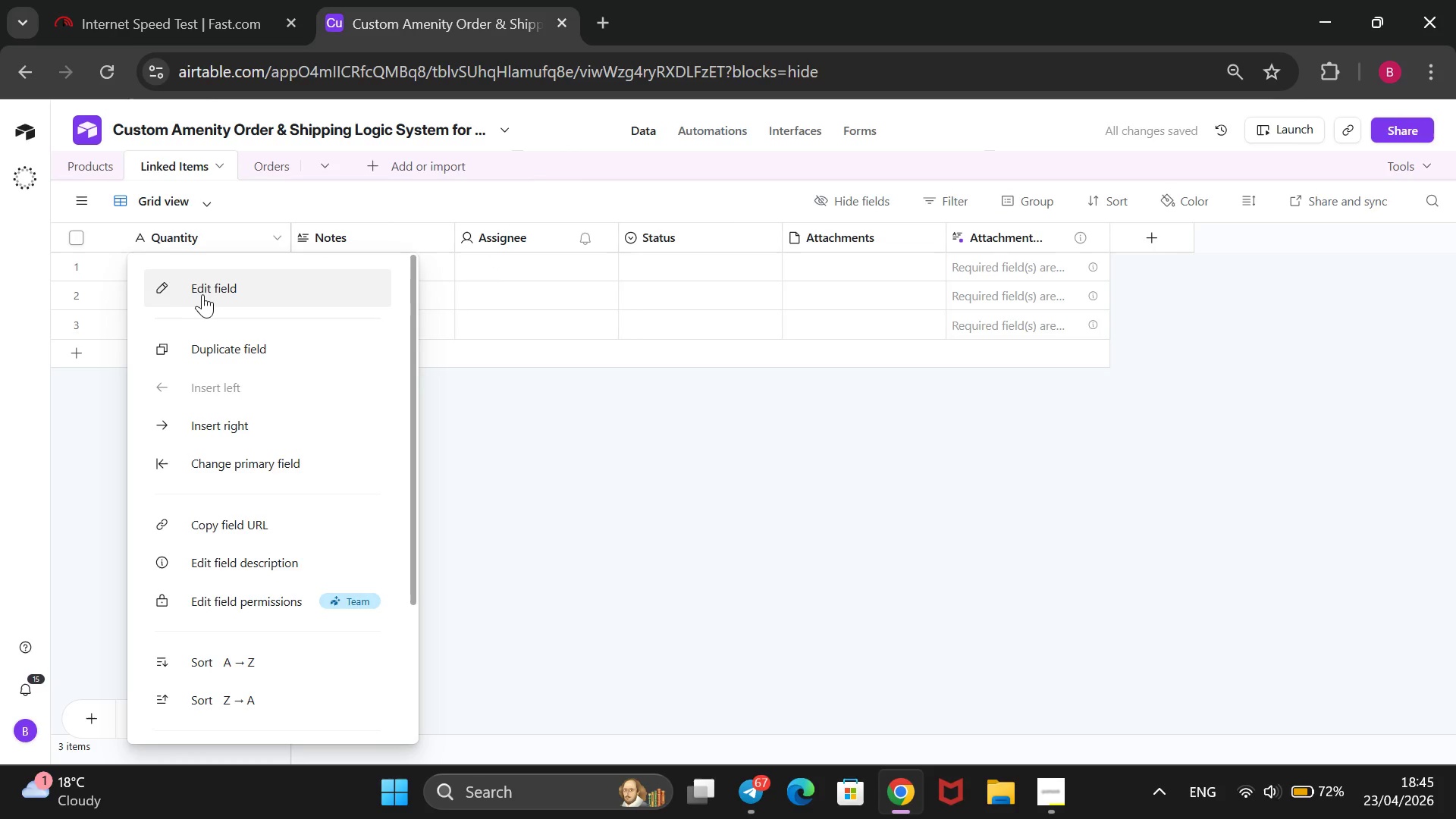 
left_click([204, 293])
 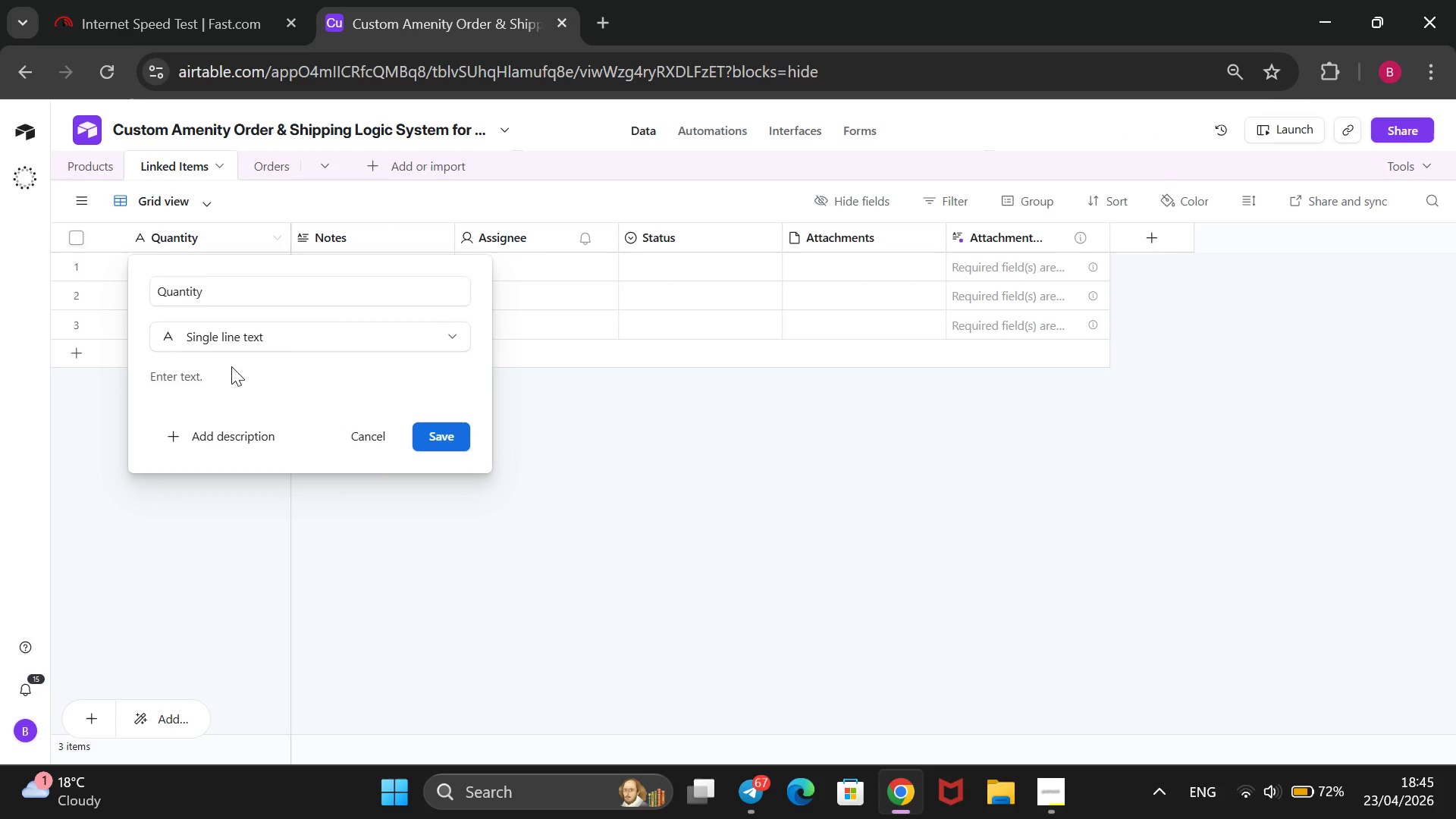 
left_click([258, 334])
 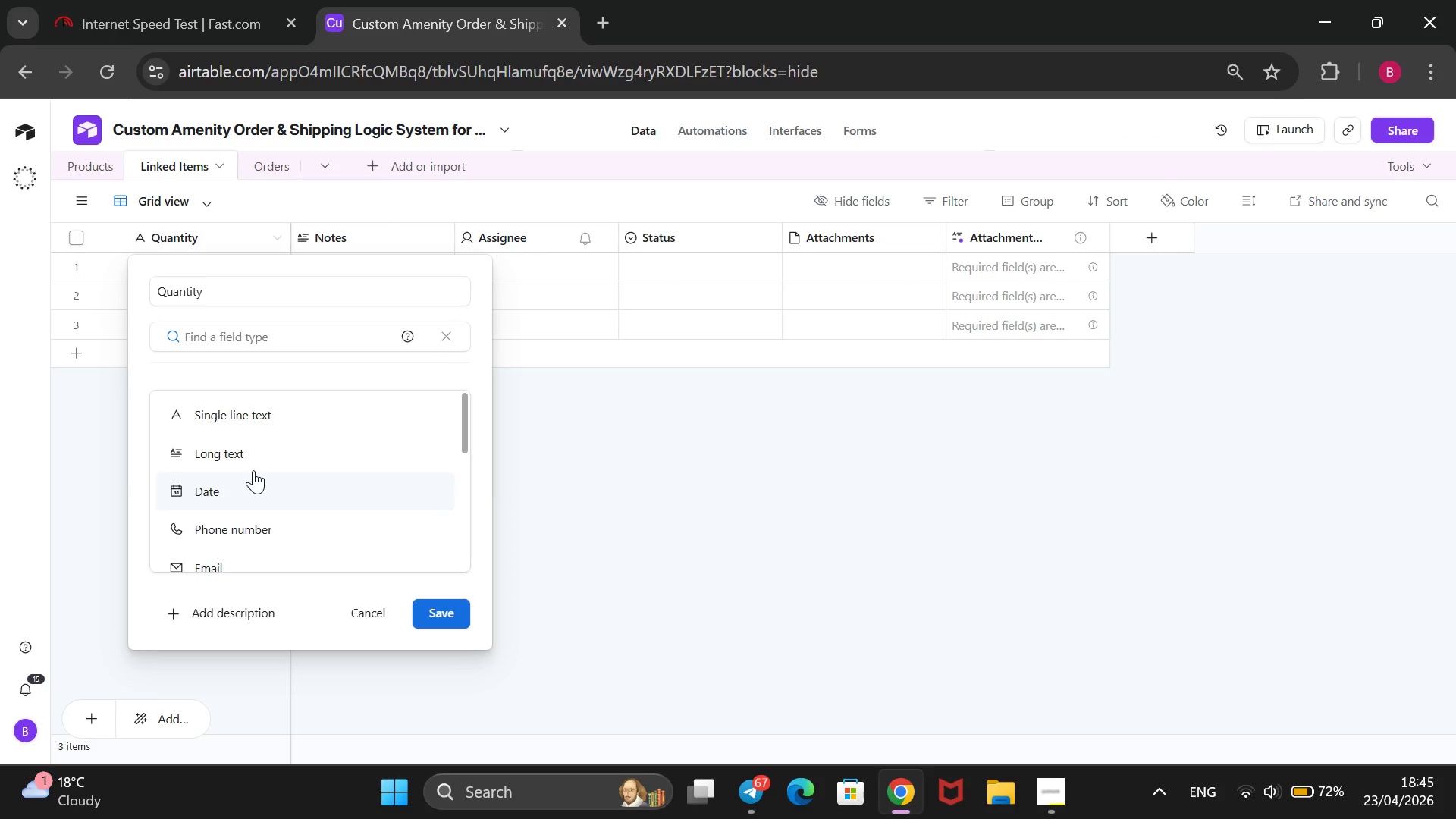 
scroll: coordinate [250, 470], scroll_direction: down, amount: 5.0
 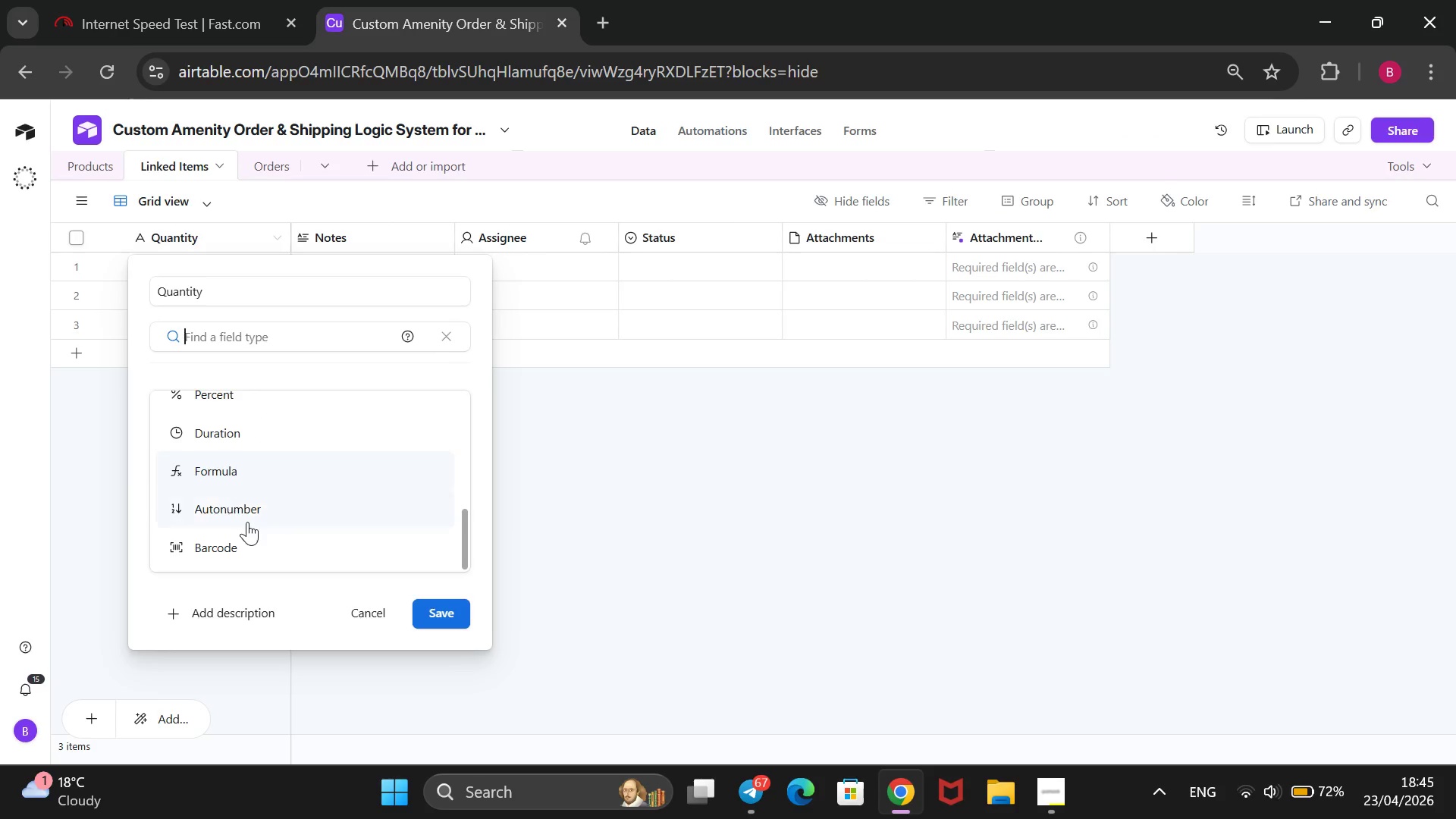 
scroll: coordinate [237, 531], scroll_direction: up, amount: 12.0
 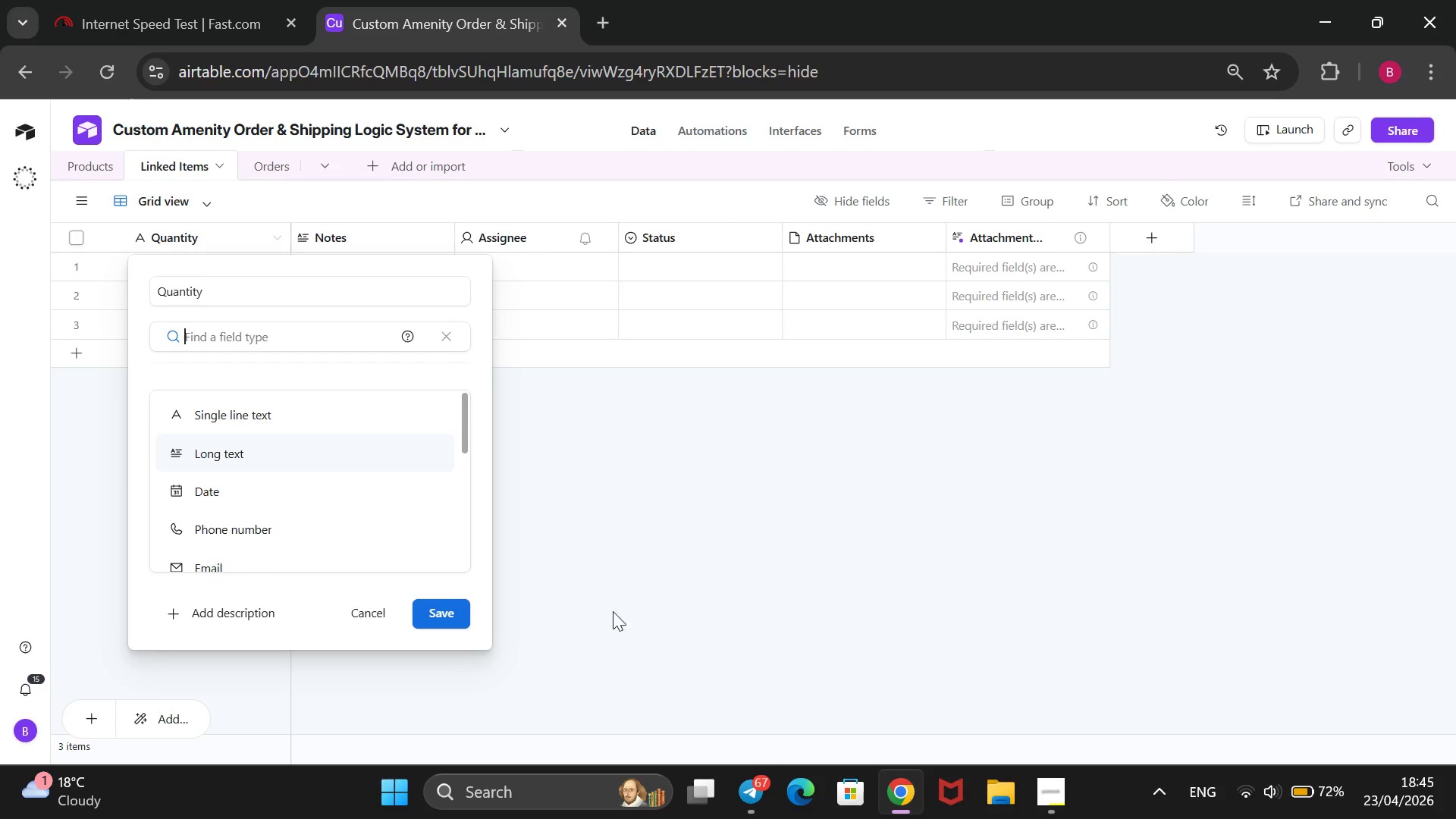 
left_click_drag(start_coordinate=[615, 604], to_coordinate=[620, 603])
 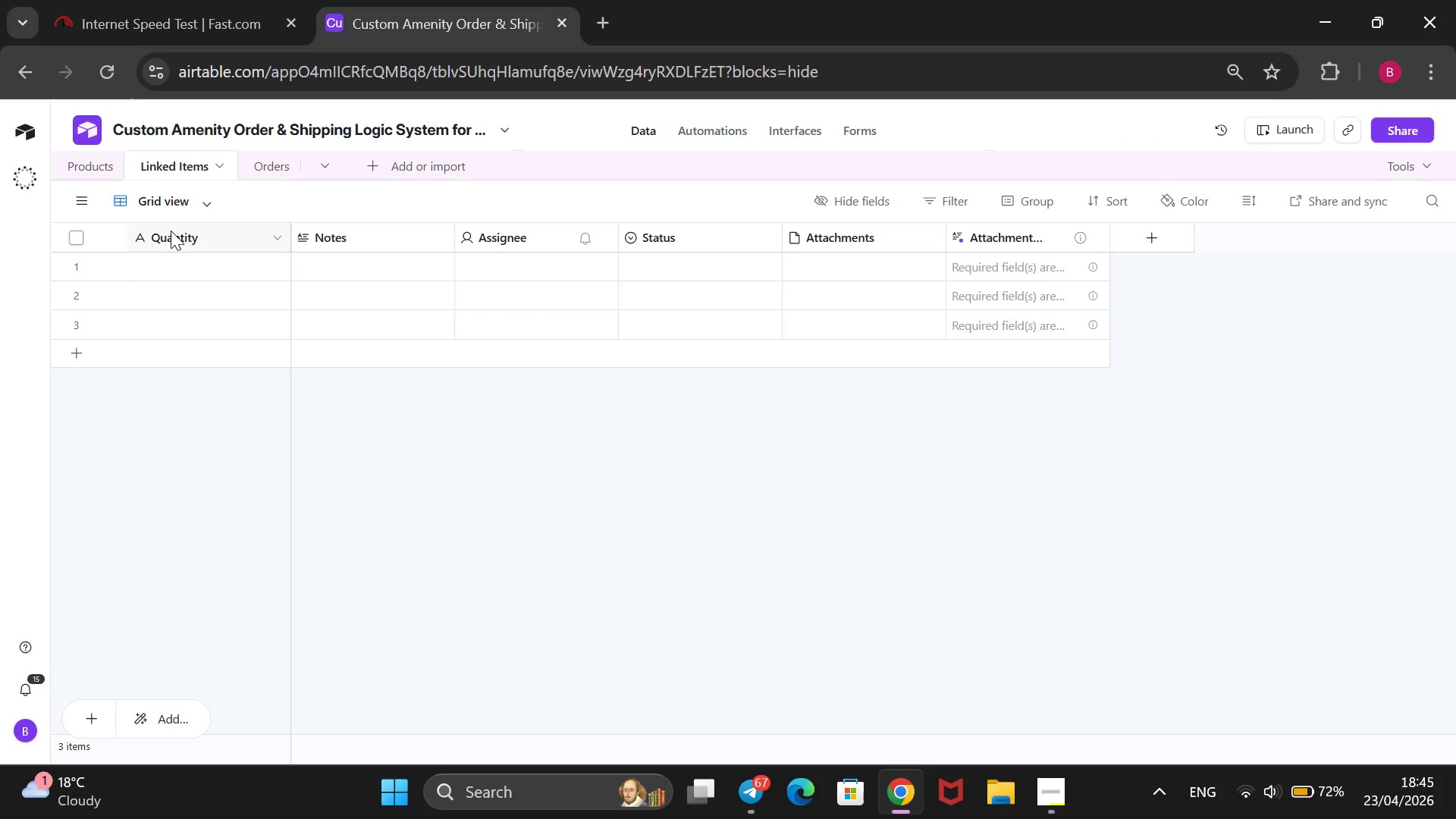 
right_click([171, 231])
 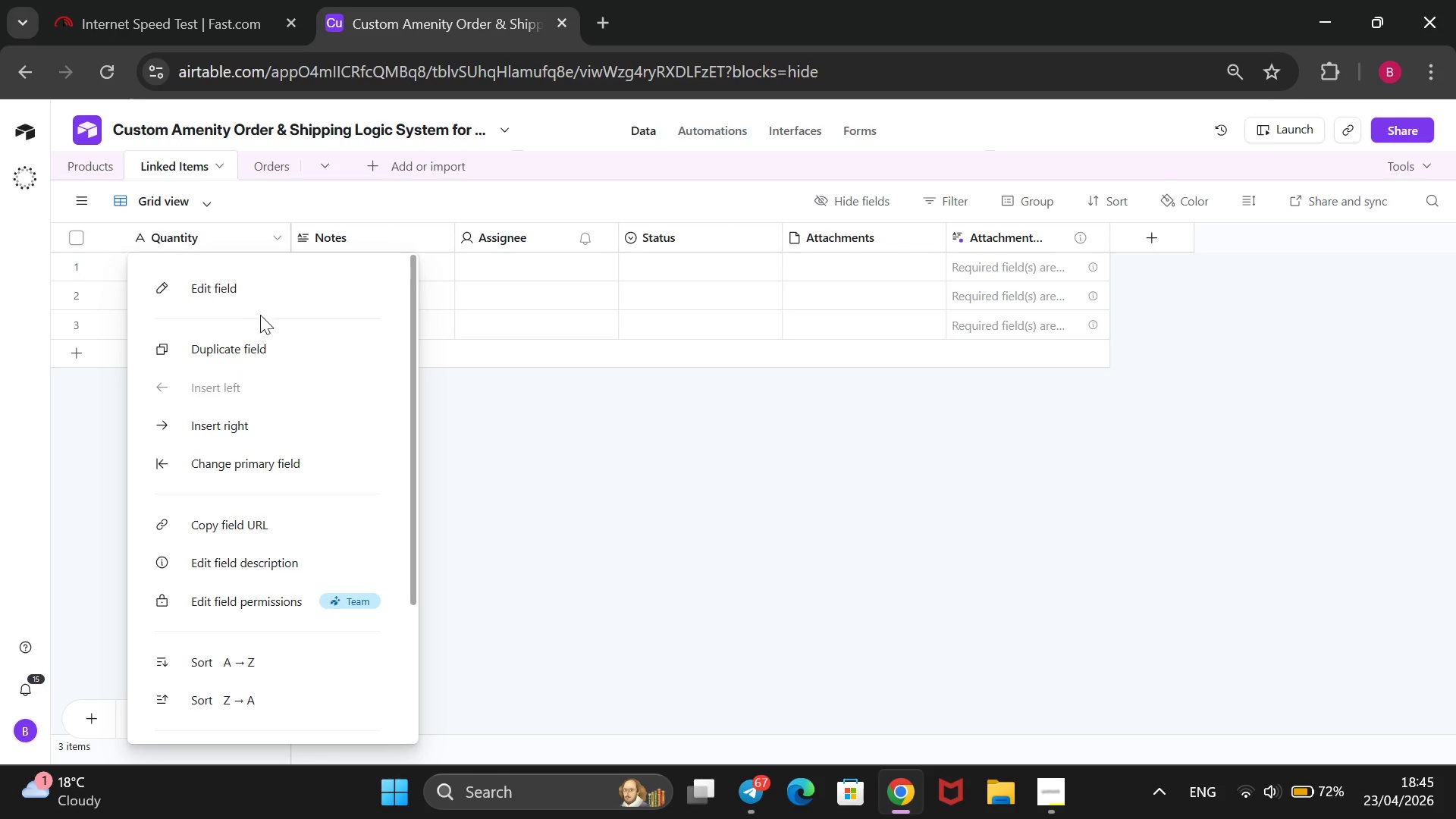 
left_click([260, 296])
 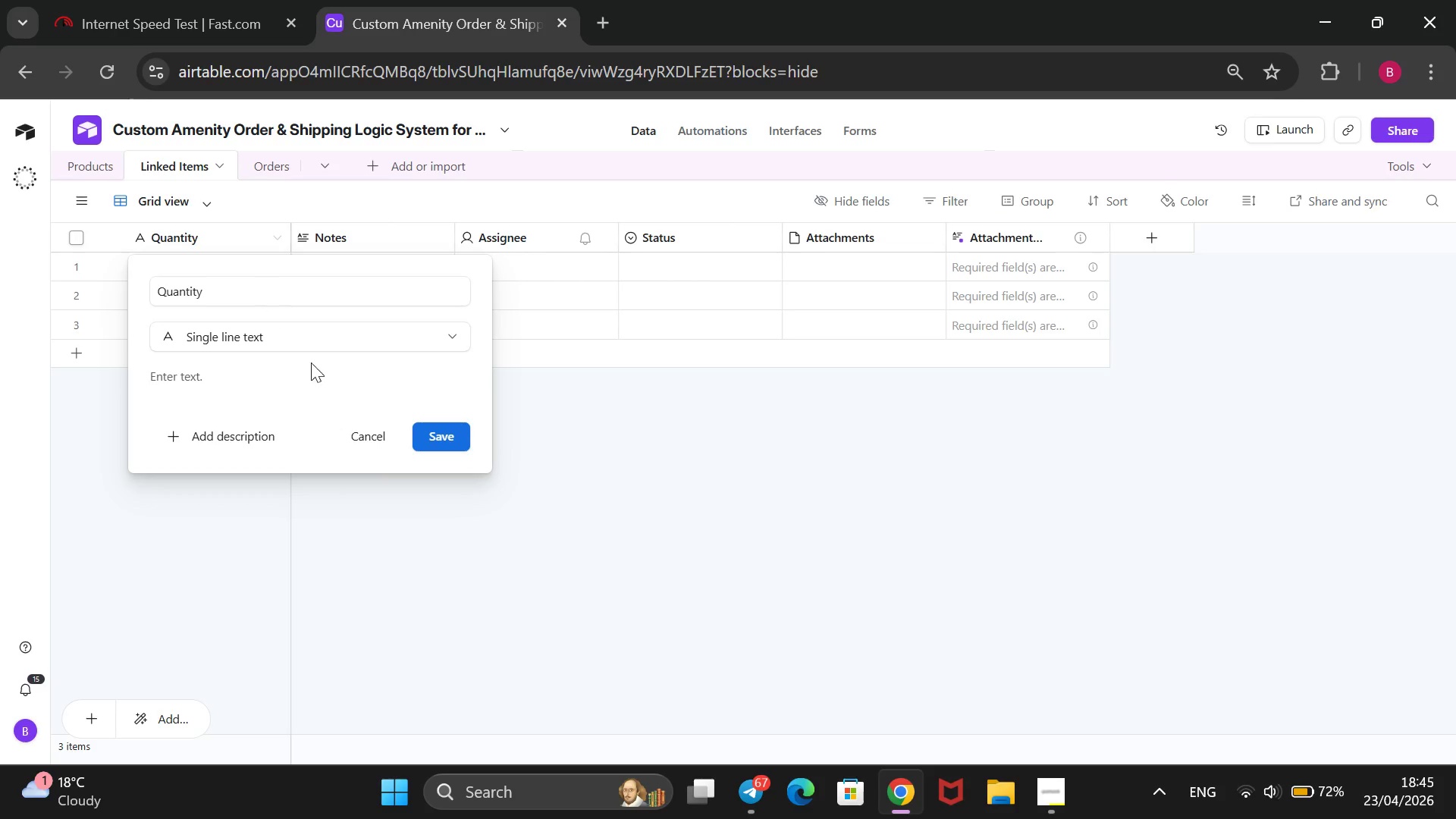 
left_click([340, 341])
 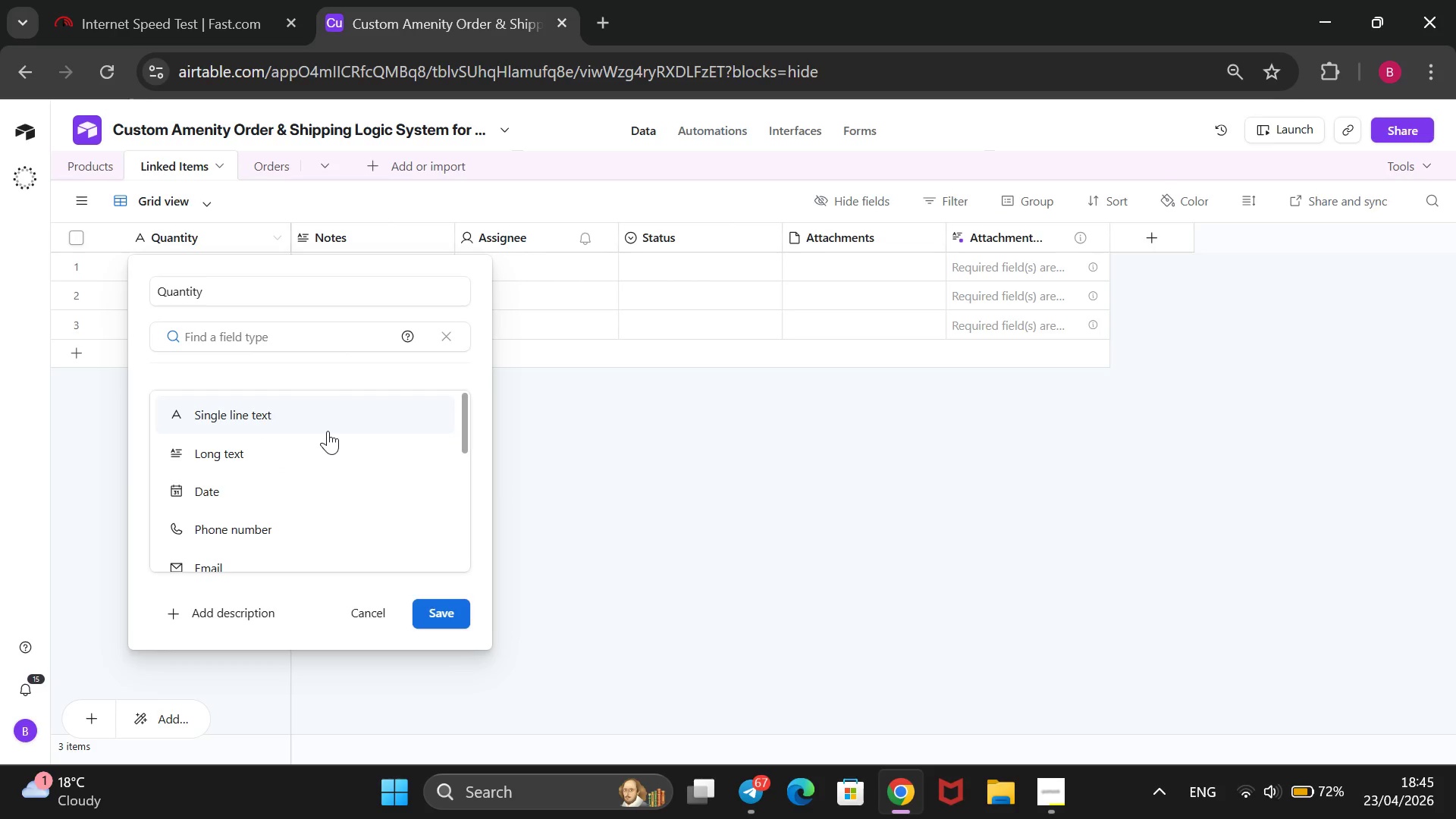 
scroll: coordinate [308, 431], scroll_direction: down, amount: 3.0
 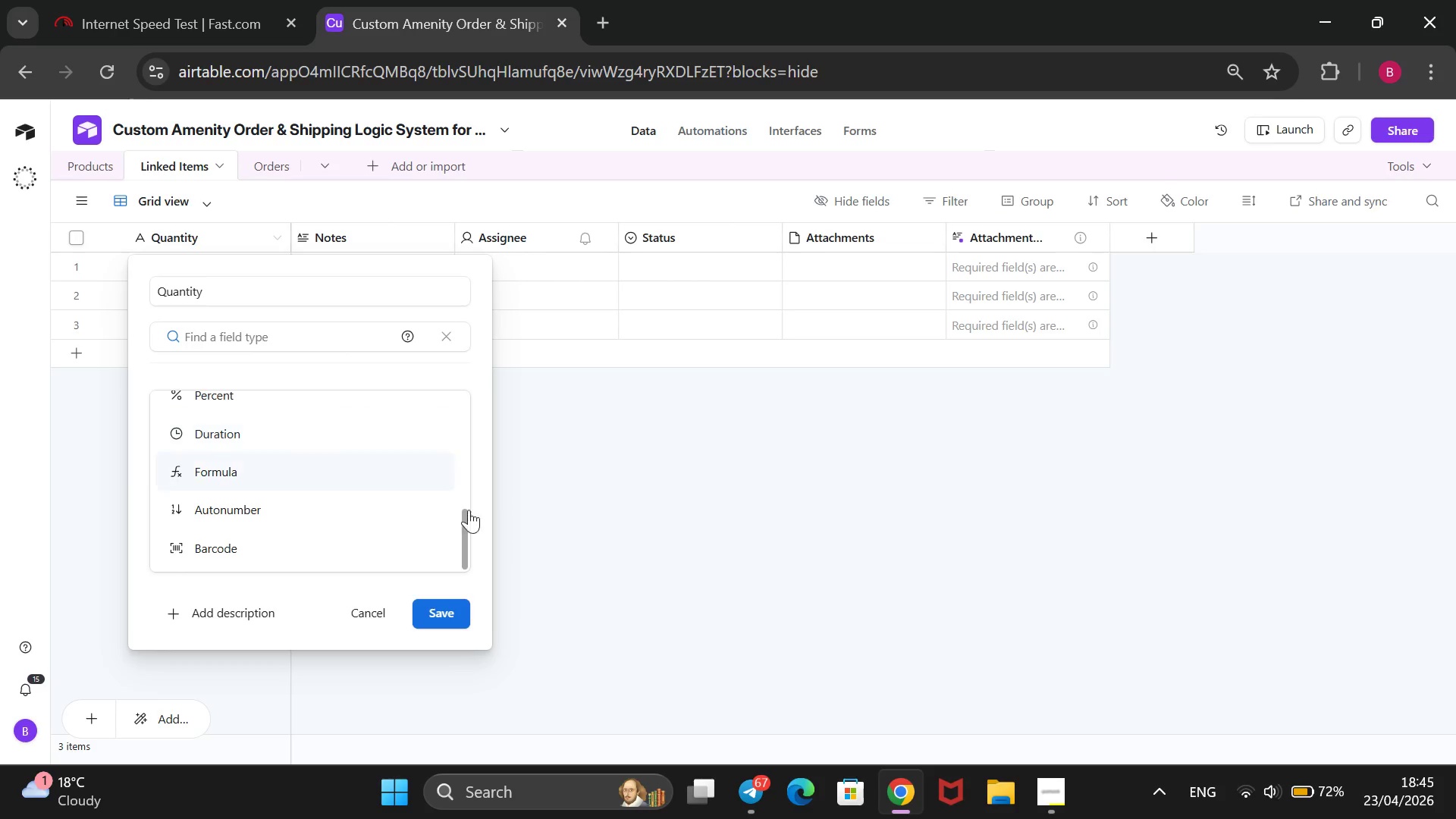 
left_click_drag(start_coordinate=[777, 517], to_coordinate=[770, 518])
 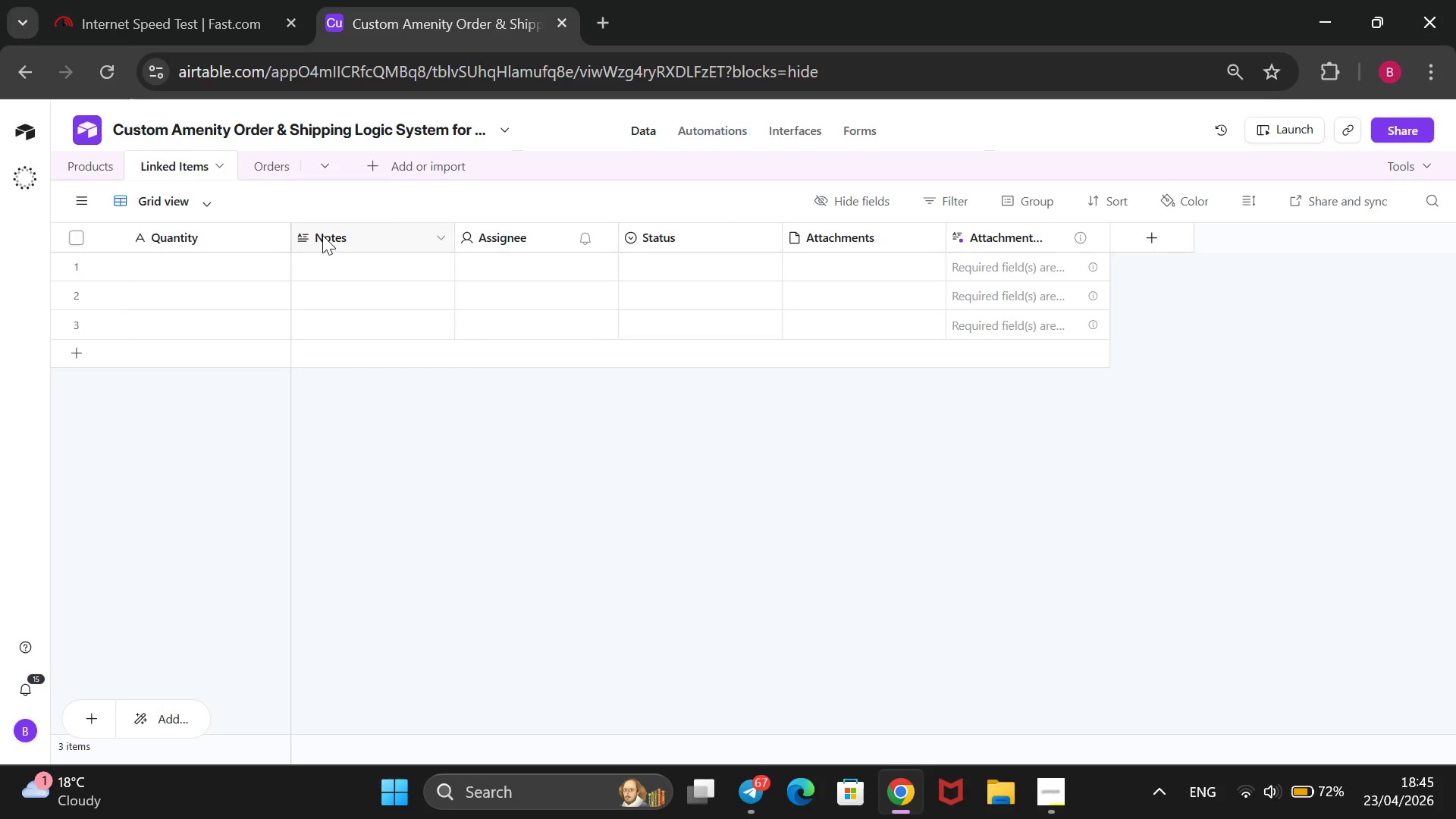 
left_click([322, 235])
 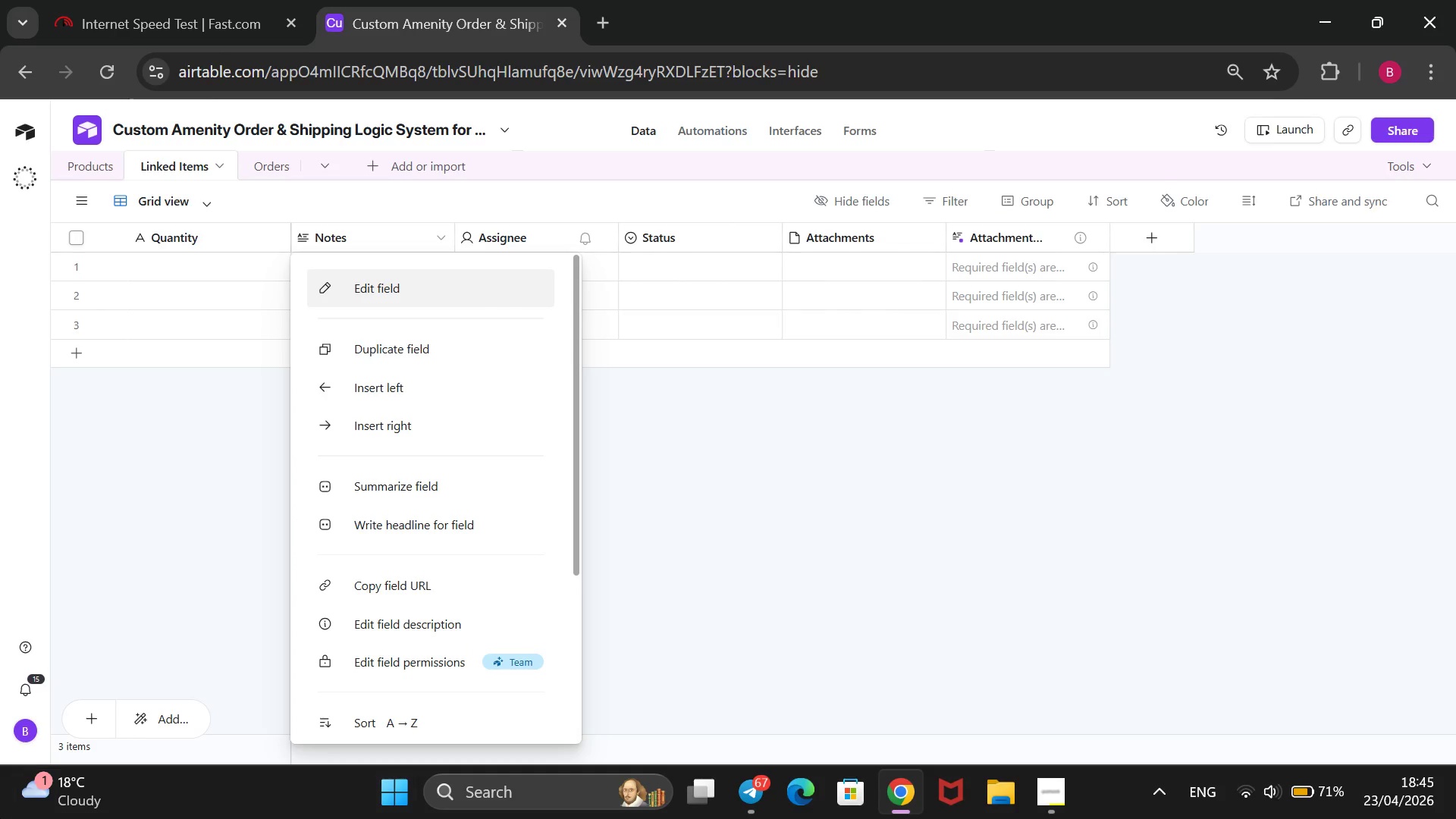 
mouse_move([1426, 90])
 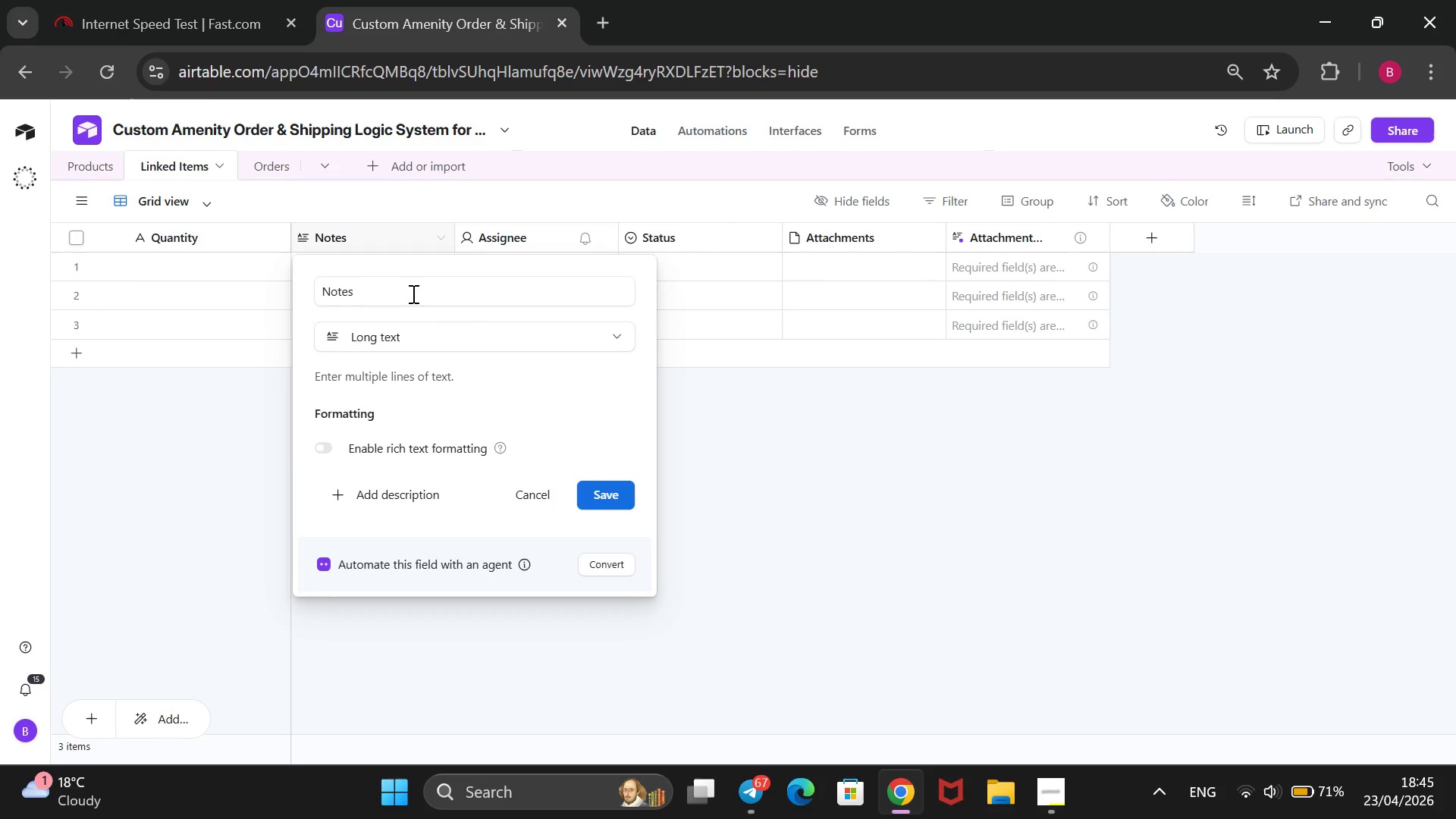 
left_click([412, 293])
 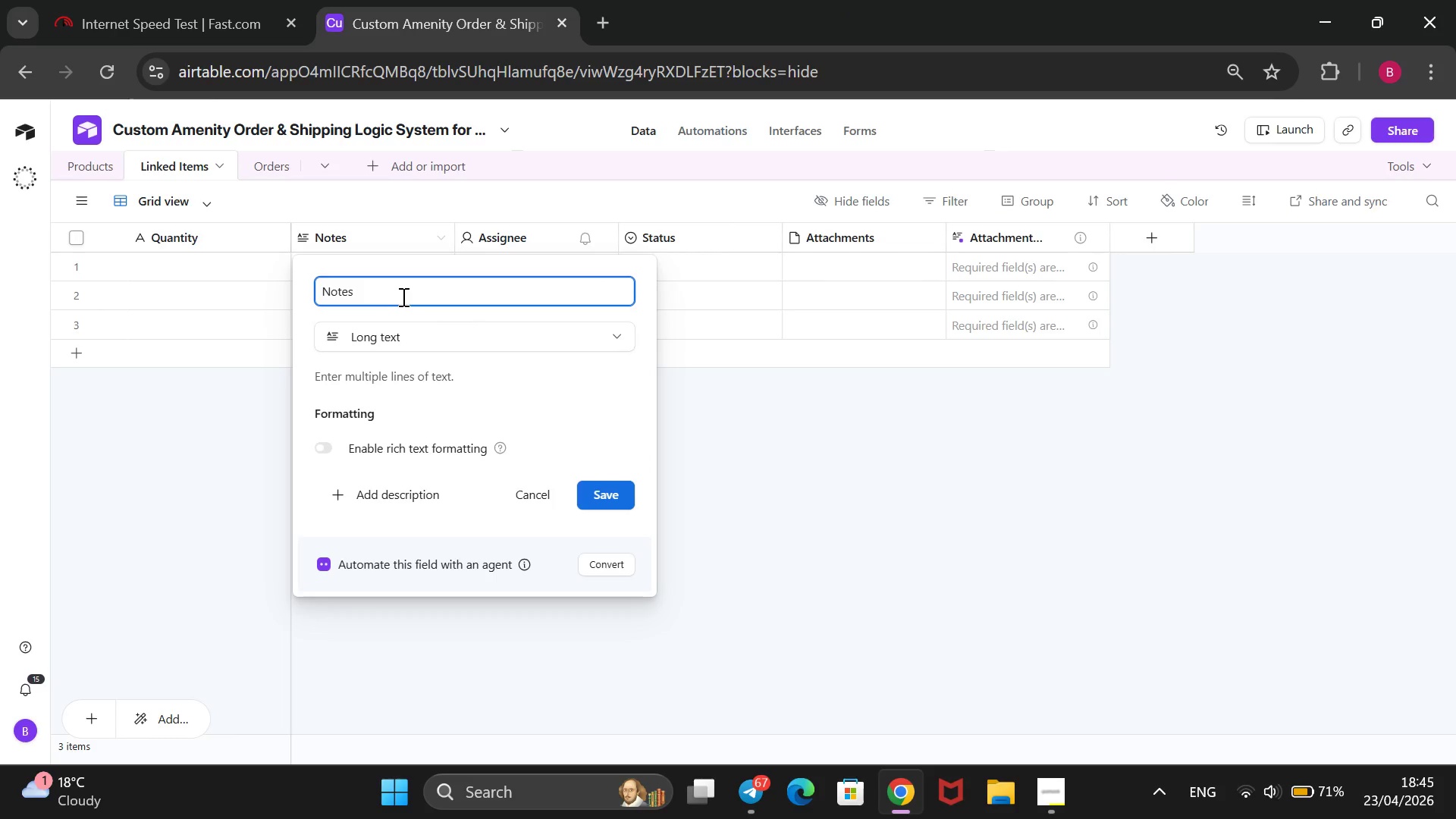 
key(Backspace)
key(Backspace)
key(Backspace)
key(Backspace)
key(Backspace)
type(Order ID)
 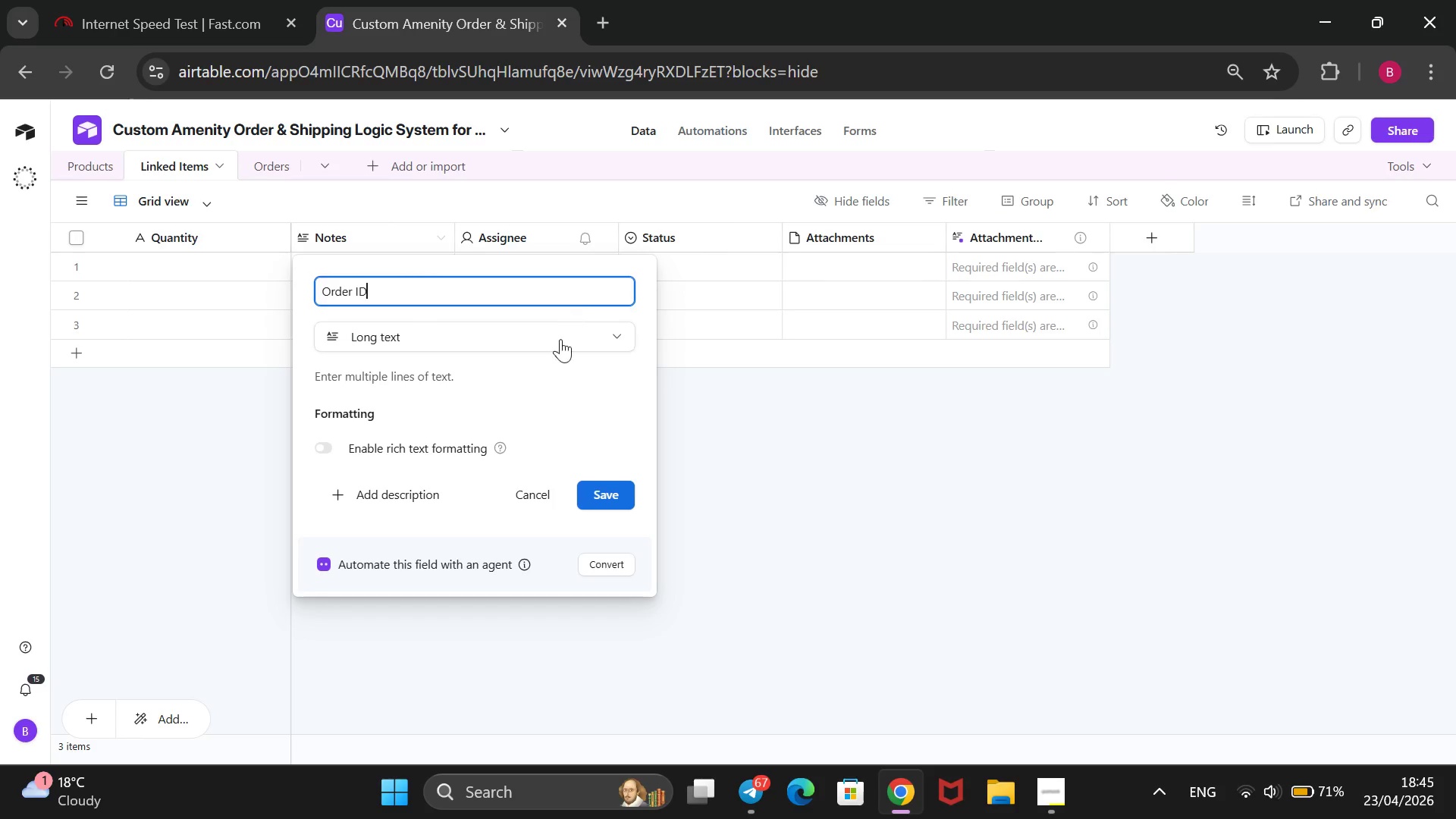 
left_click([559, 346])
 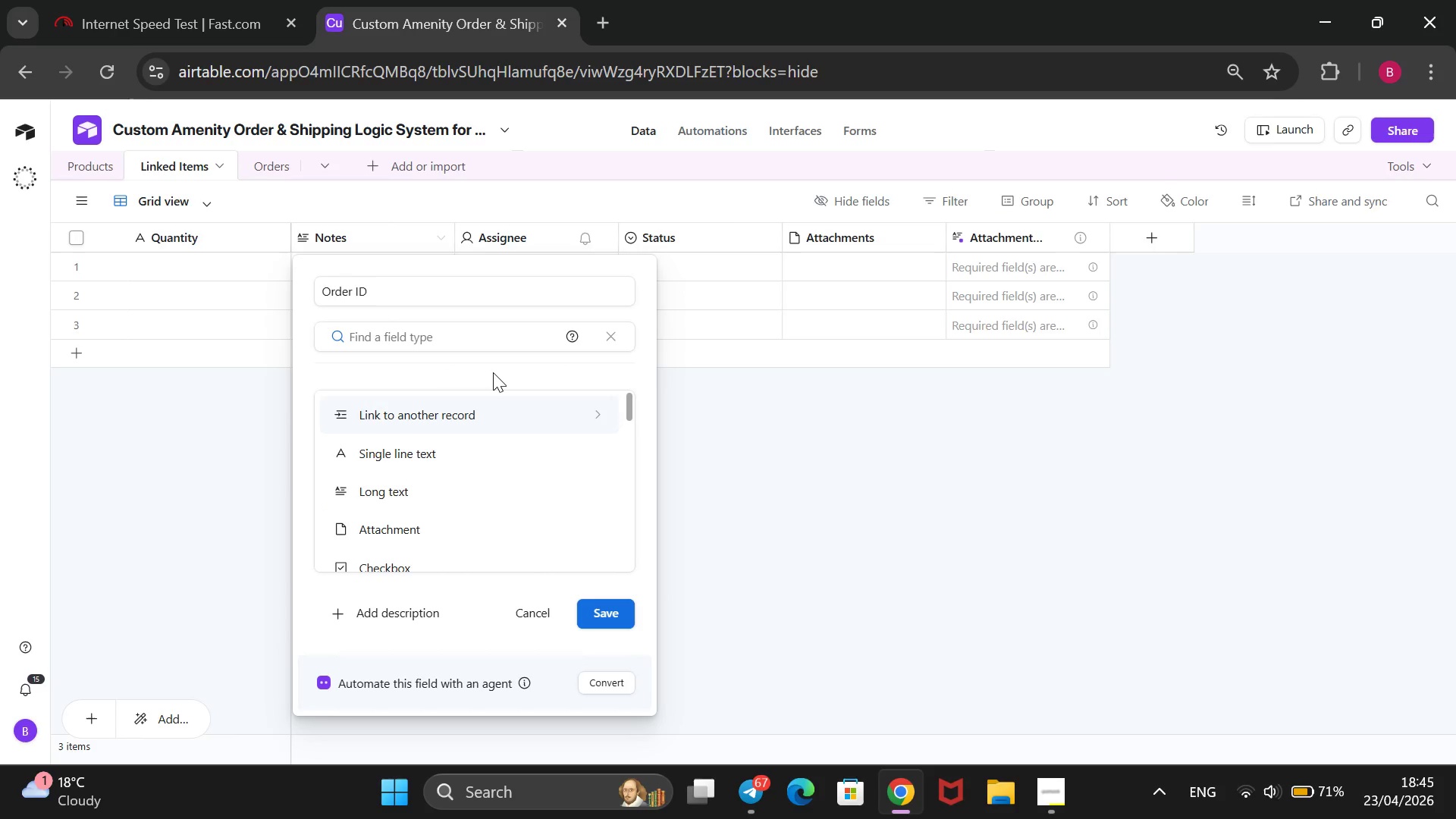 
left_click([487, 411])
 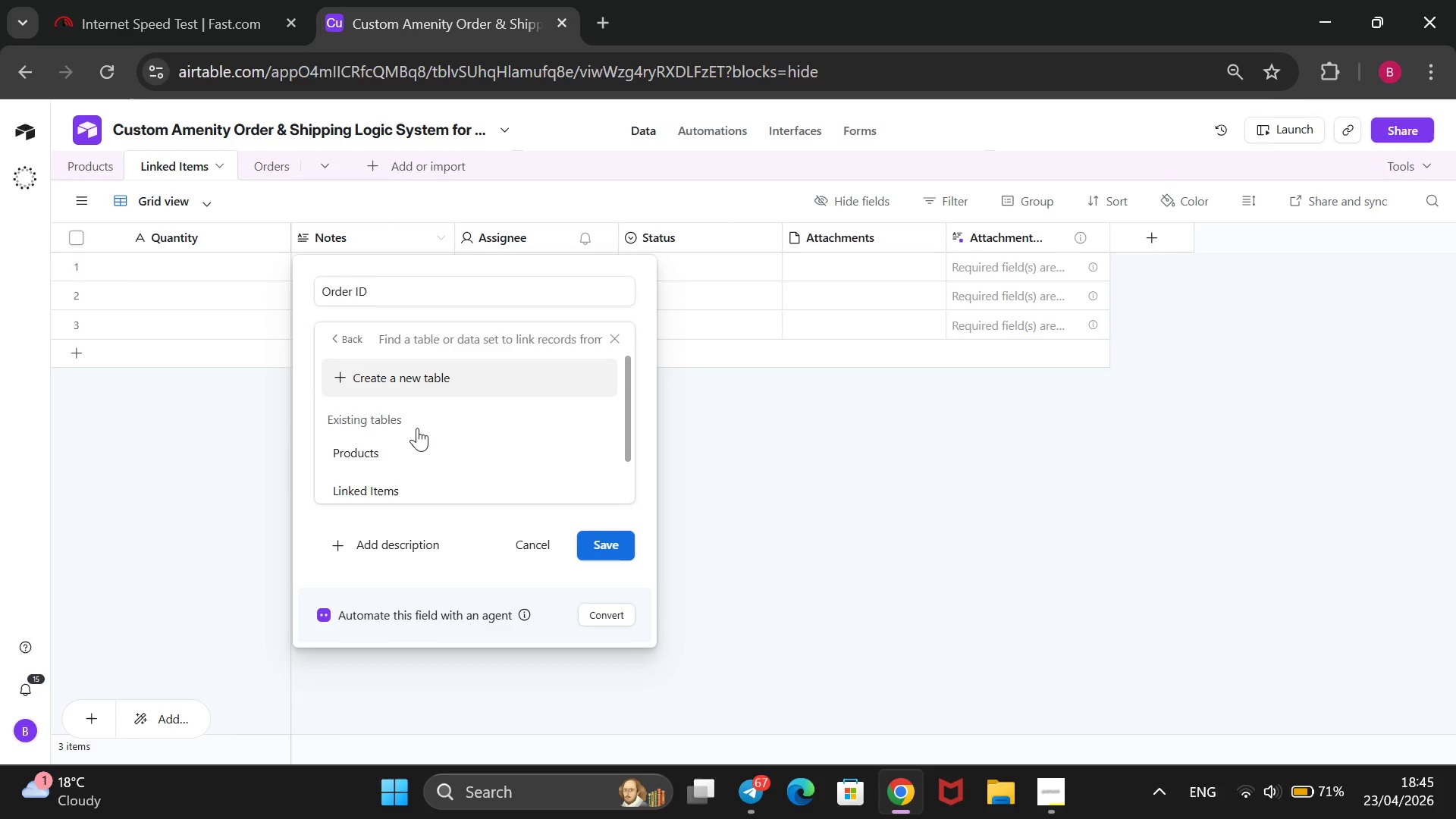 
left_click([417, 449])
 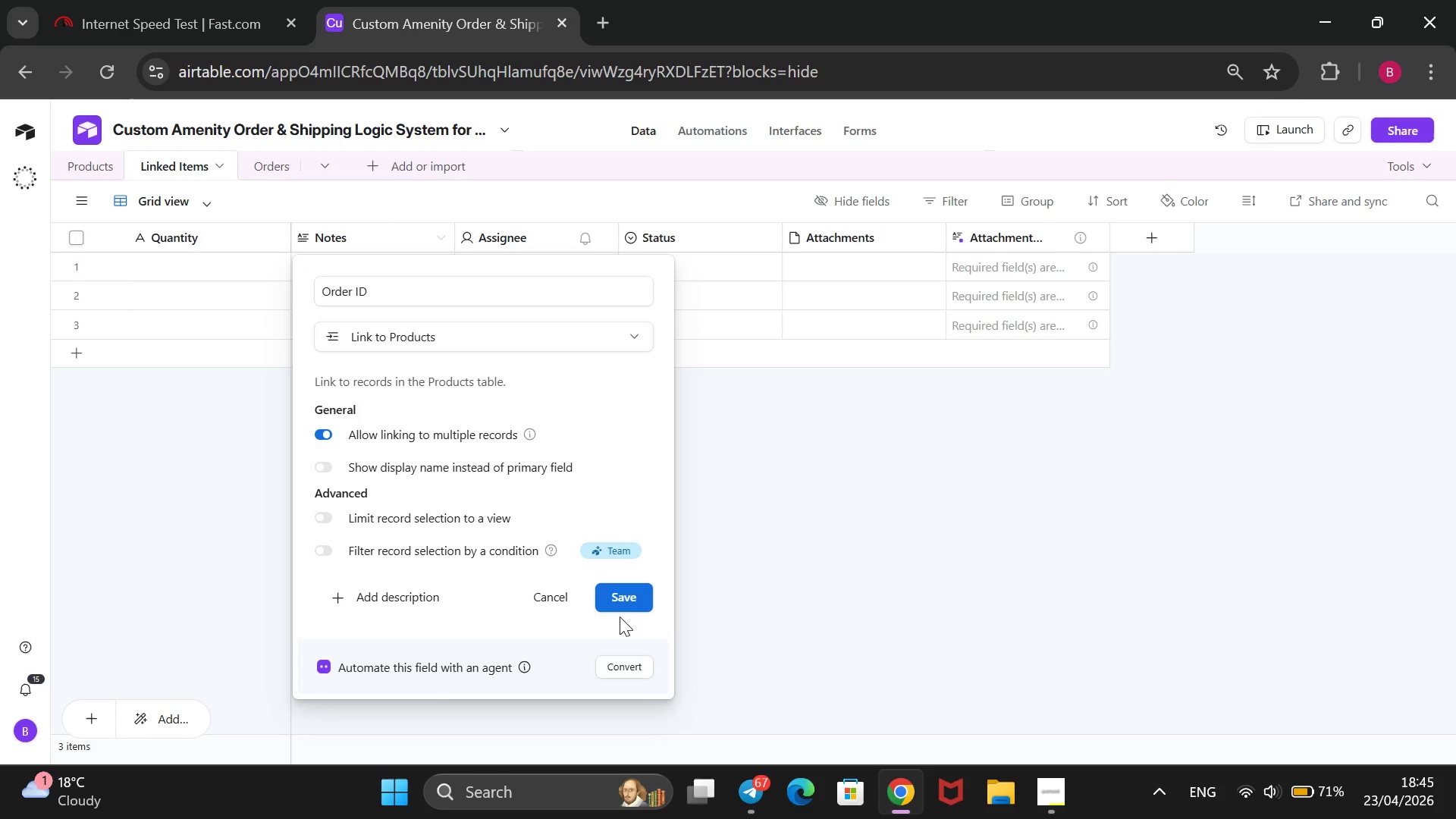 
left_click([613, 601])
 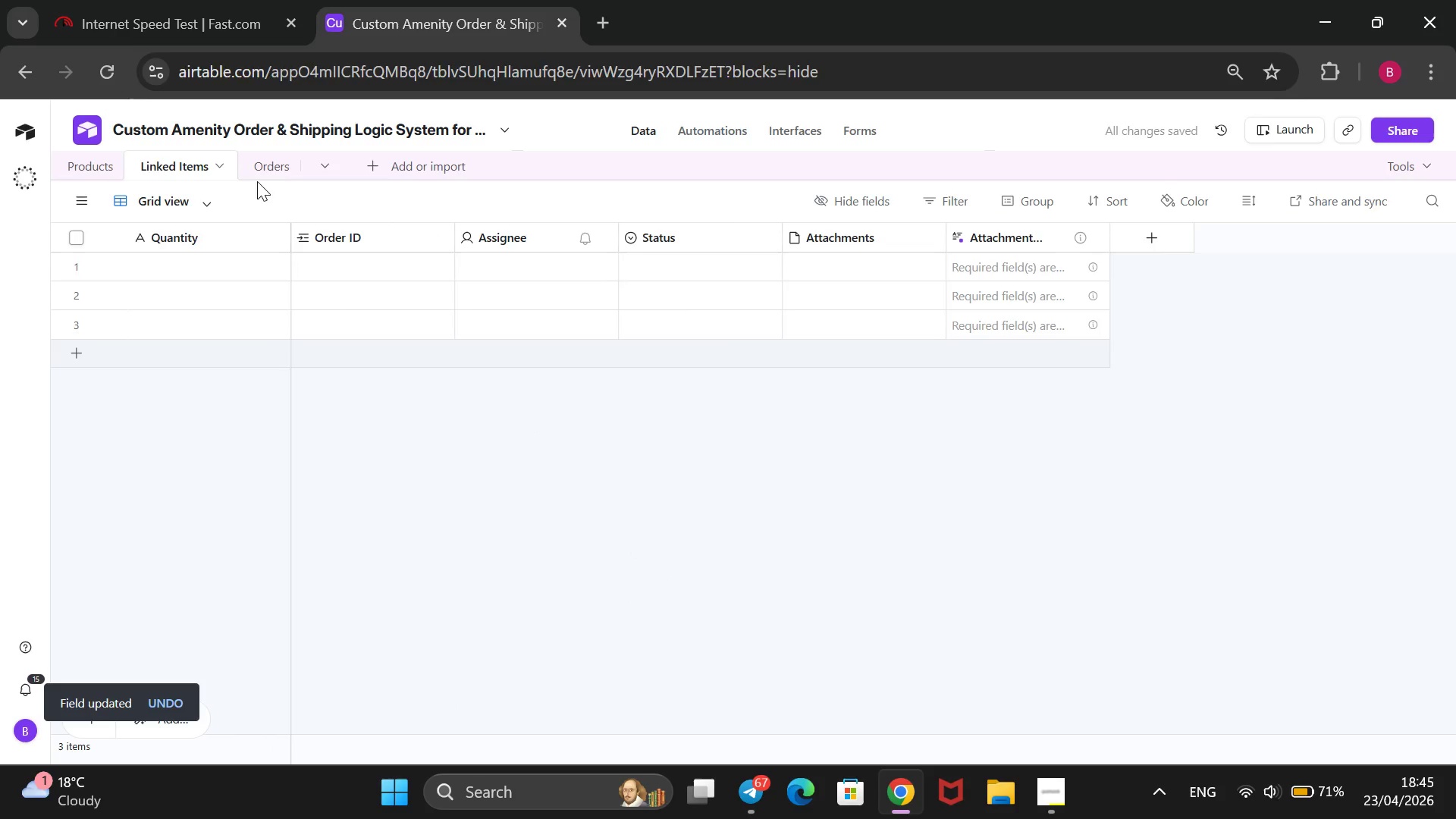 
wait(7.3)
 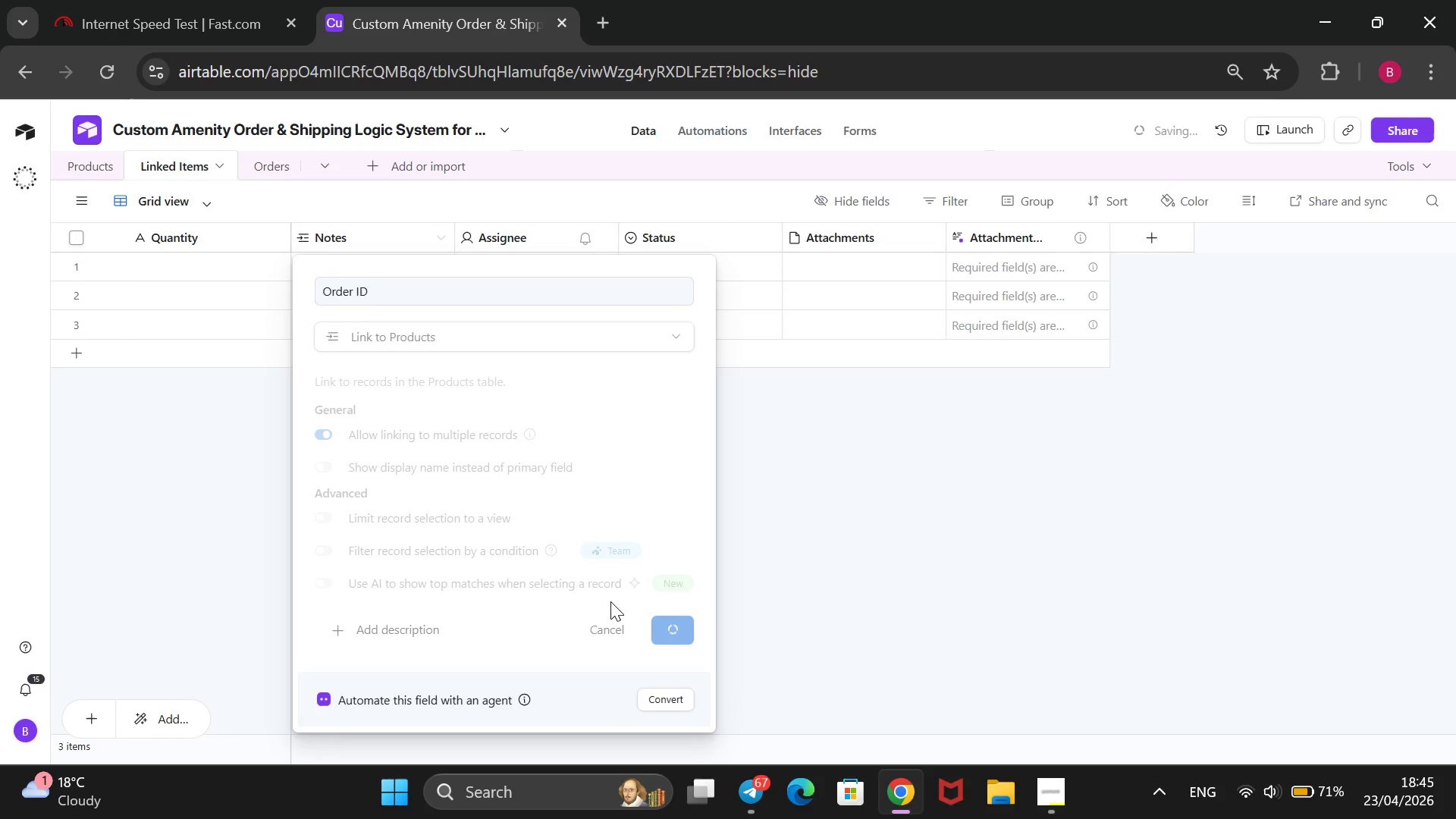 
right_click([532, 235])
 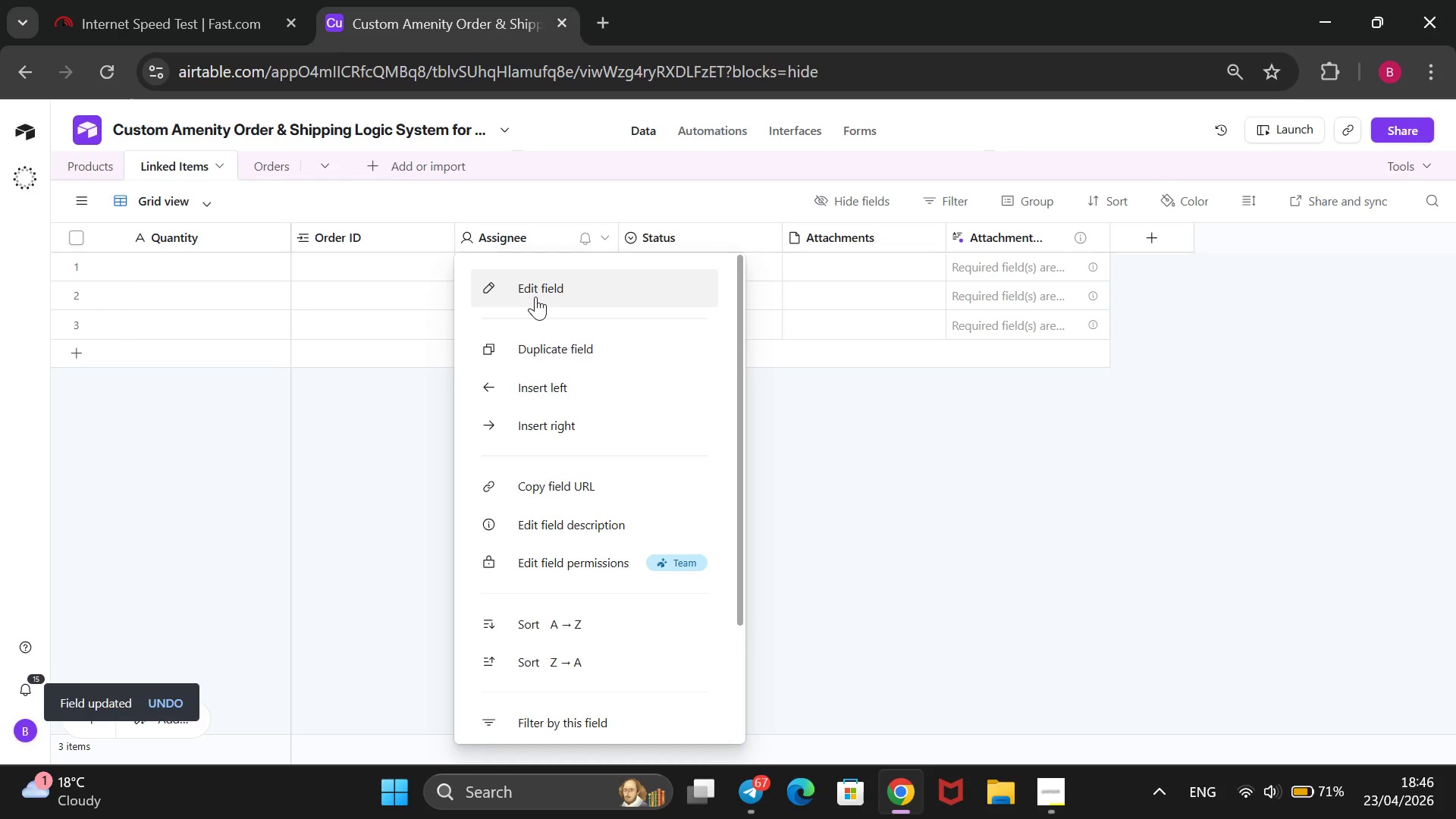 
left_click([535, 297])
 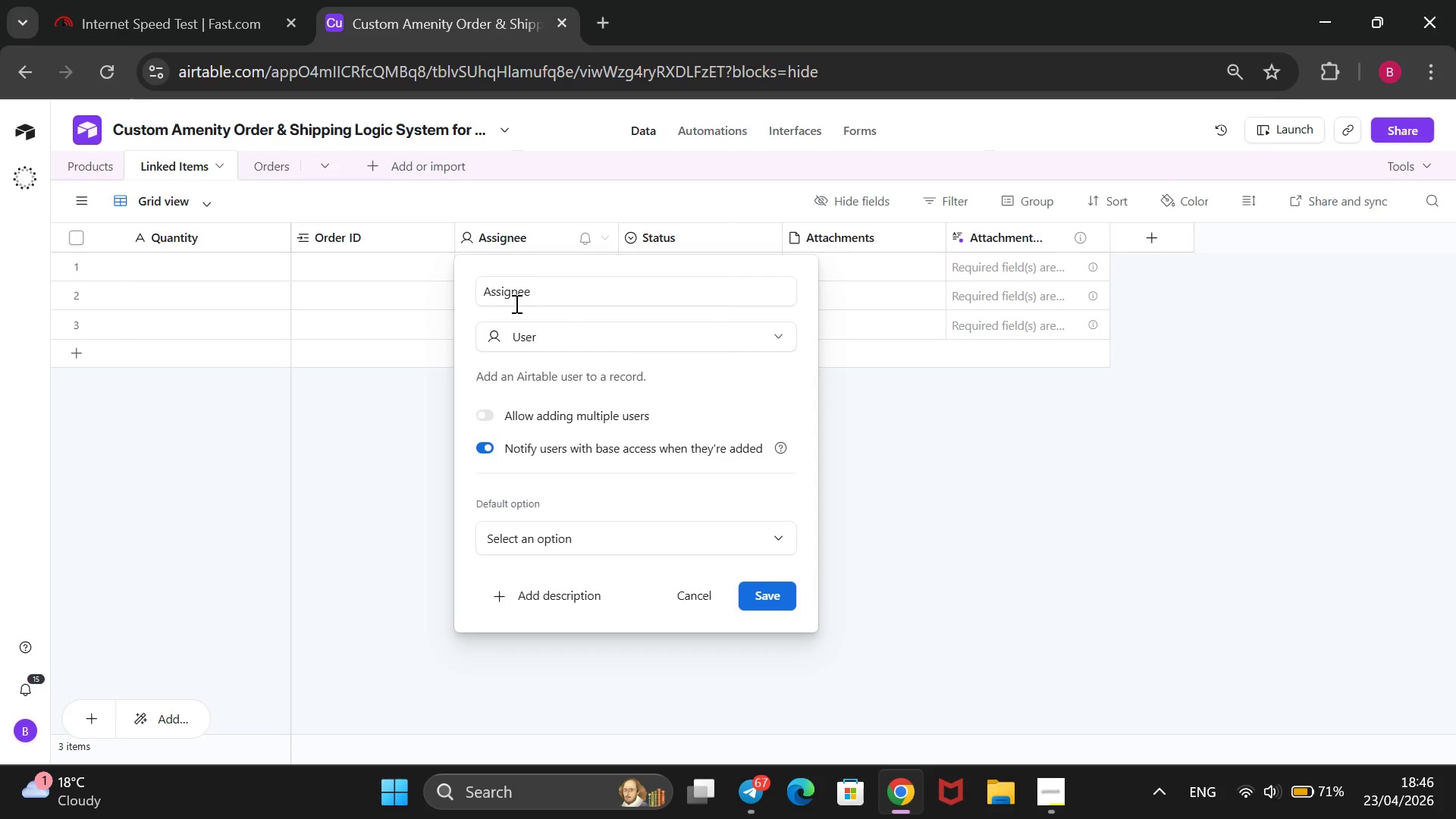 
left_click([555, 293])
 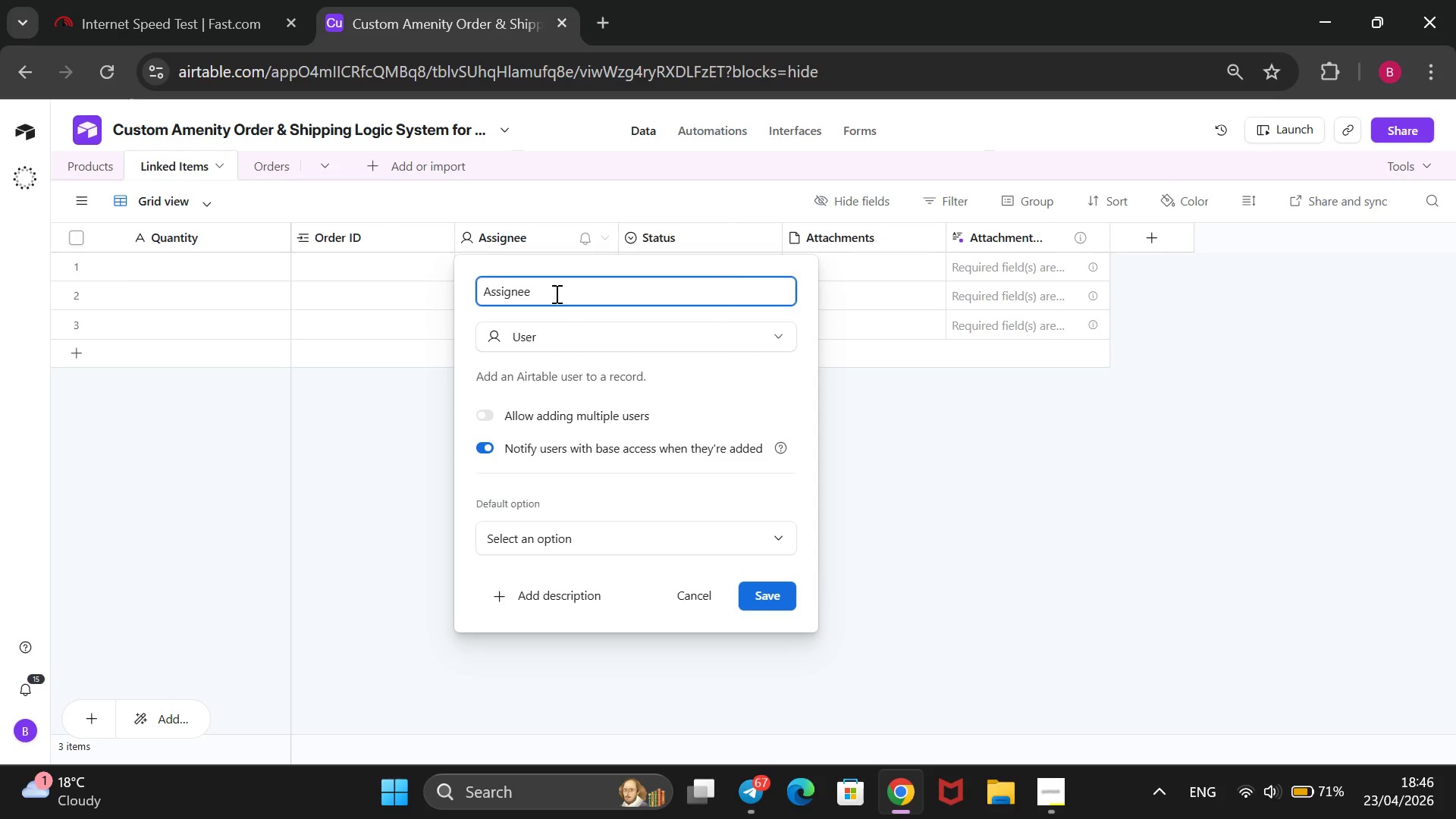 
key(Backspace)
key(Backspace)
key(Backspace)
key(Backspace)
key(Backspace)
key(Backspace)
key(Backspace)
key(Backspace)
type(Producr)
key(Backspace)
type(ts)
key(Backspace)
 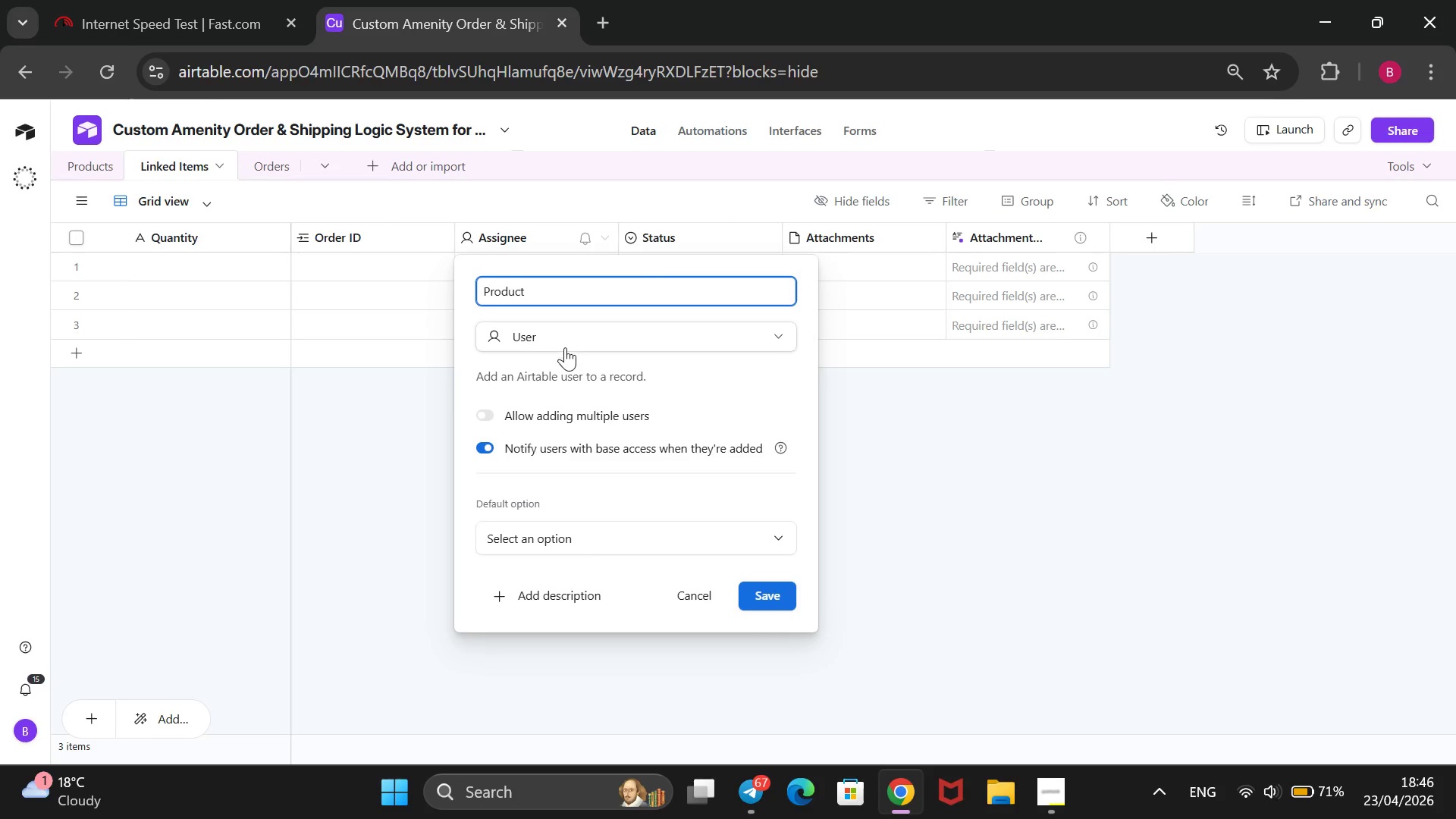 
left_click([565, 347])
 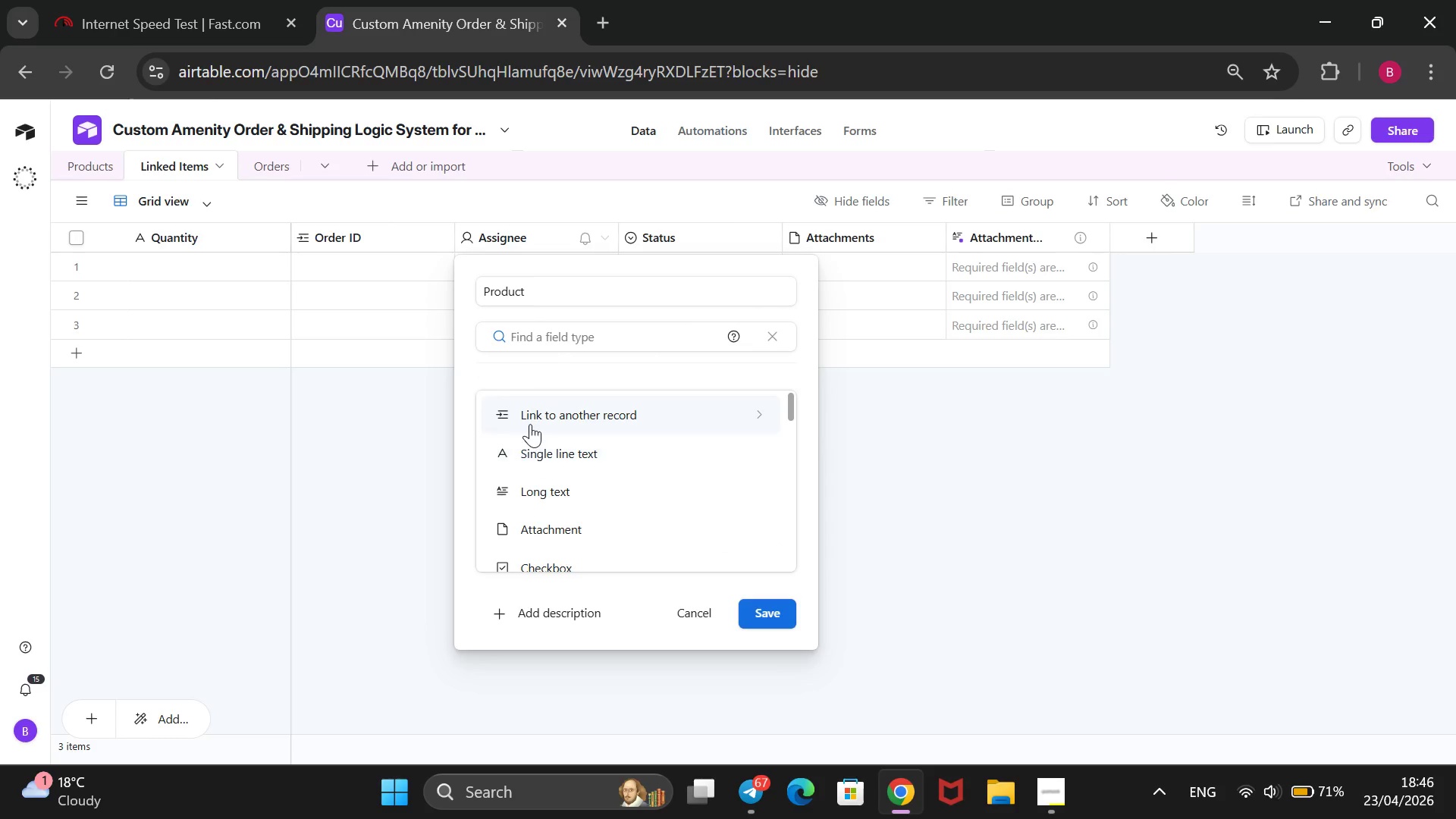 
left_click([530, 422])
 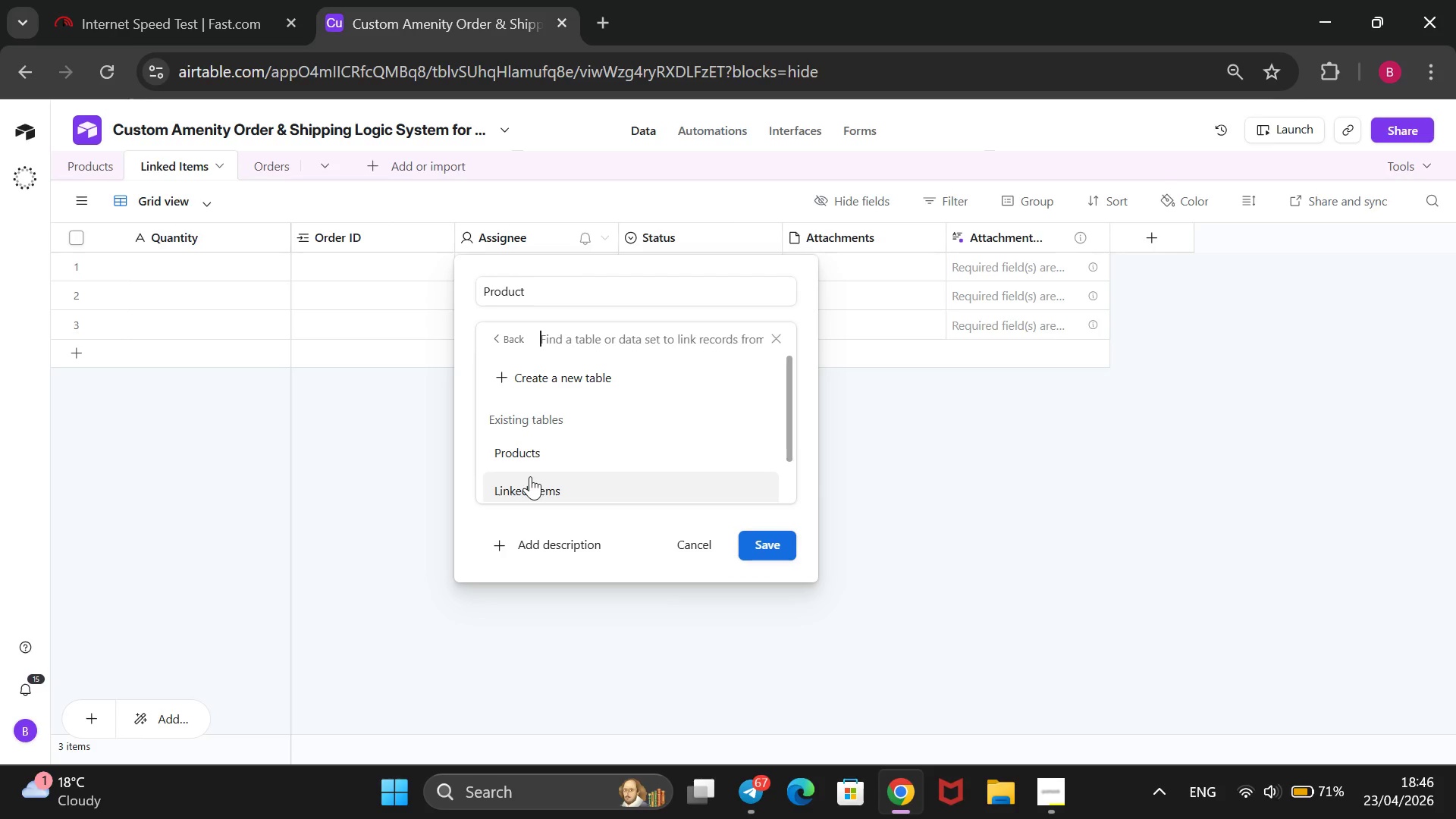 
wait(12.58)
 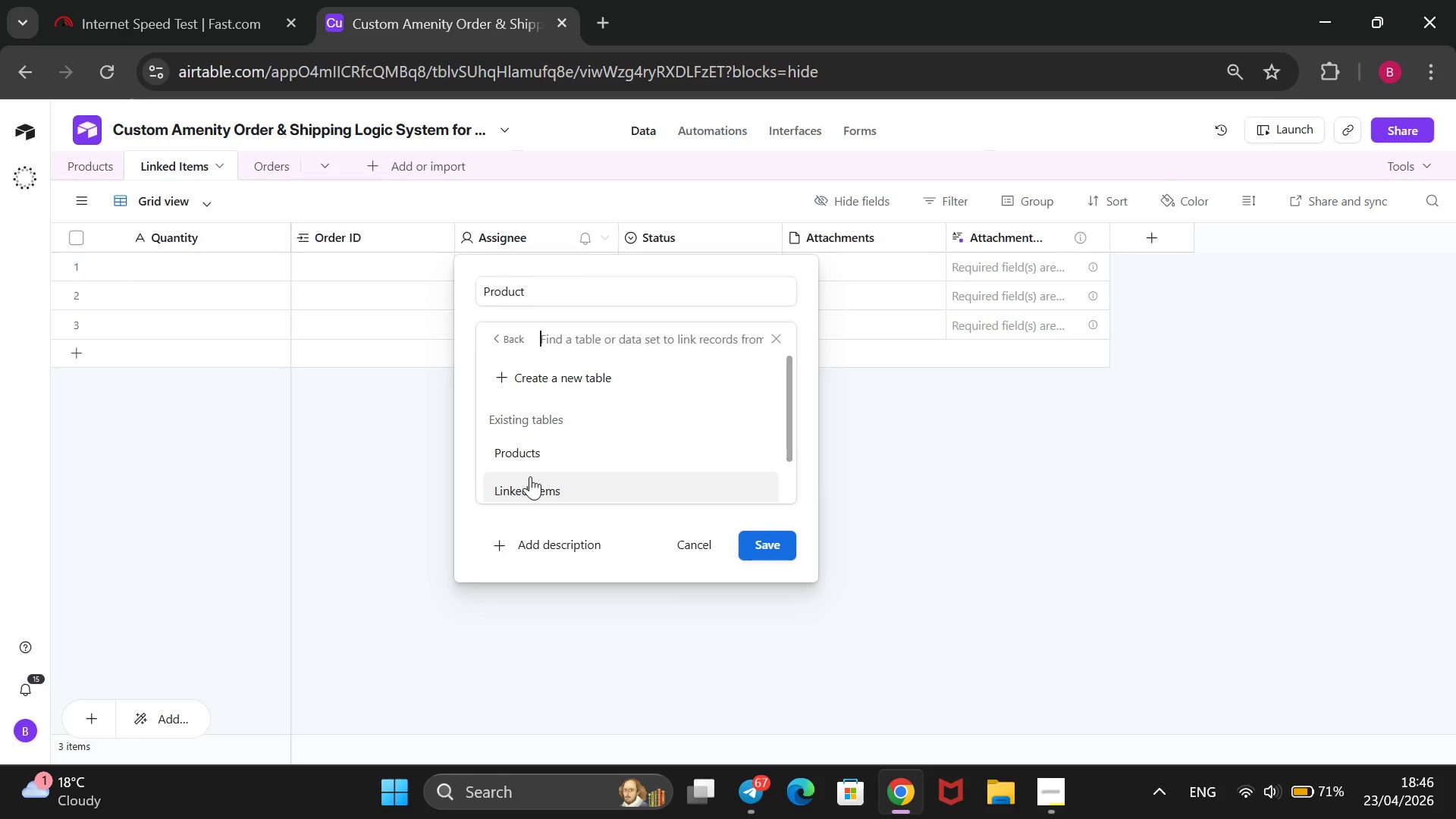 
left_click([517, 466])
 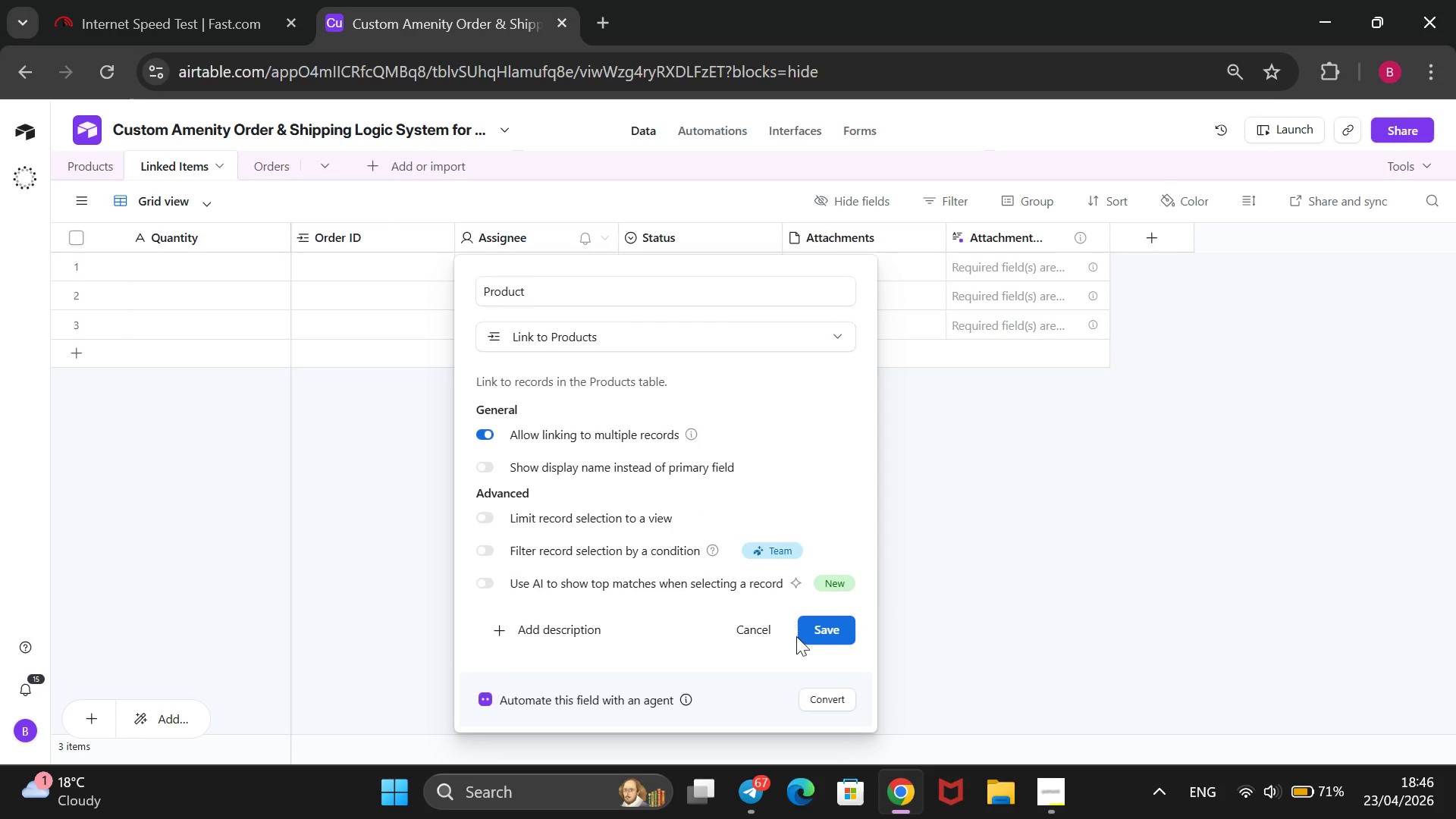 
left_click([817, 626])
 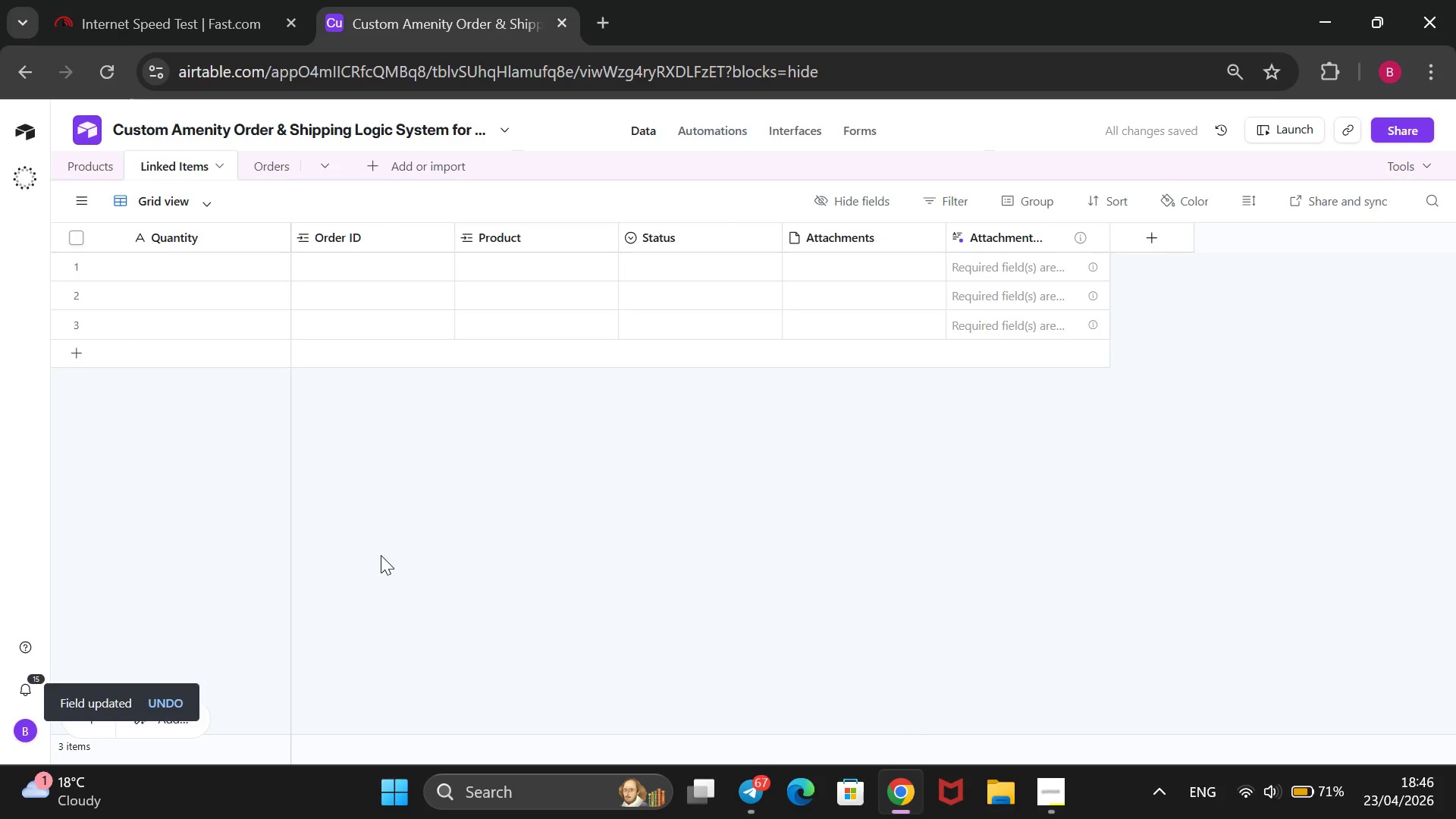 
wait(7.62)
 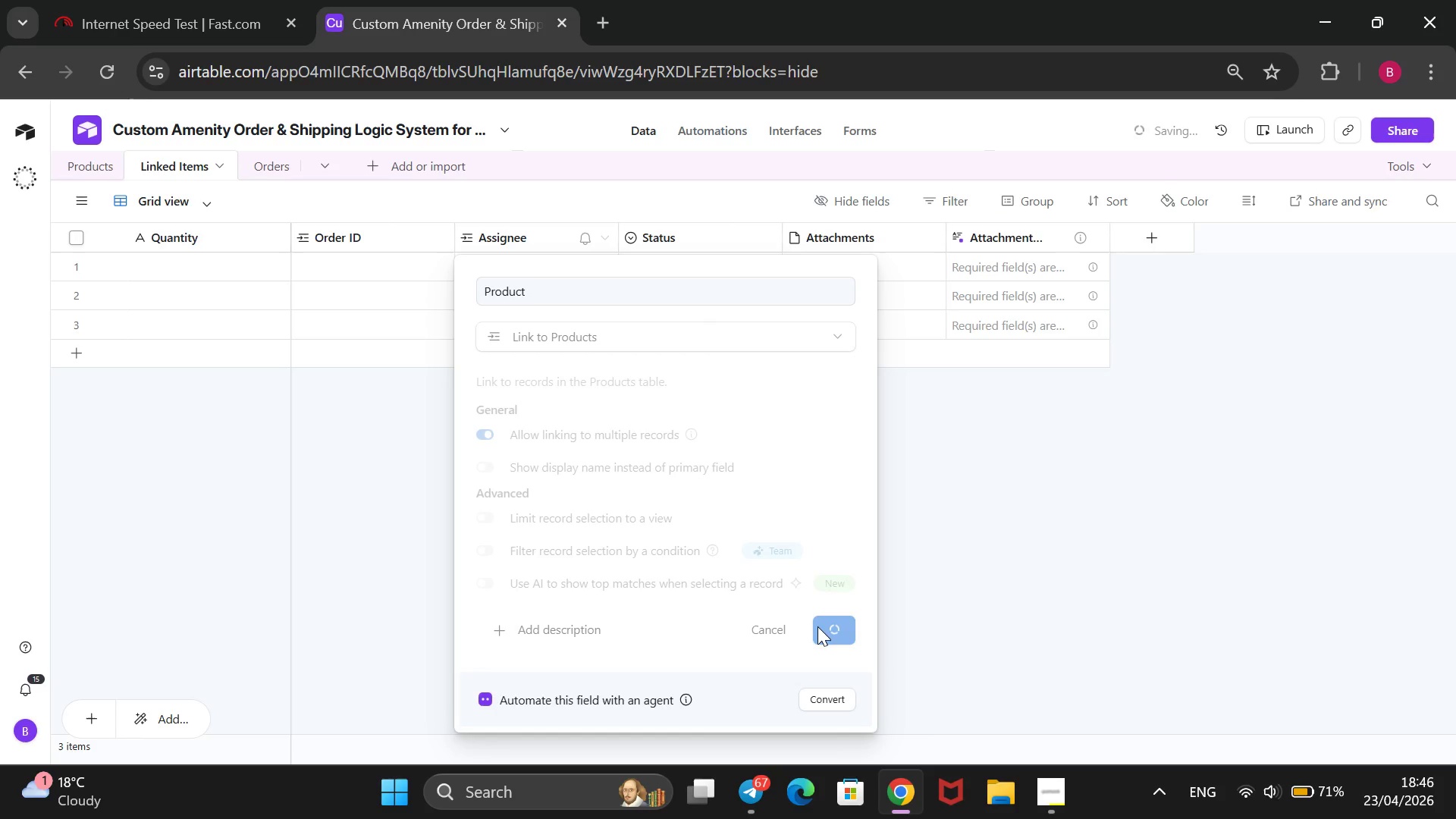 
right_click([726, 231])
 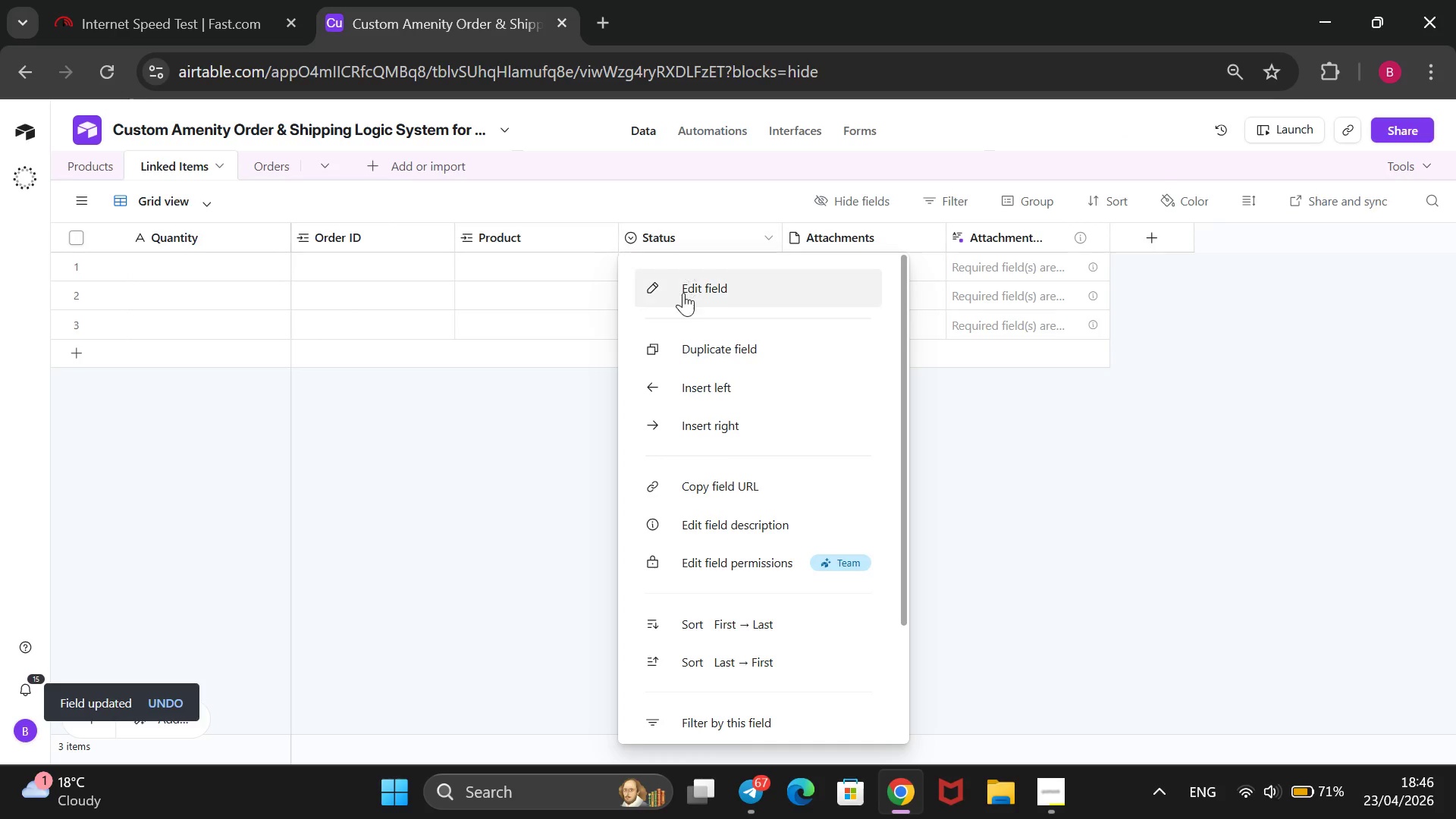 
left_click([681, 293])
 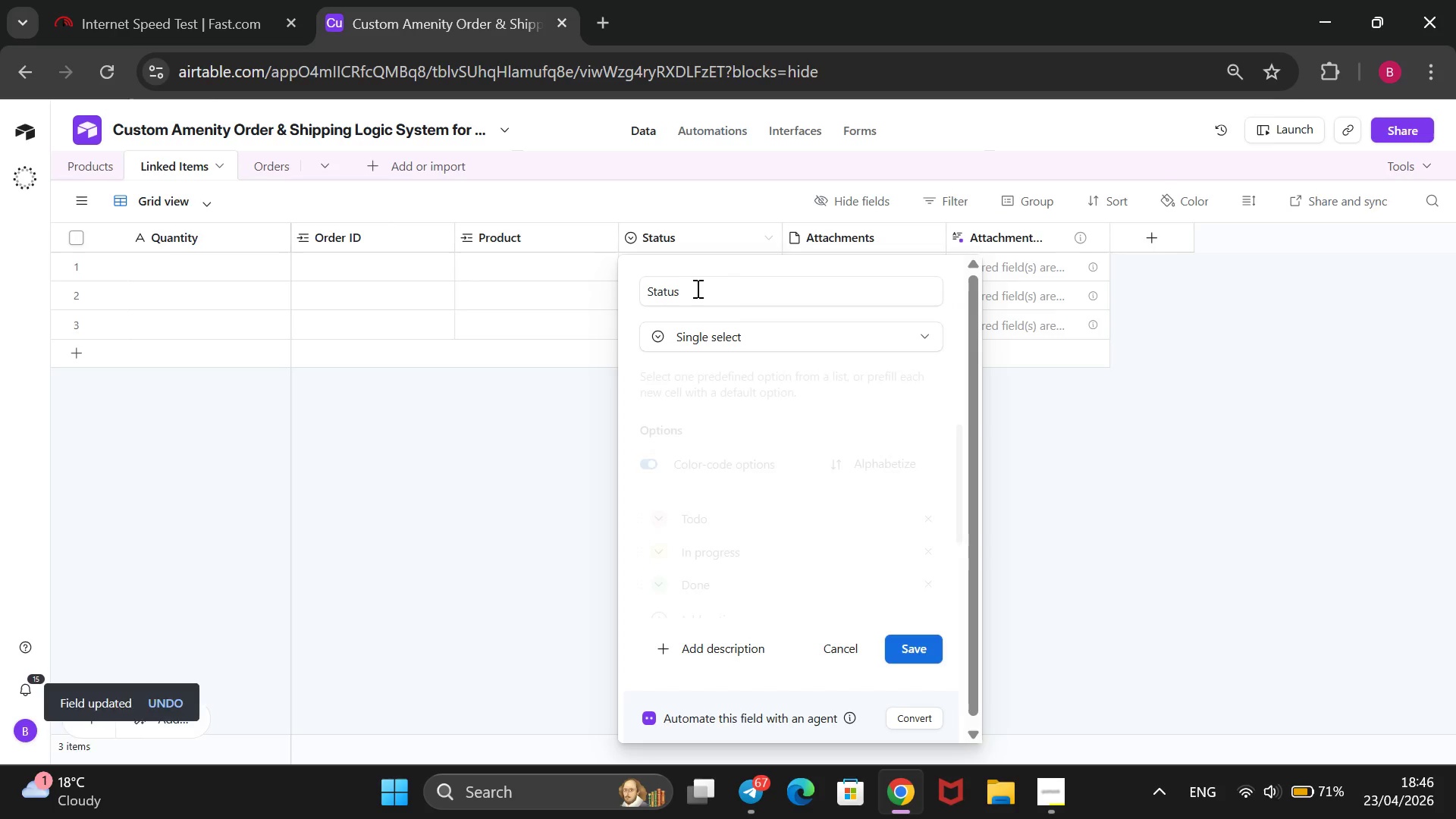 
left_click_drag(start_coordinate=[696, 288], to_coordinate=[516, 288])
 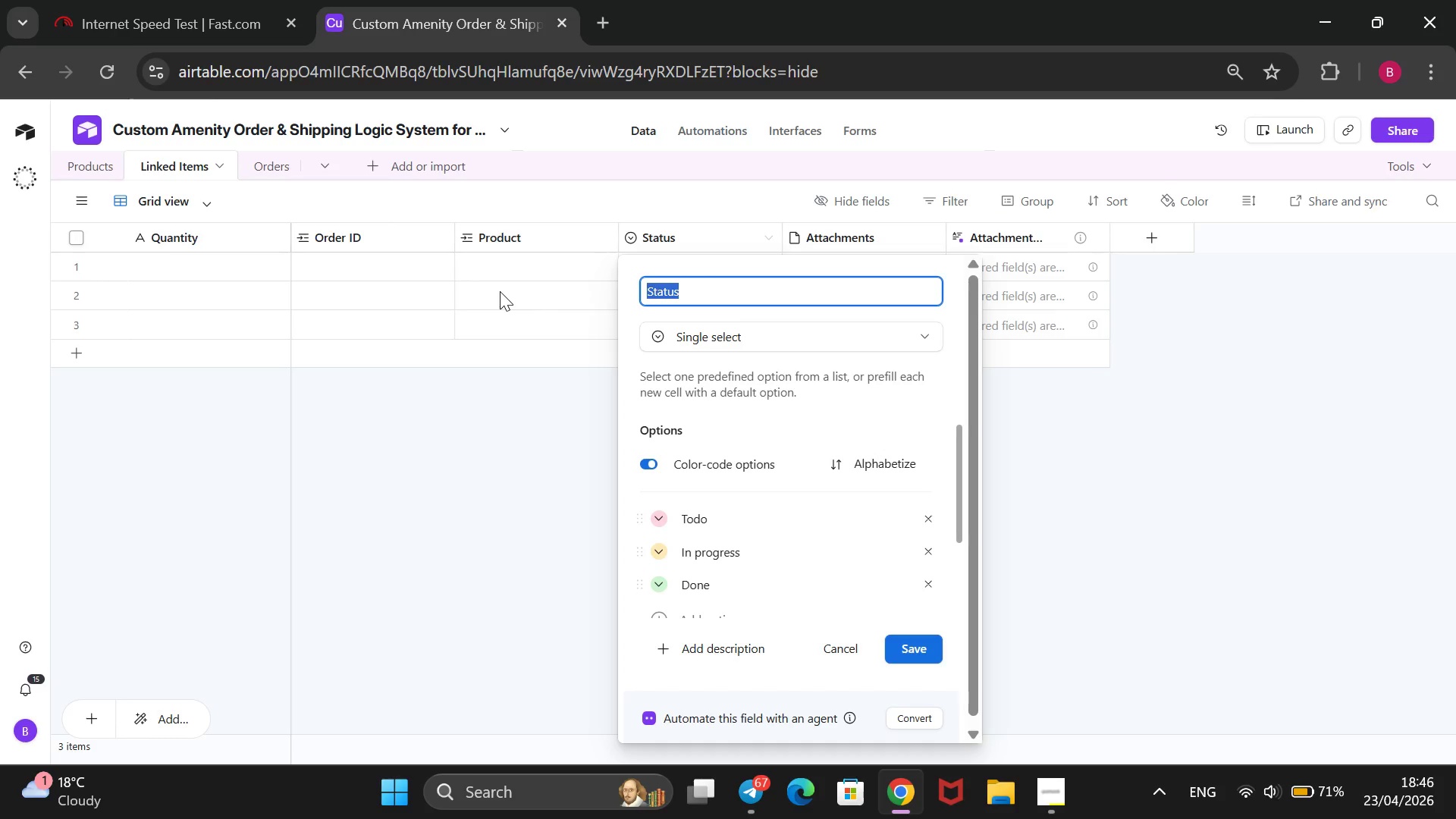 
key(Backspace)
type(Quantity)
 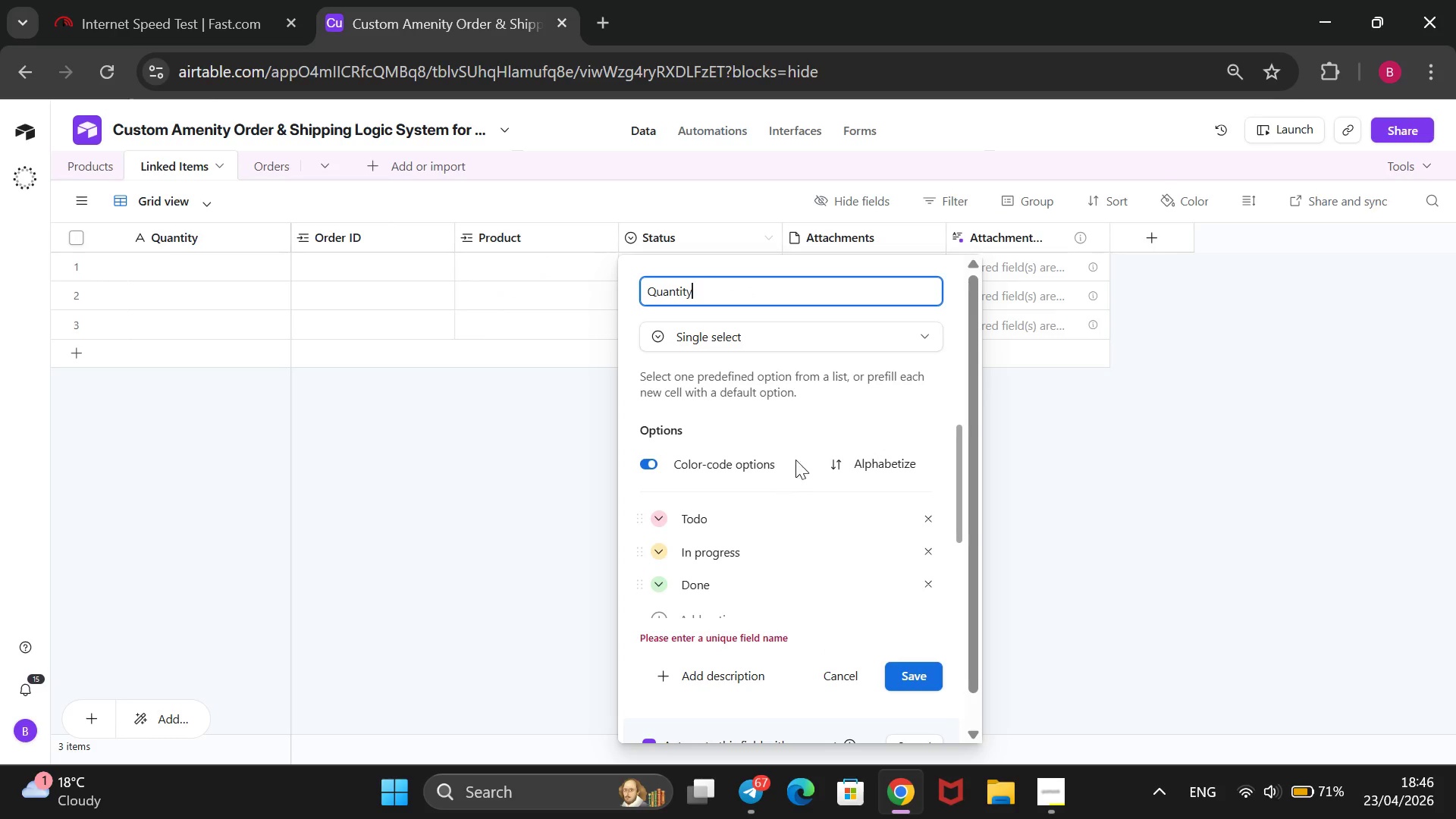 
left_click([848, 342])
 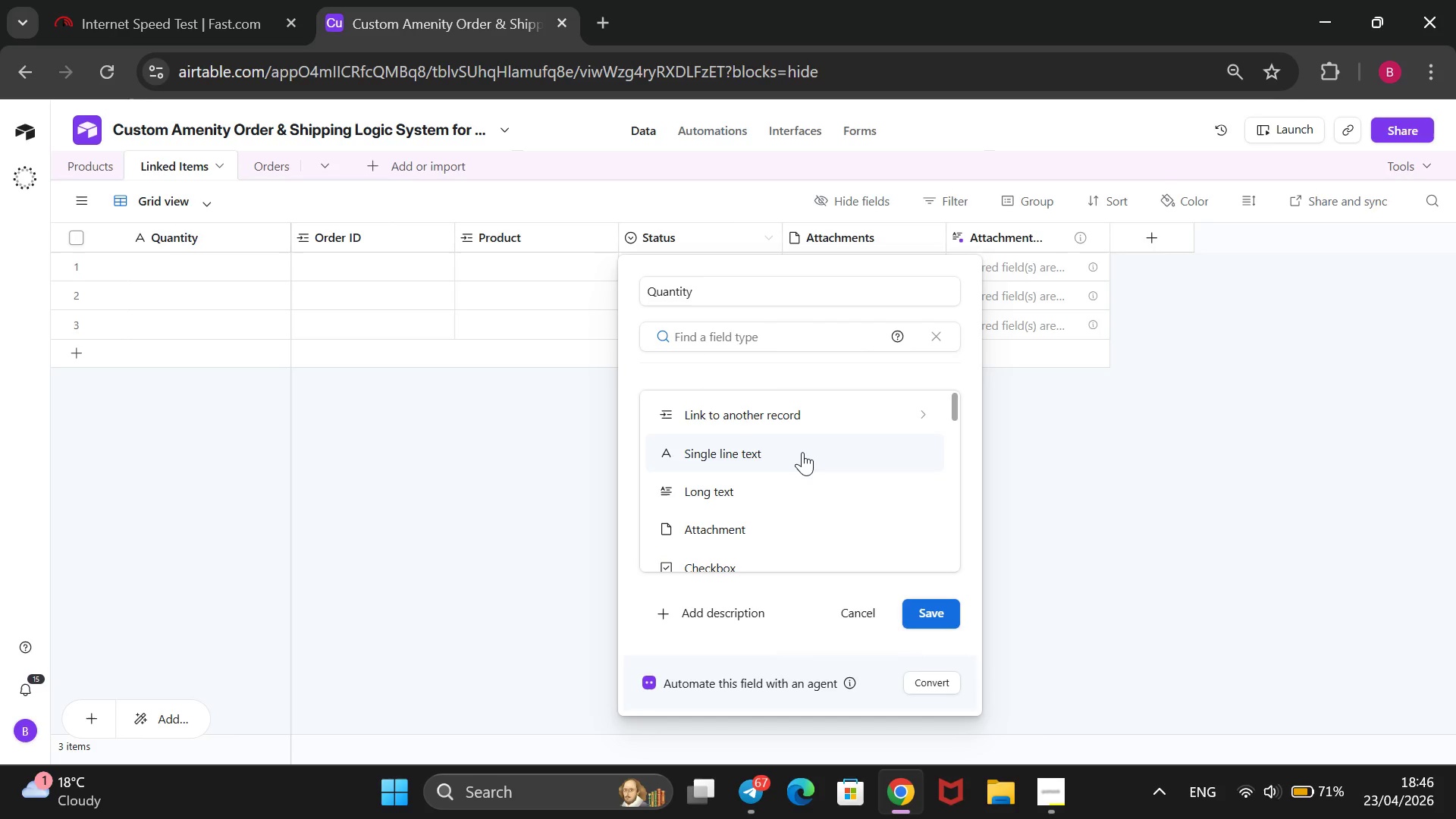 
scroll: coordinate [758, 489], scroll_direction: down, amount: 13.0
 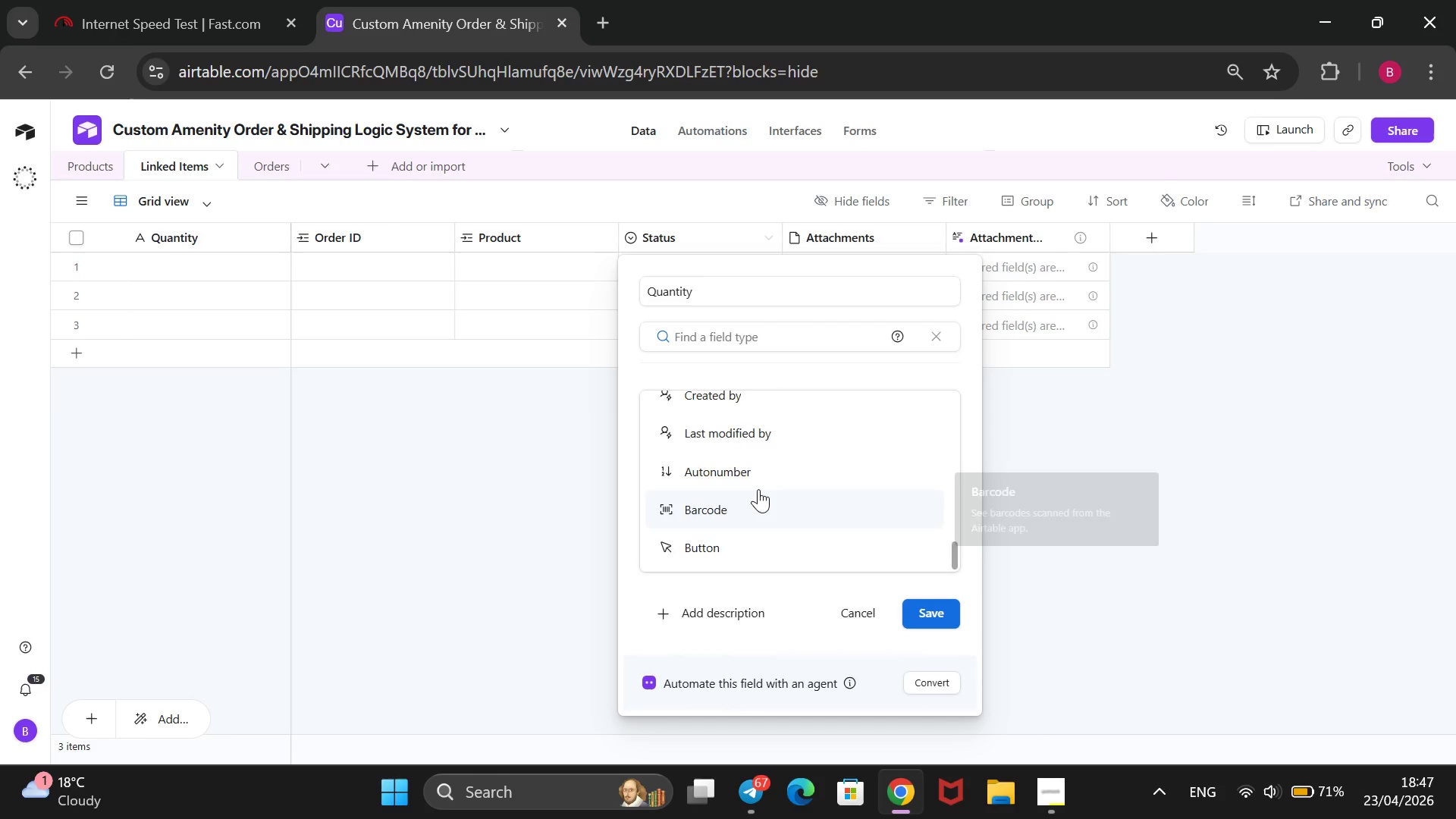 
scroll: coordinate [758, 489], scroll_direction: none, amount: 0.0
 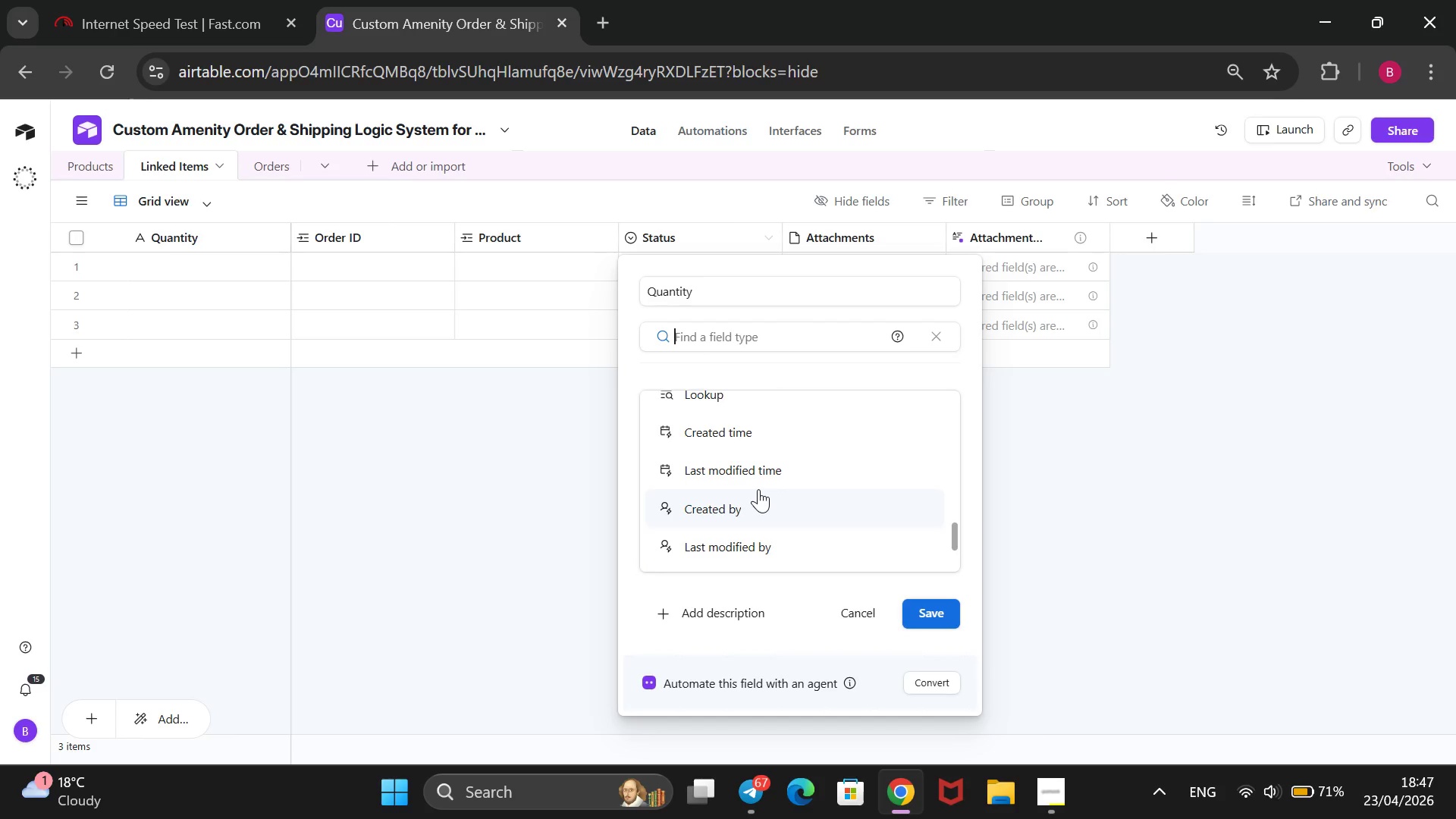 
scroll: coordinate [758, 489], scroll_direction: up, amount: 3.0
 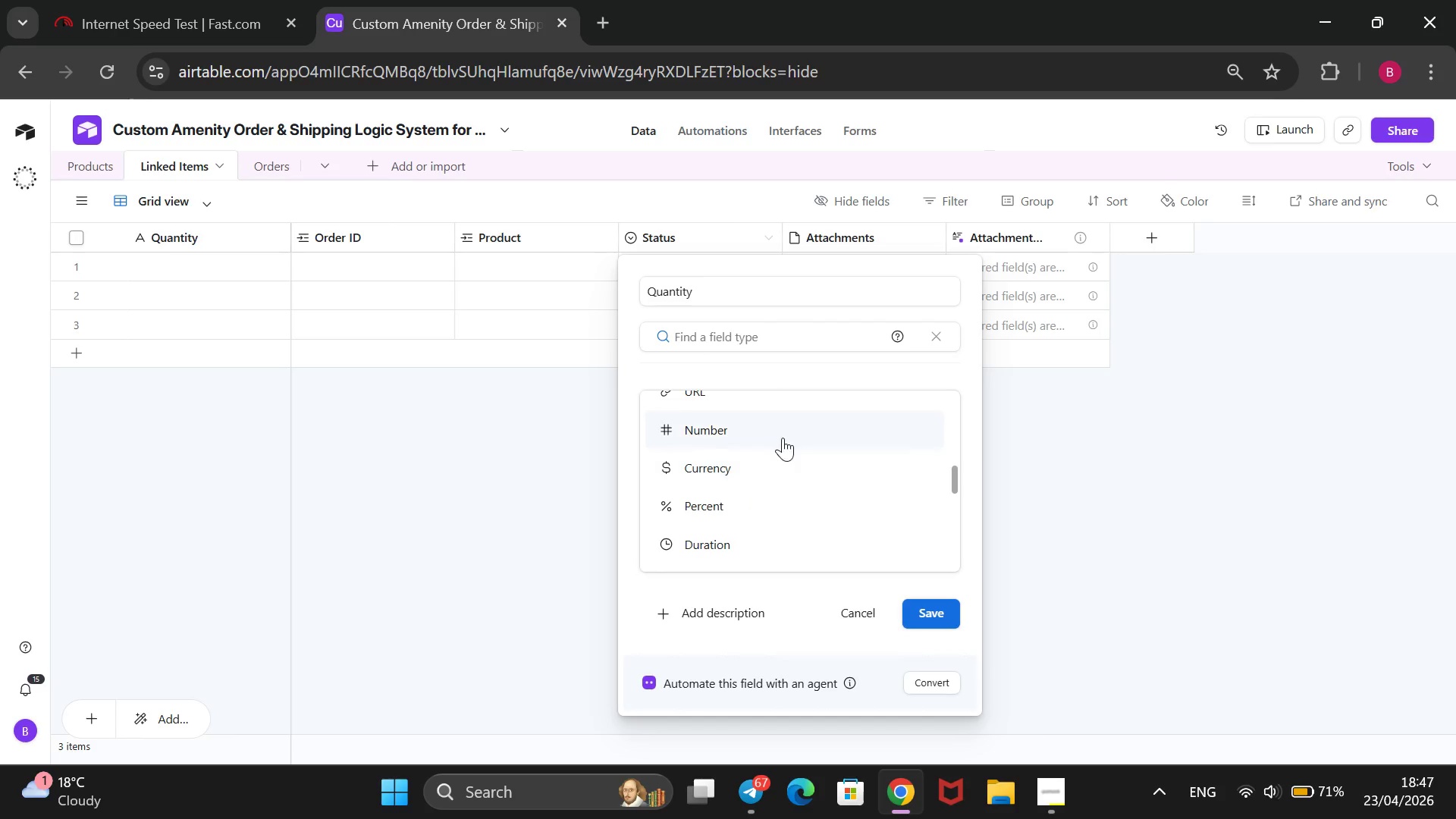 
left_click([783, 438])
 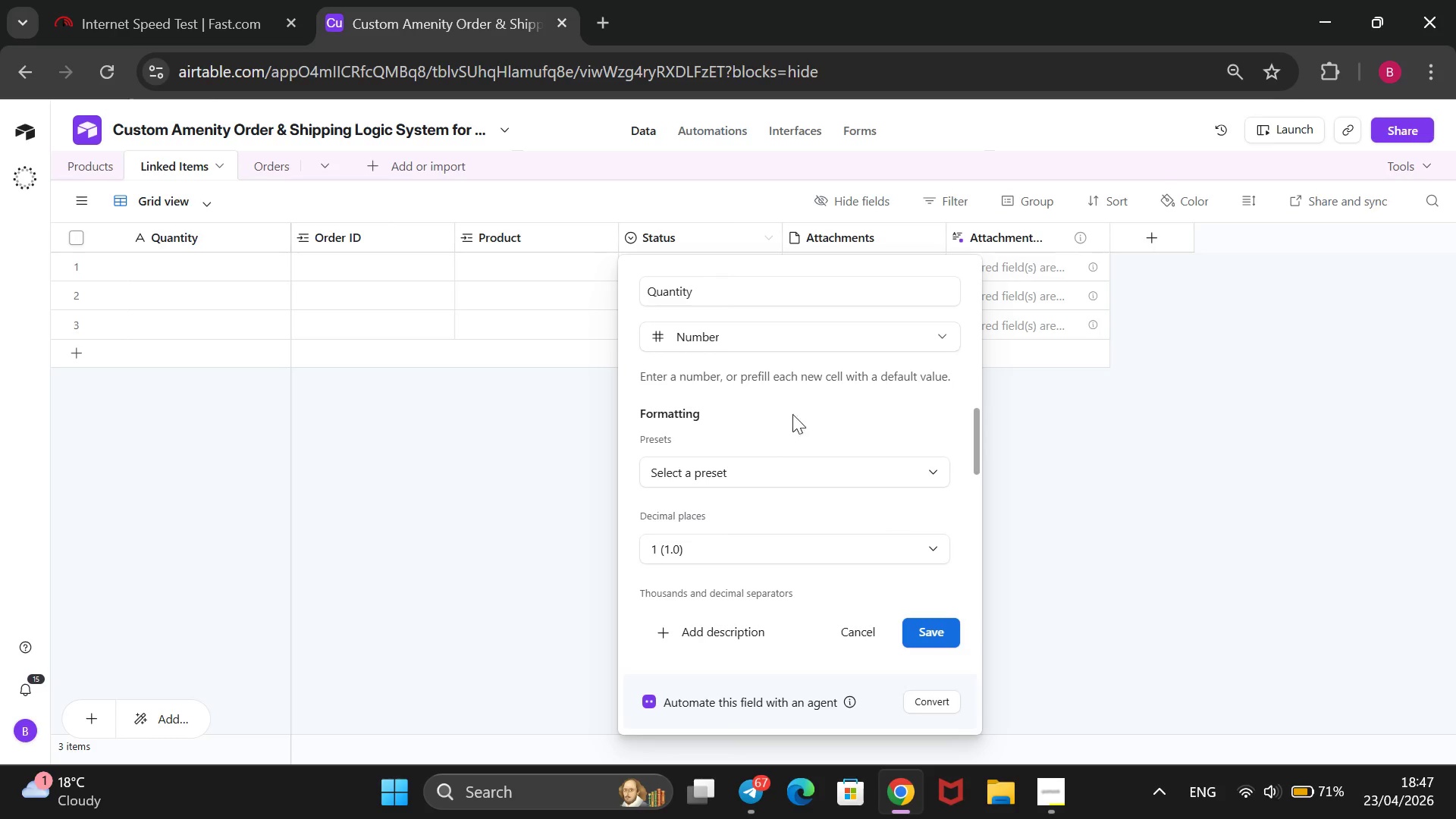 
left_click([756, 461])
 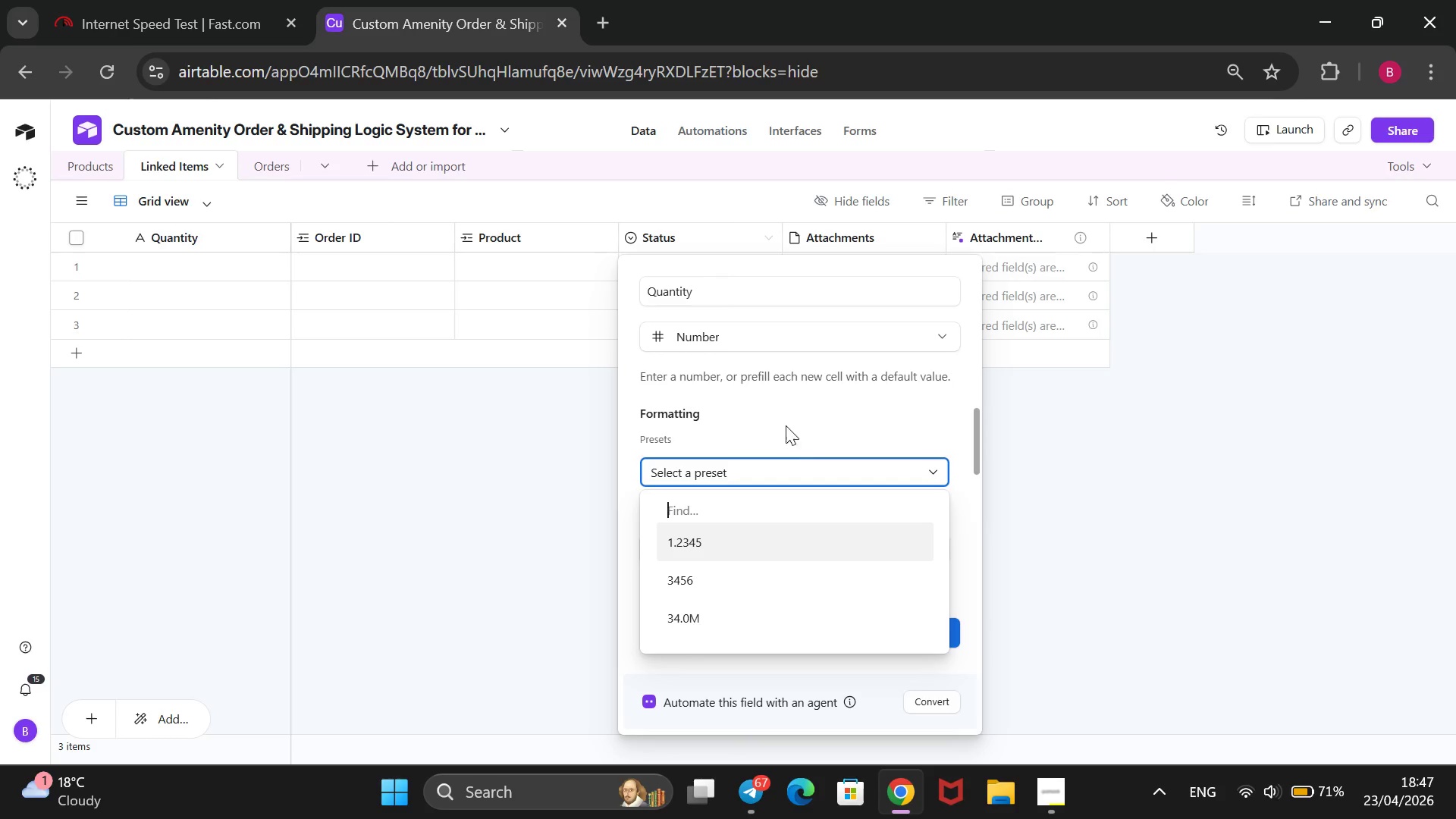 
left_click([780, 387])
 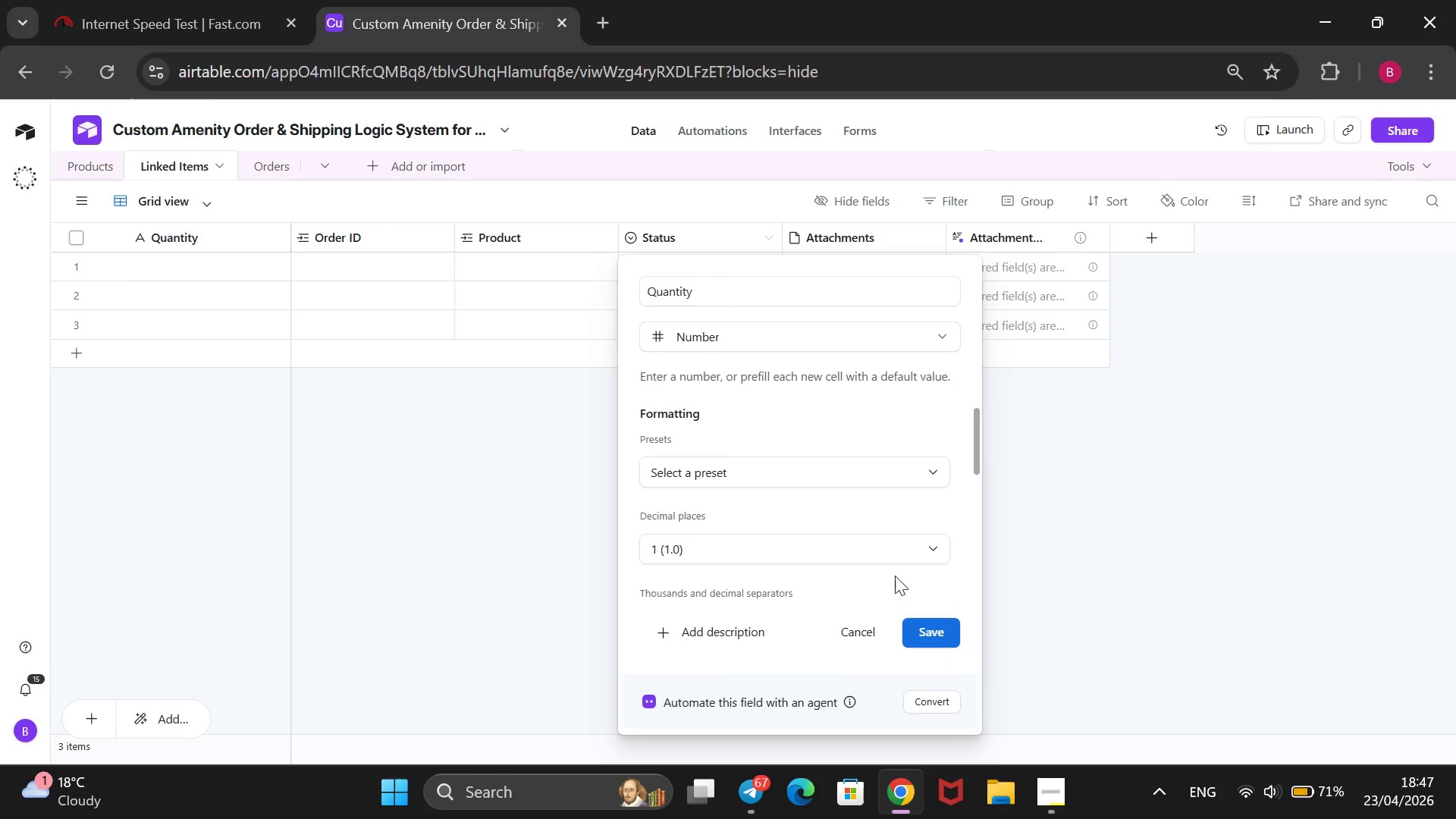 
left_click([899, 539])
 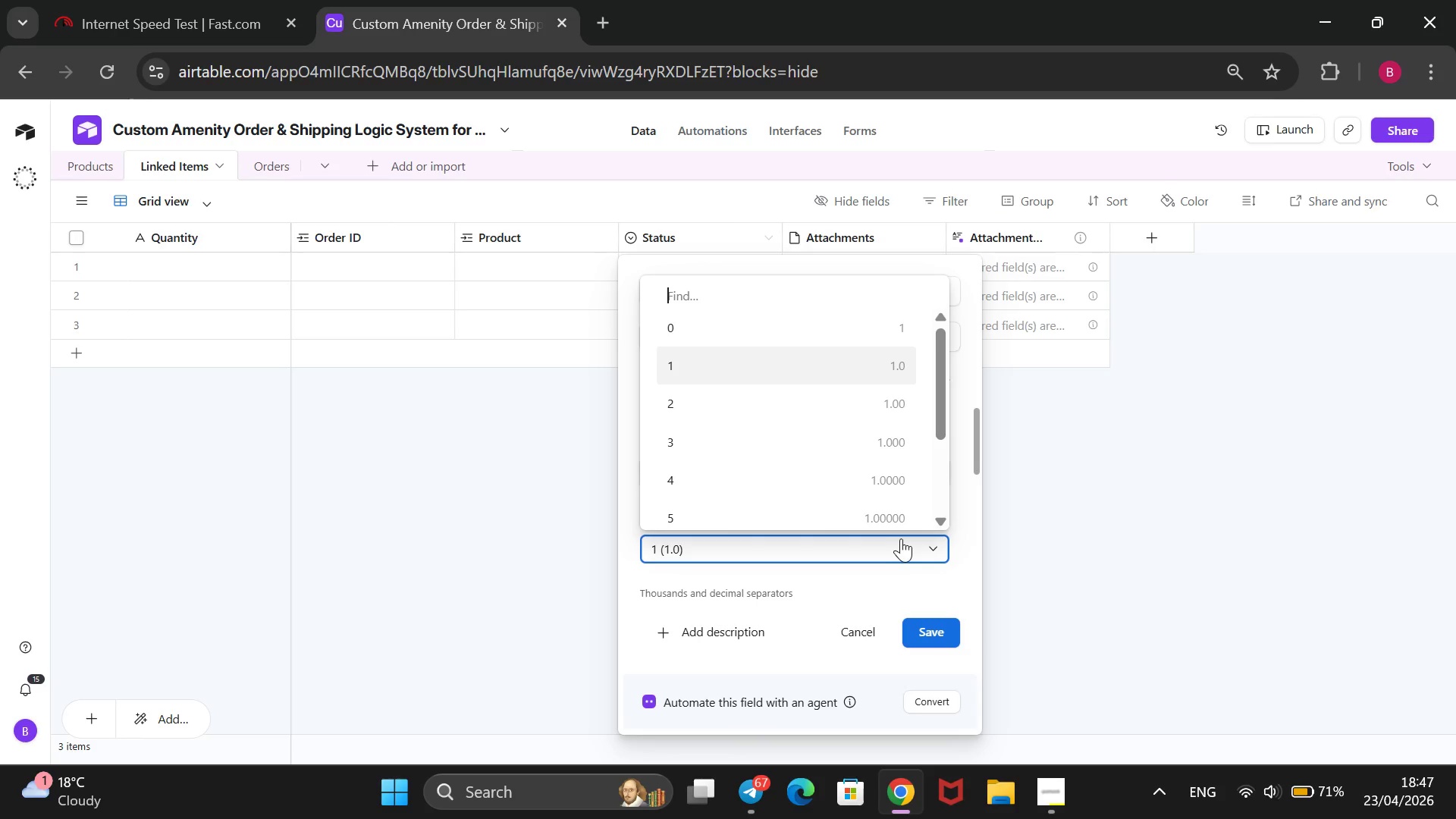 
wait(7.3)
 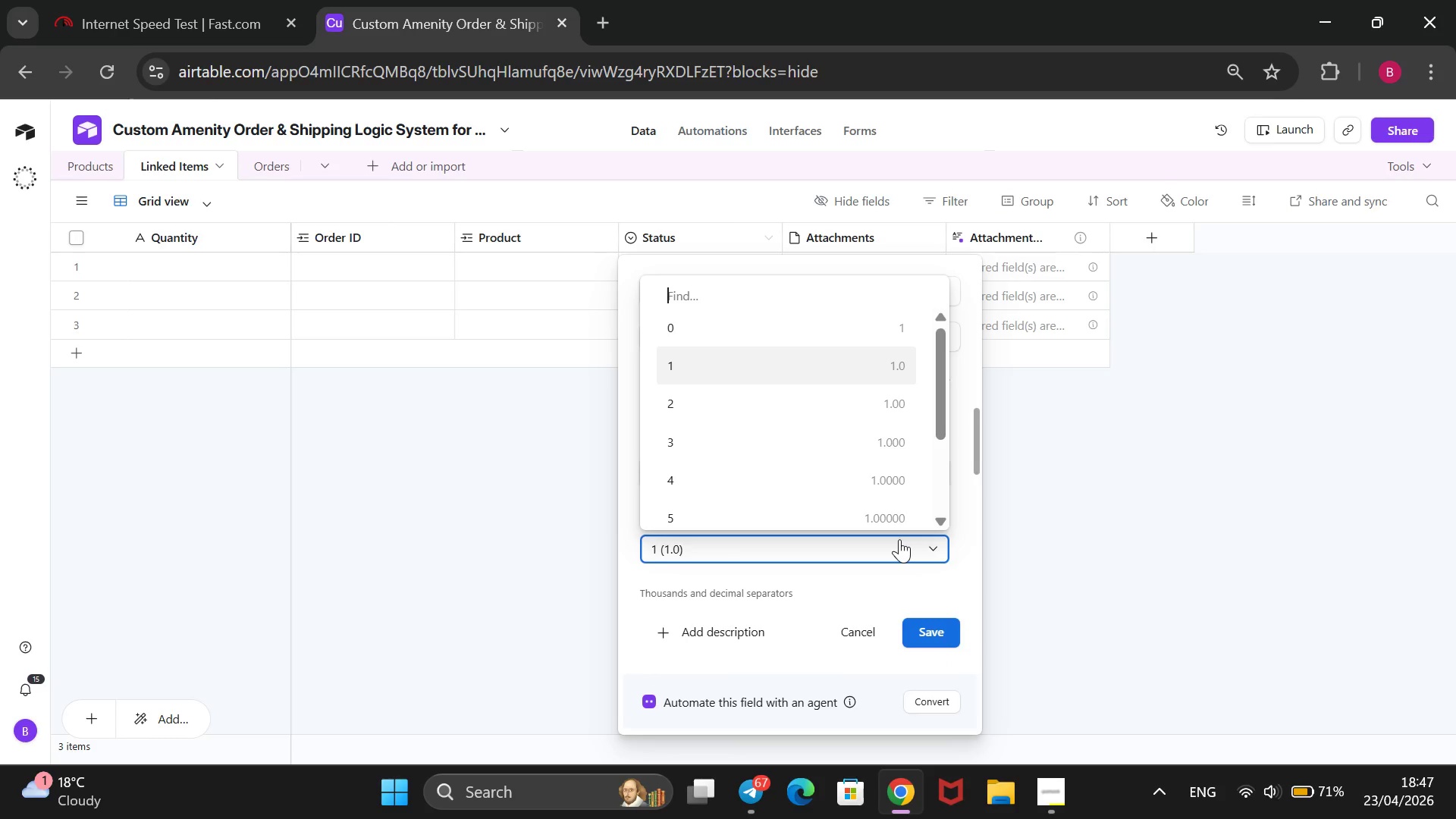 
left_click([845, 309])
 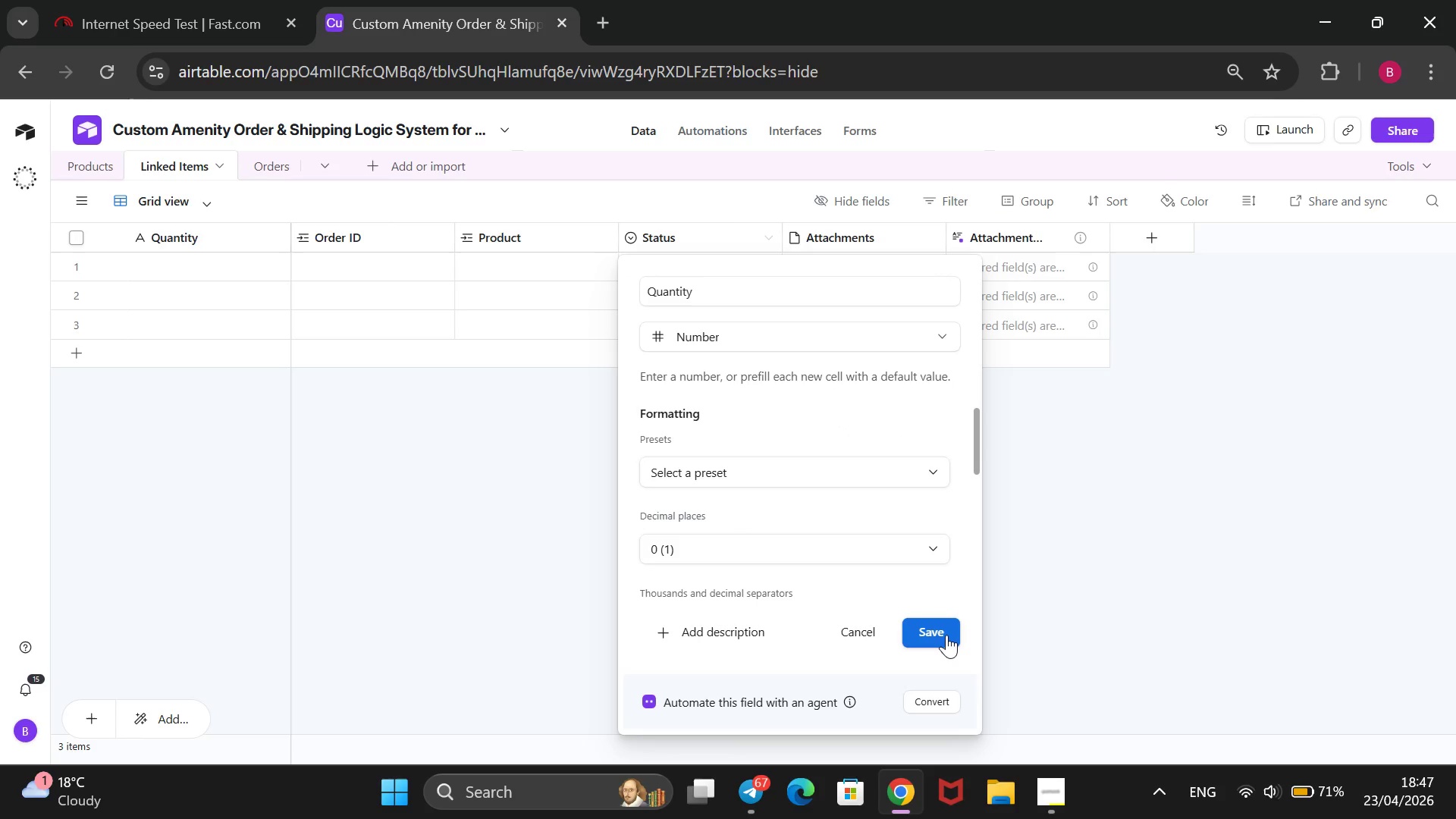 
left_click([946, 635])
 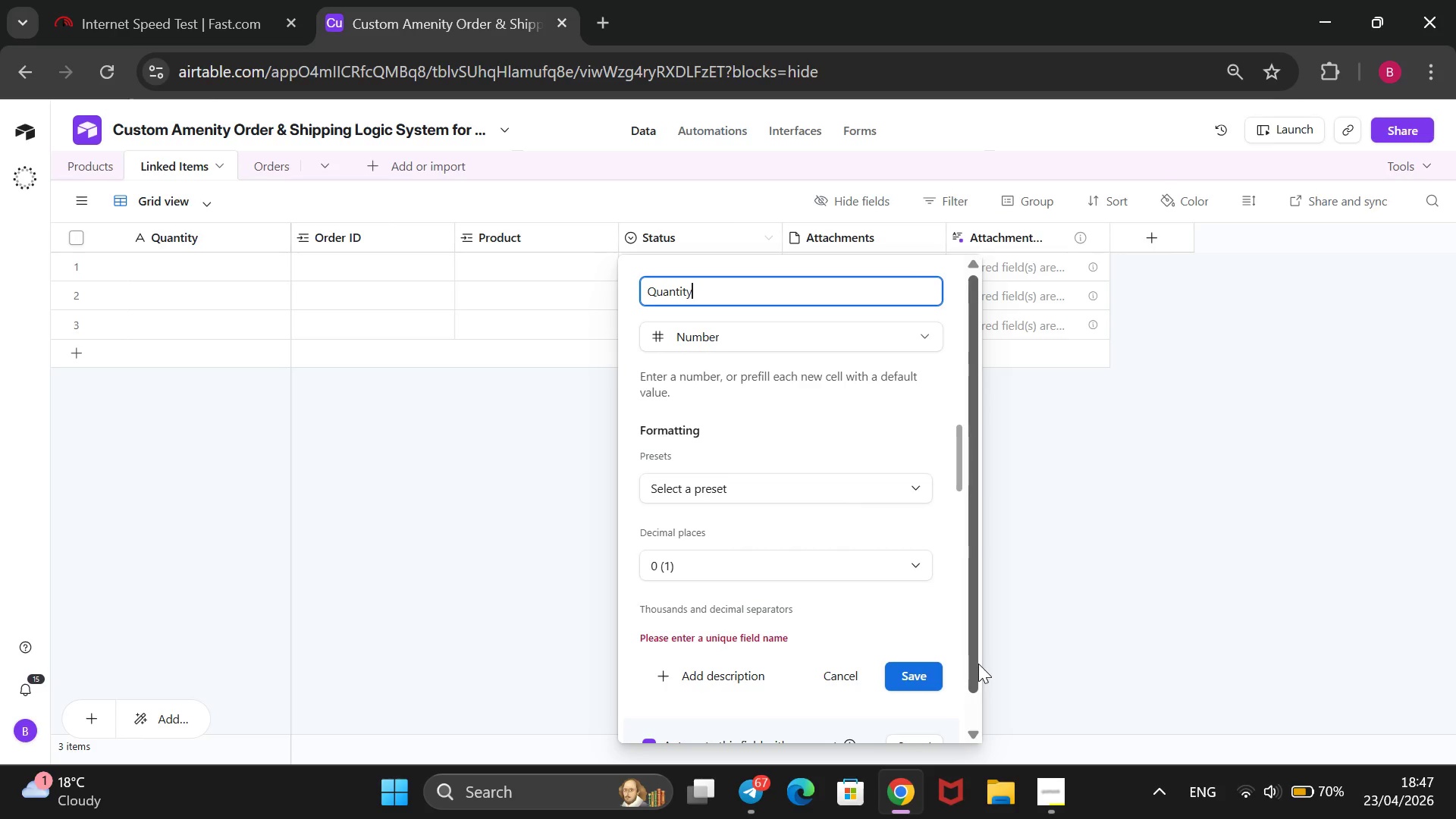 
wait(14.78)
 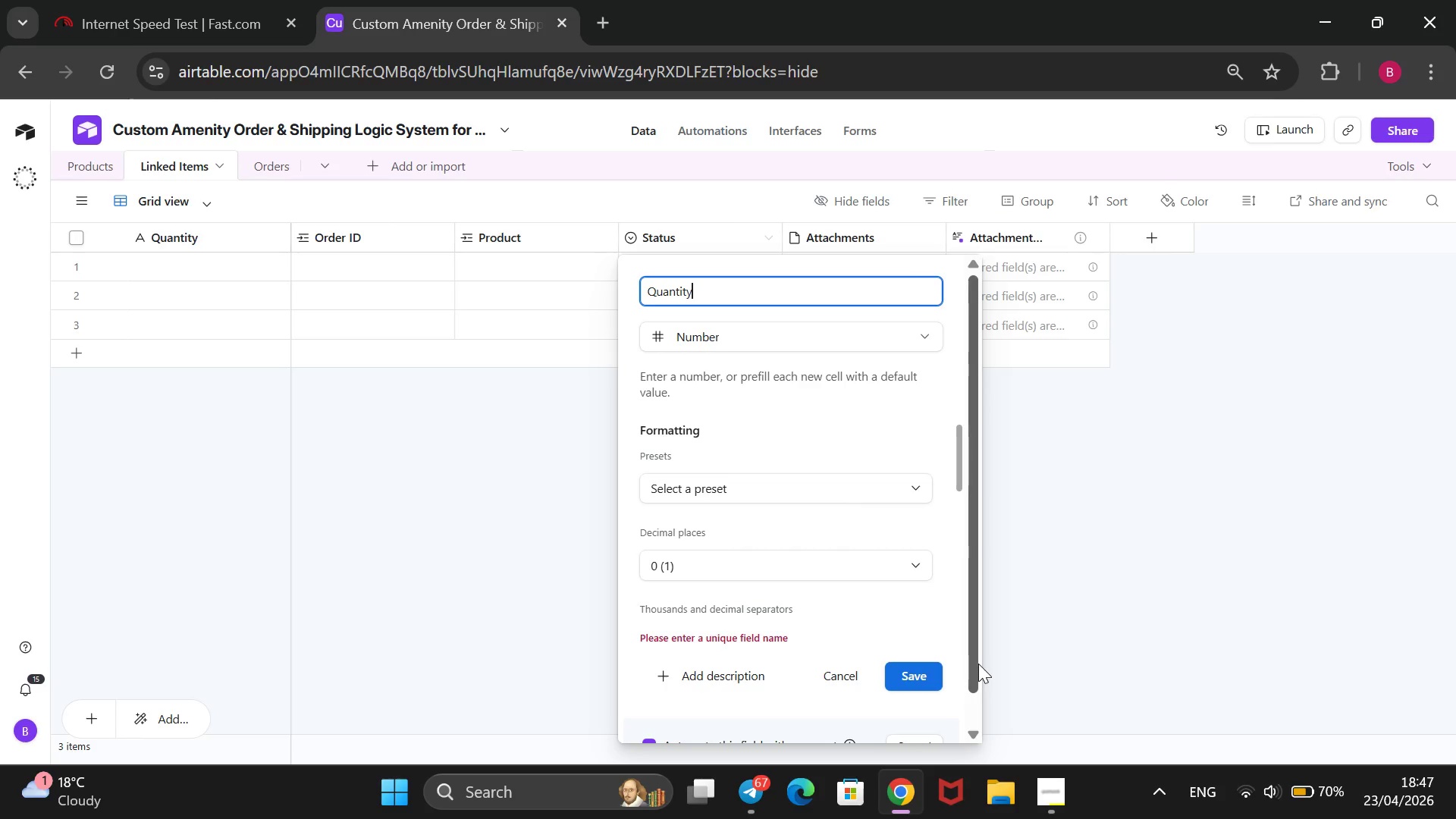 
key(Backspace)
type(y)
key(Backspace)
type(es)
 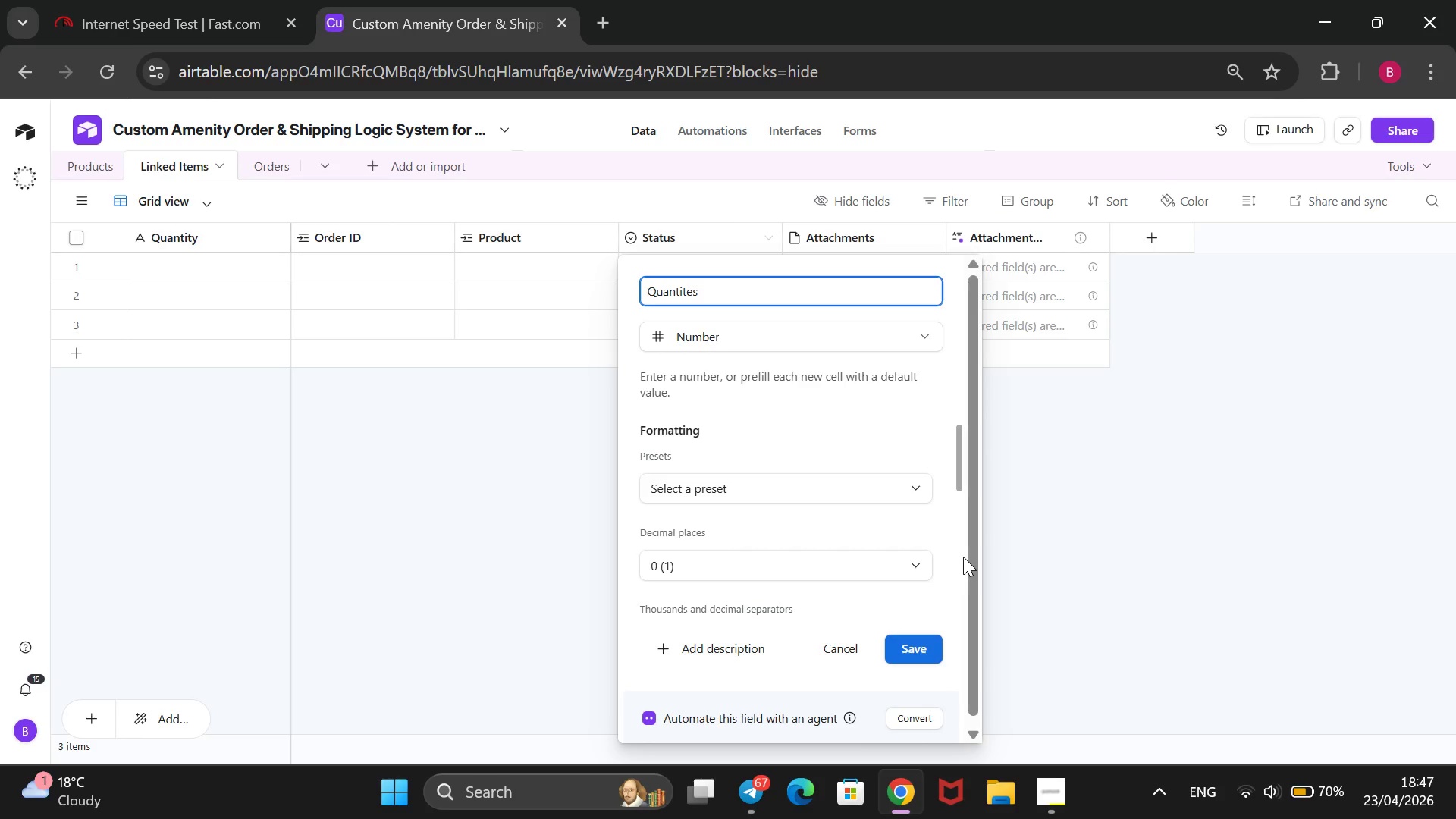 
key(Enter)
 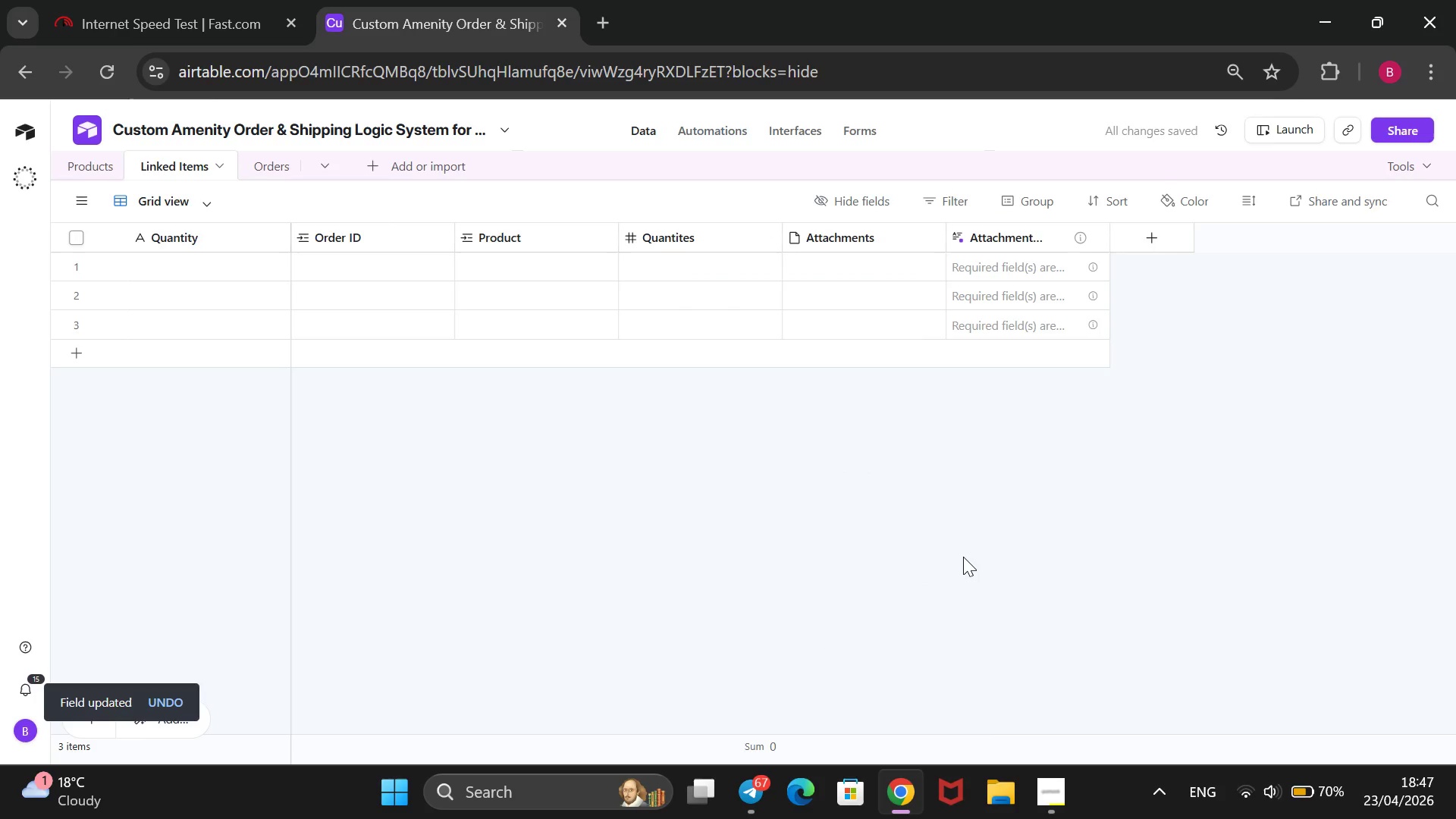 
mouse_move([816, 246])
 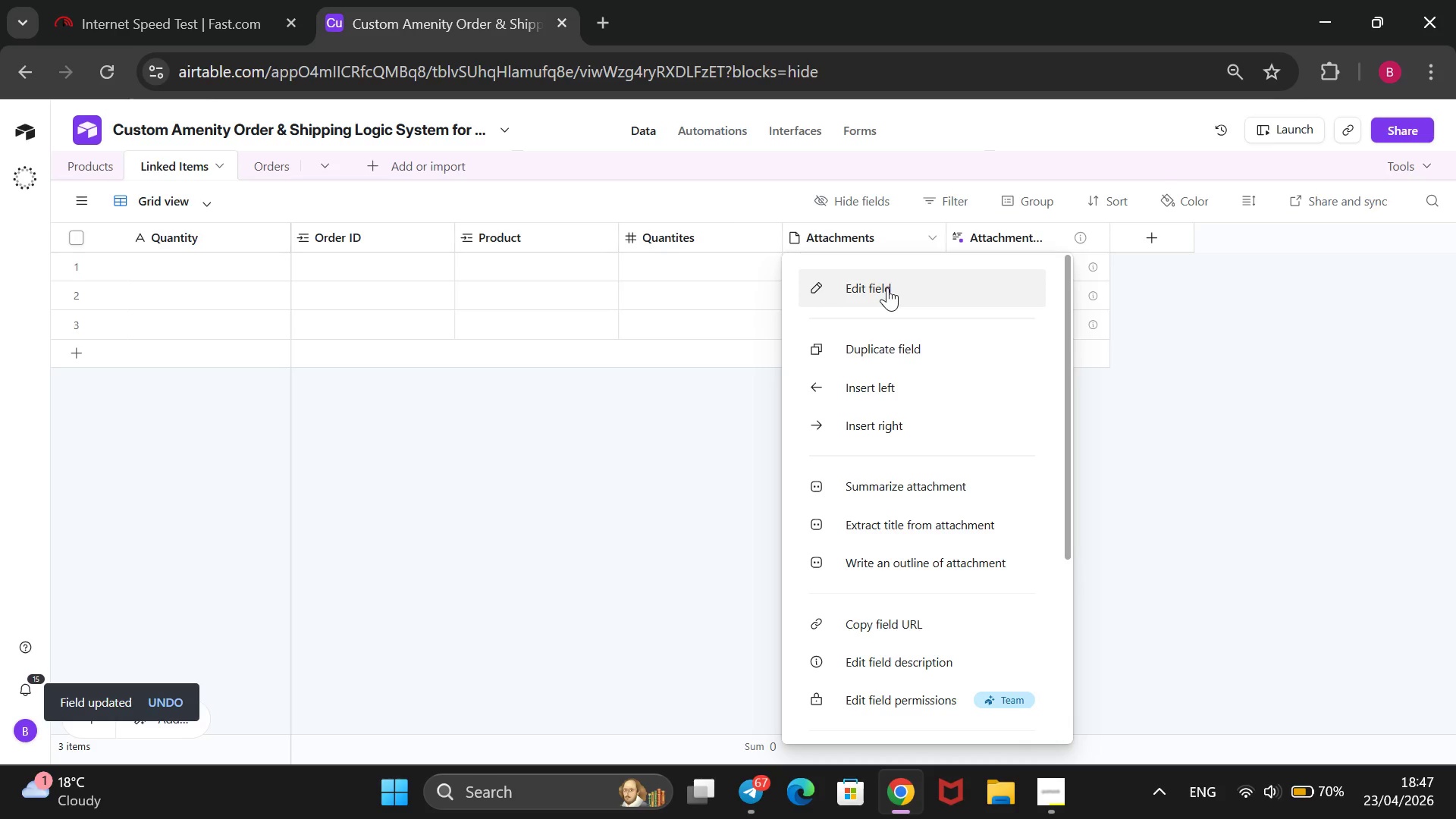 
left_click([876, 287])
 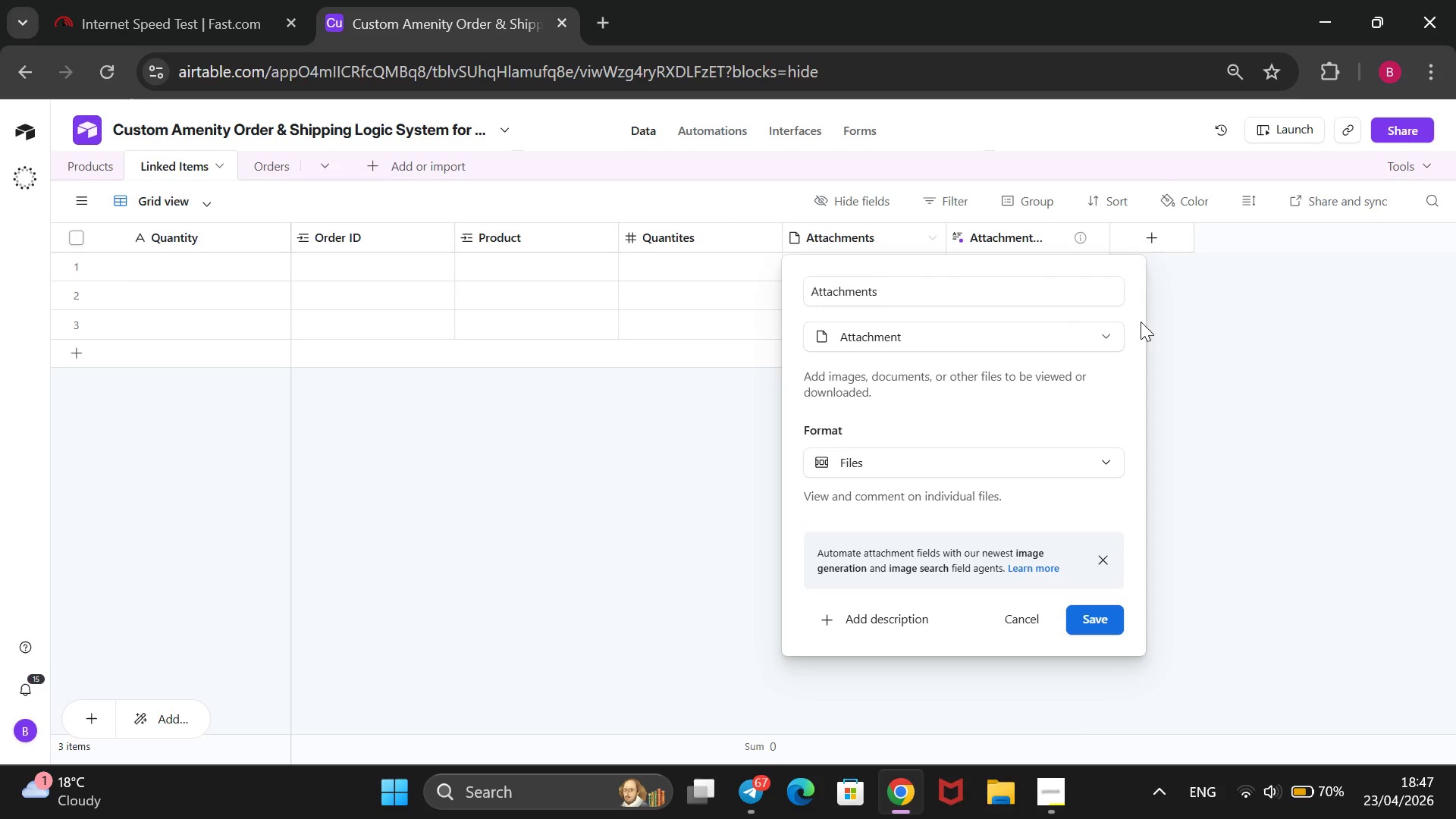 
left_click([1084, 303])
 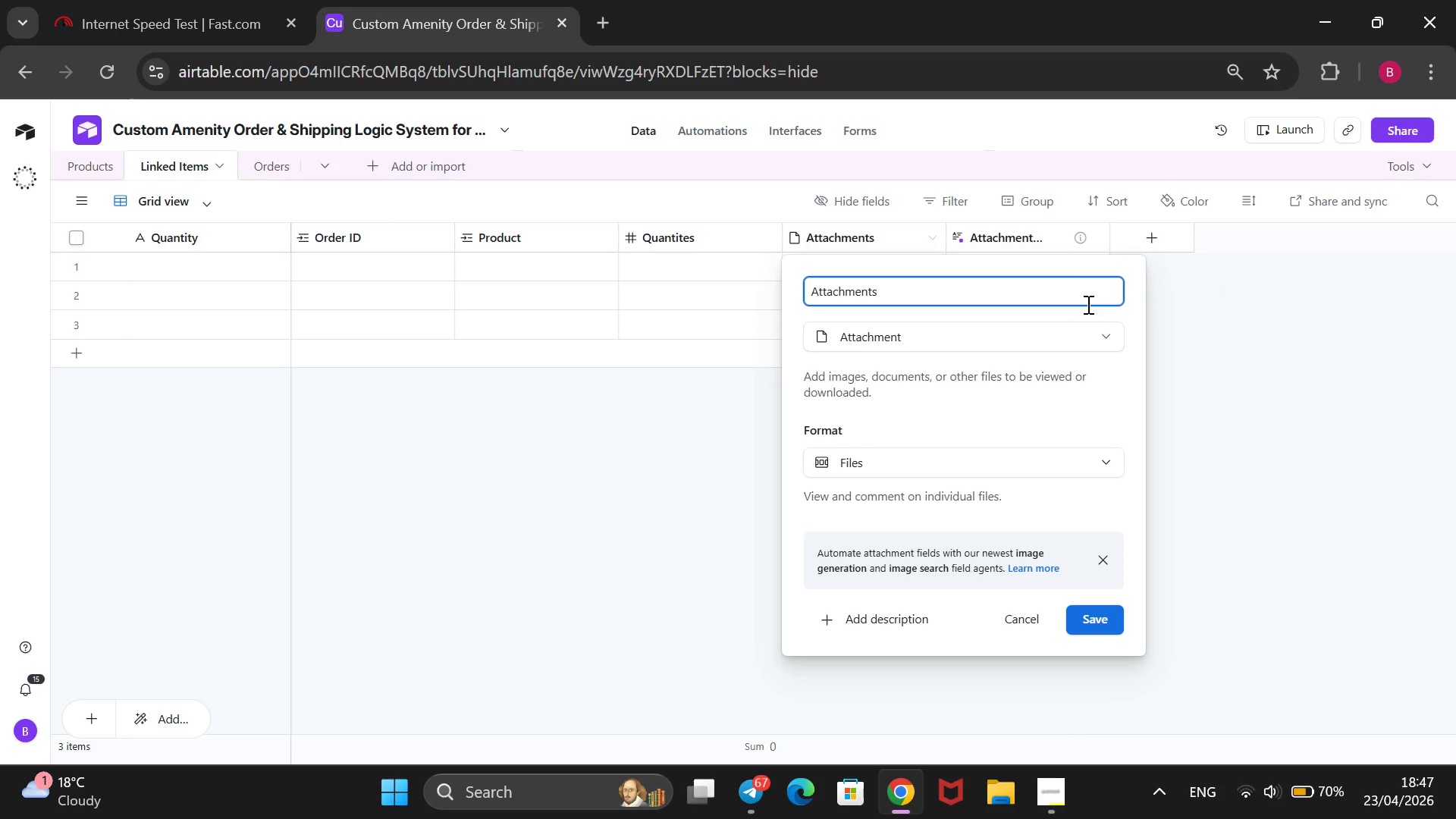 
key(Backspace)
key(Backspace)
key(Backspace)
key(Backspace)
type(Weight Lookup)
 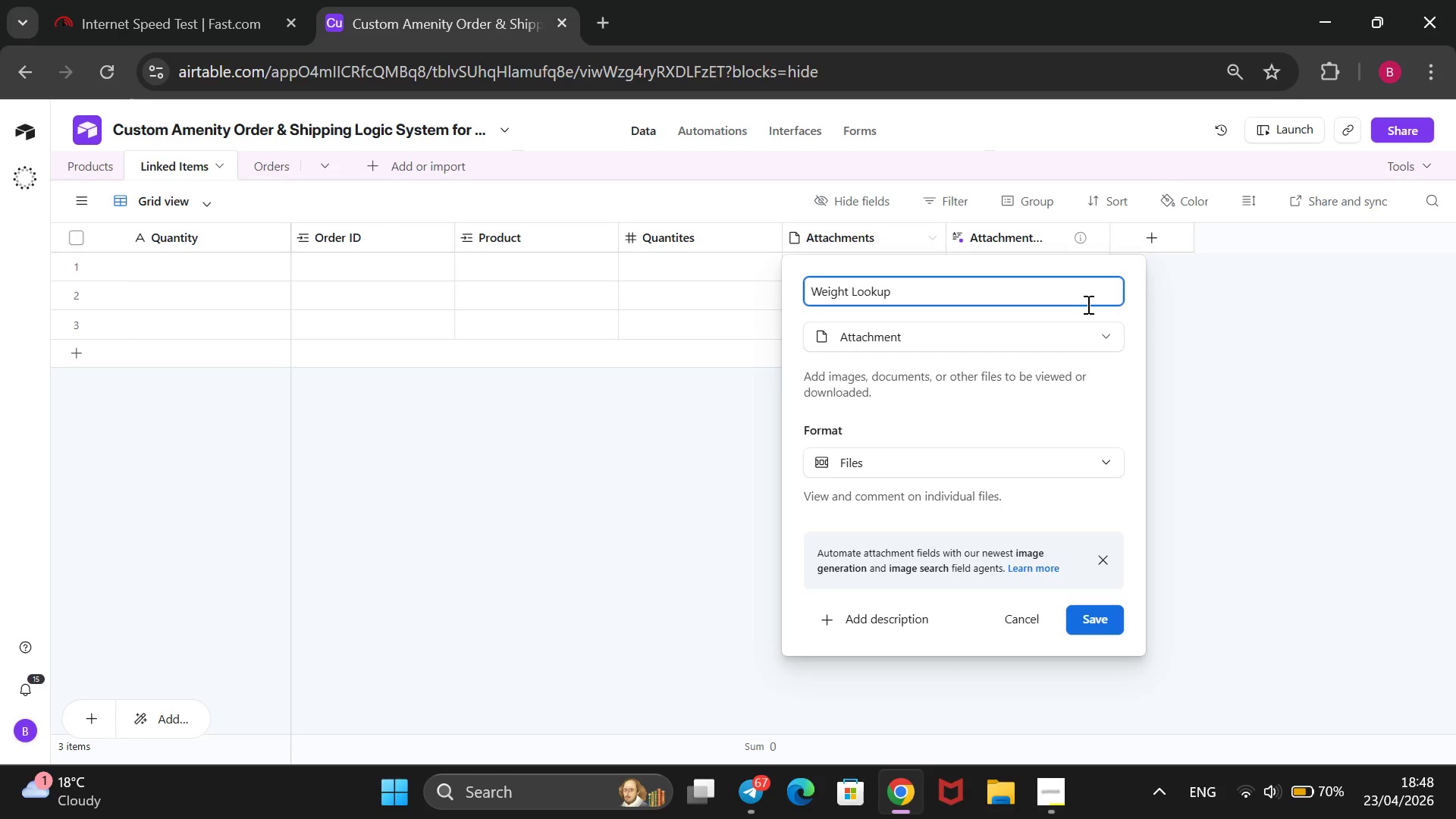 
left_click([1028, 341])
 